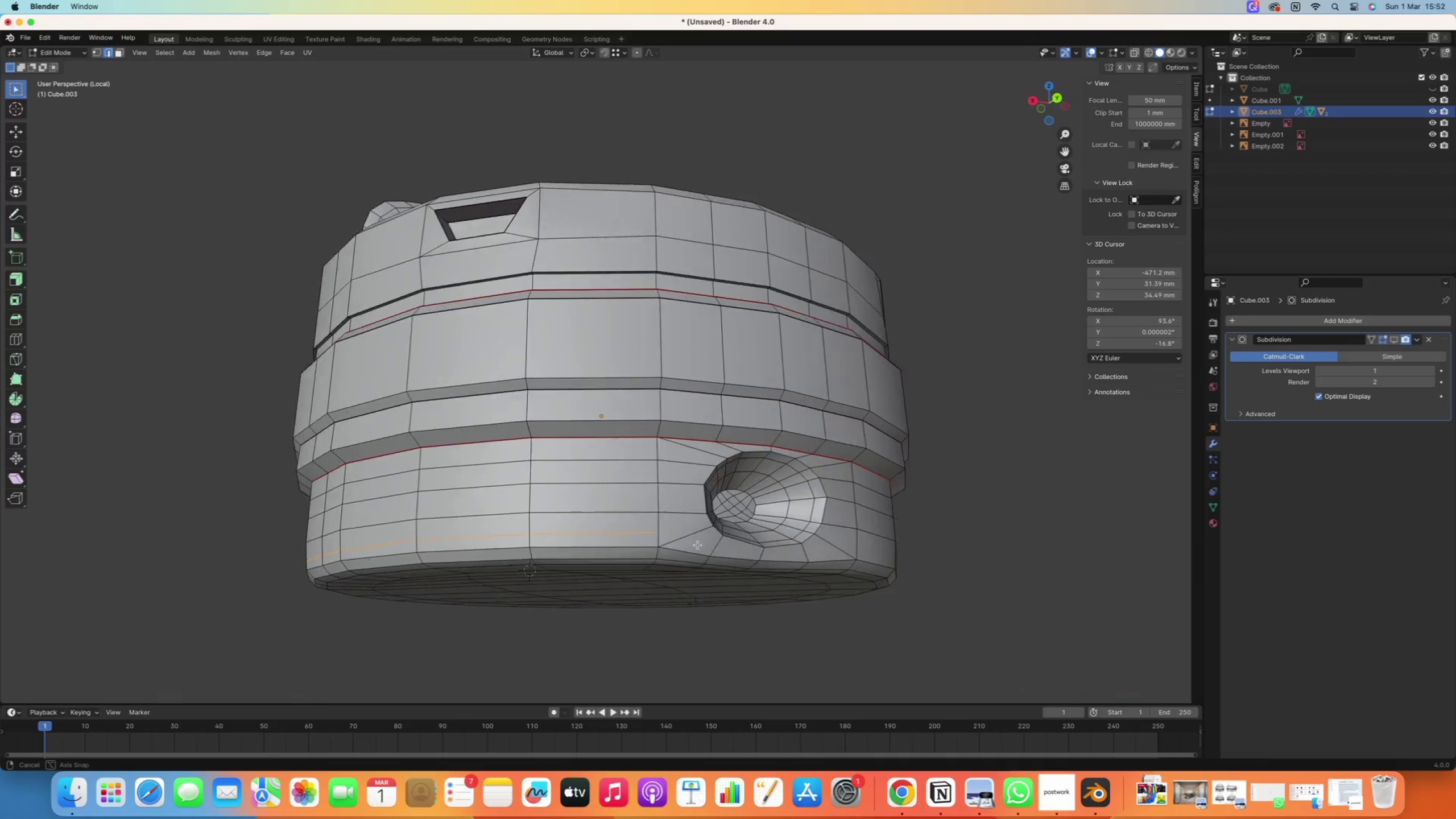 
scroll: coordinate [659, 557], scroll_direction: up, amount: 1.0
 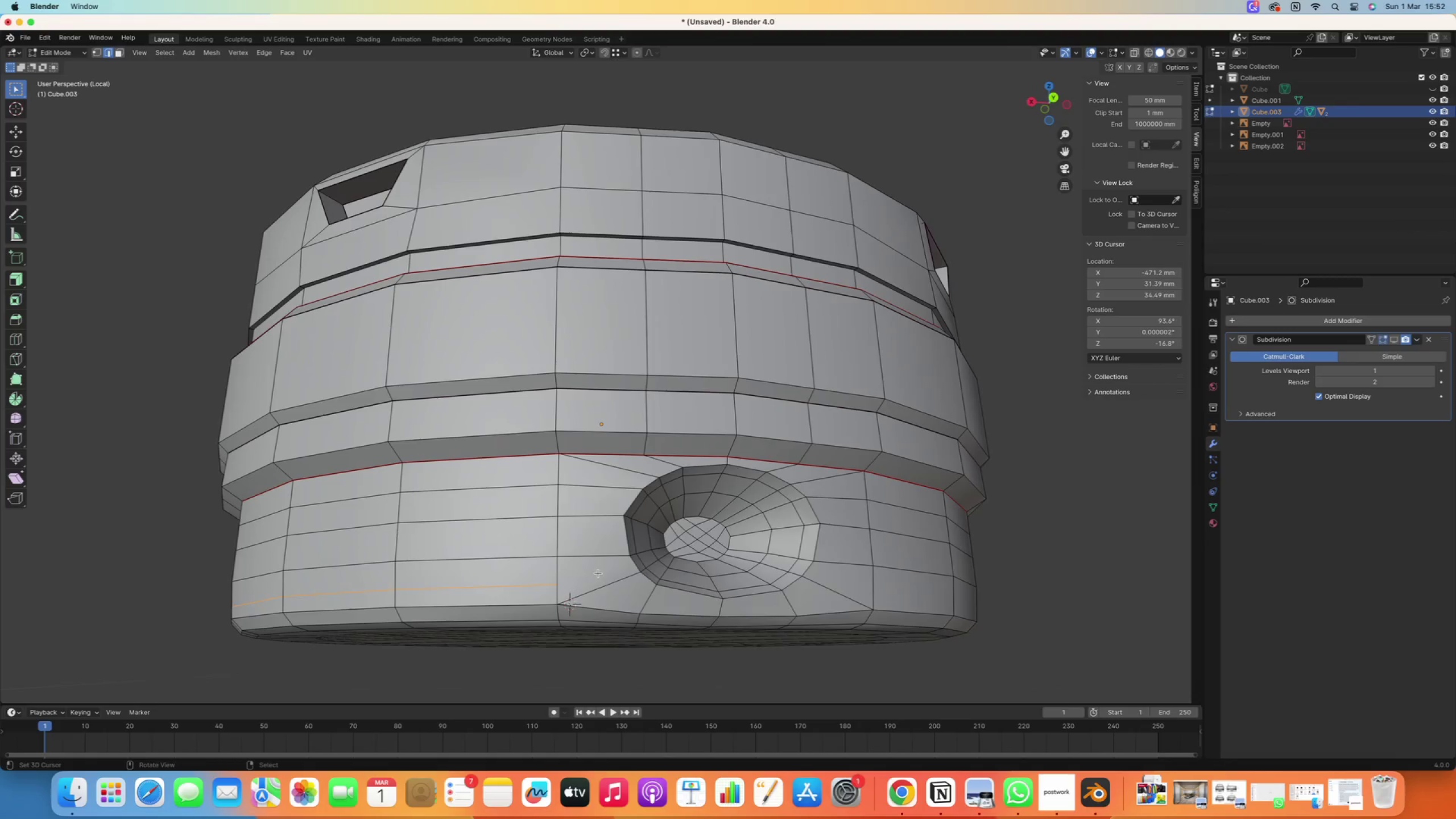 
key(K)
 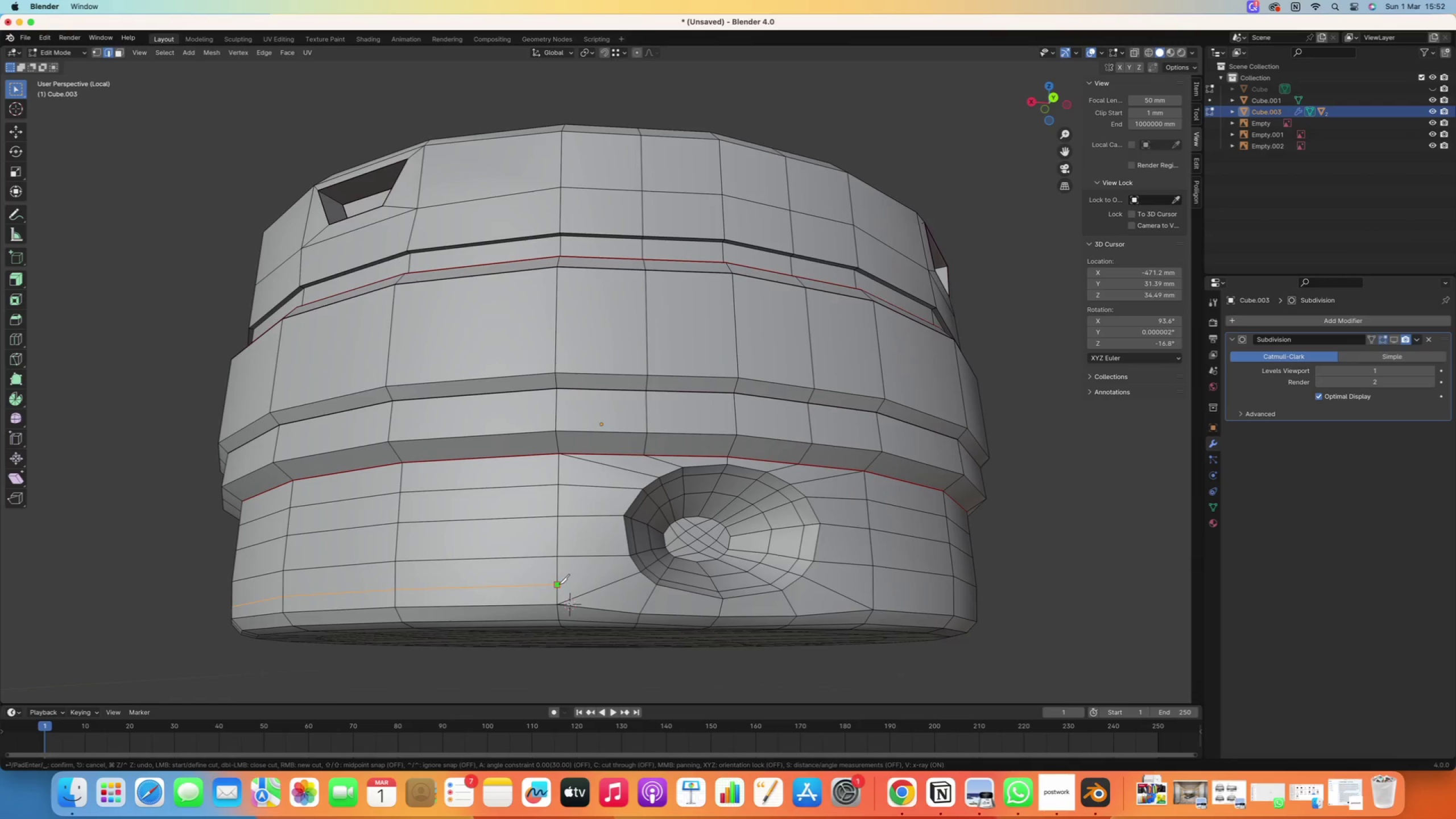 
left_click([559, 584])
 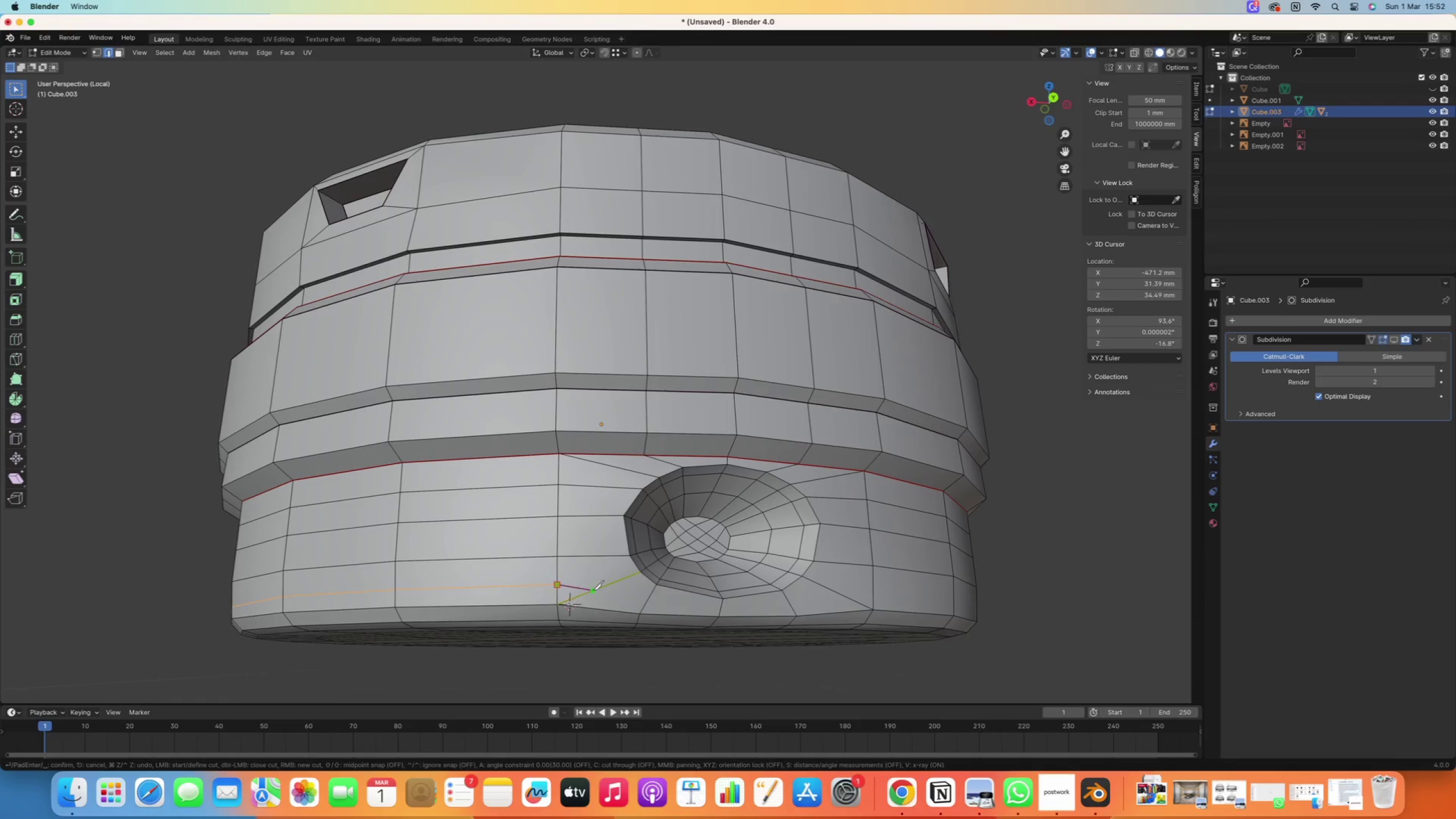 
left_click([593, 590])
 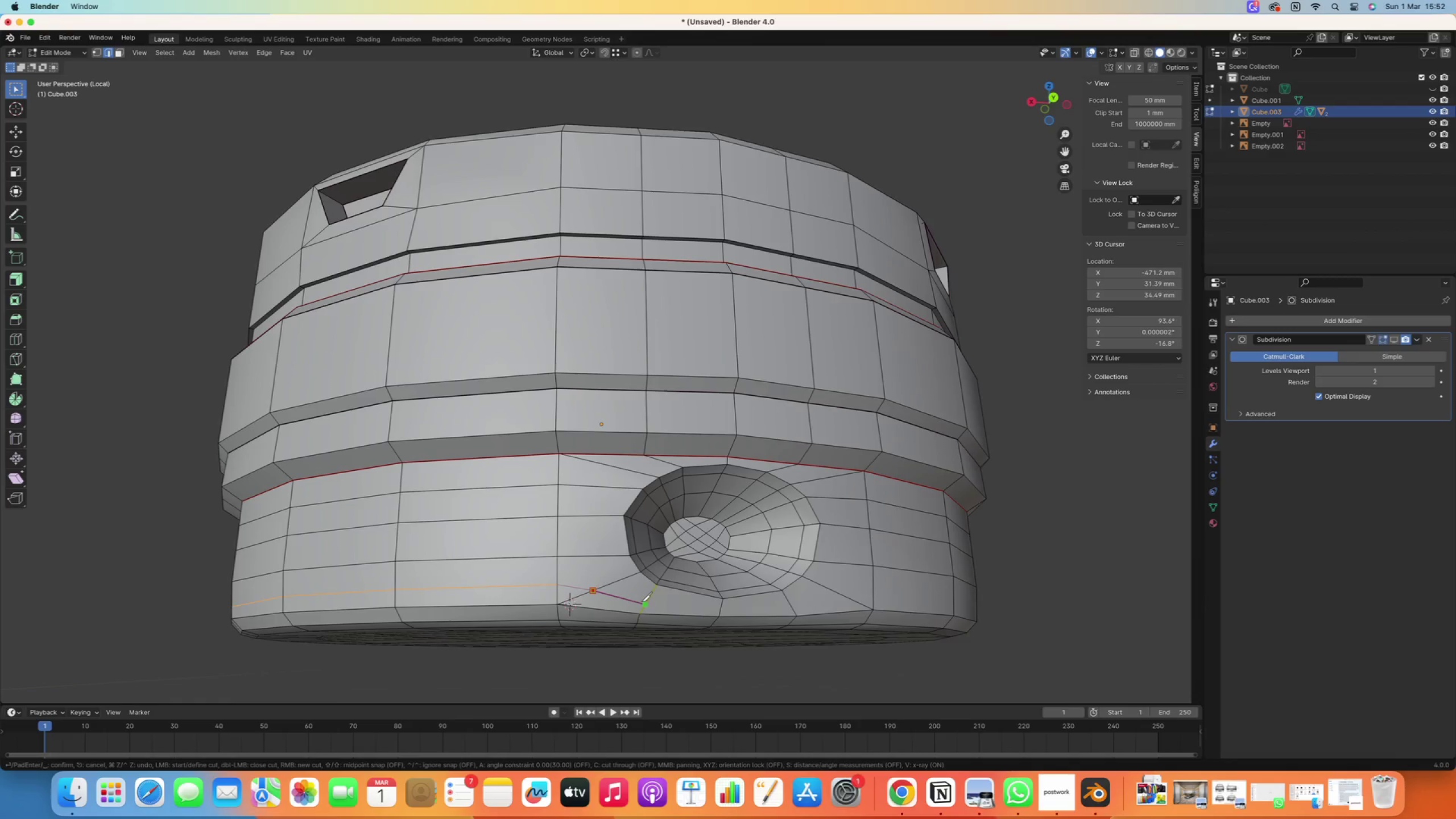 
left_click([643, 602])
 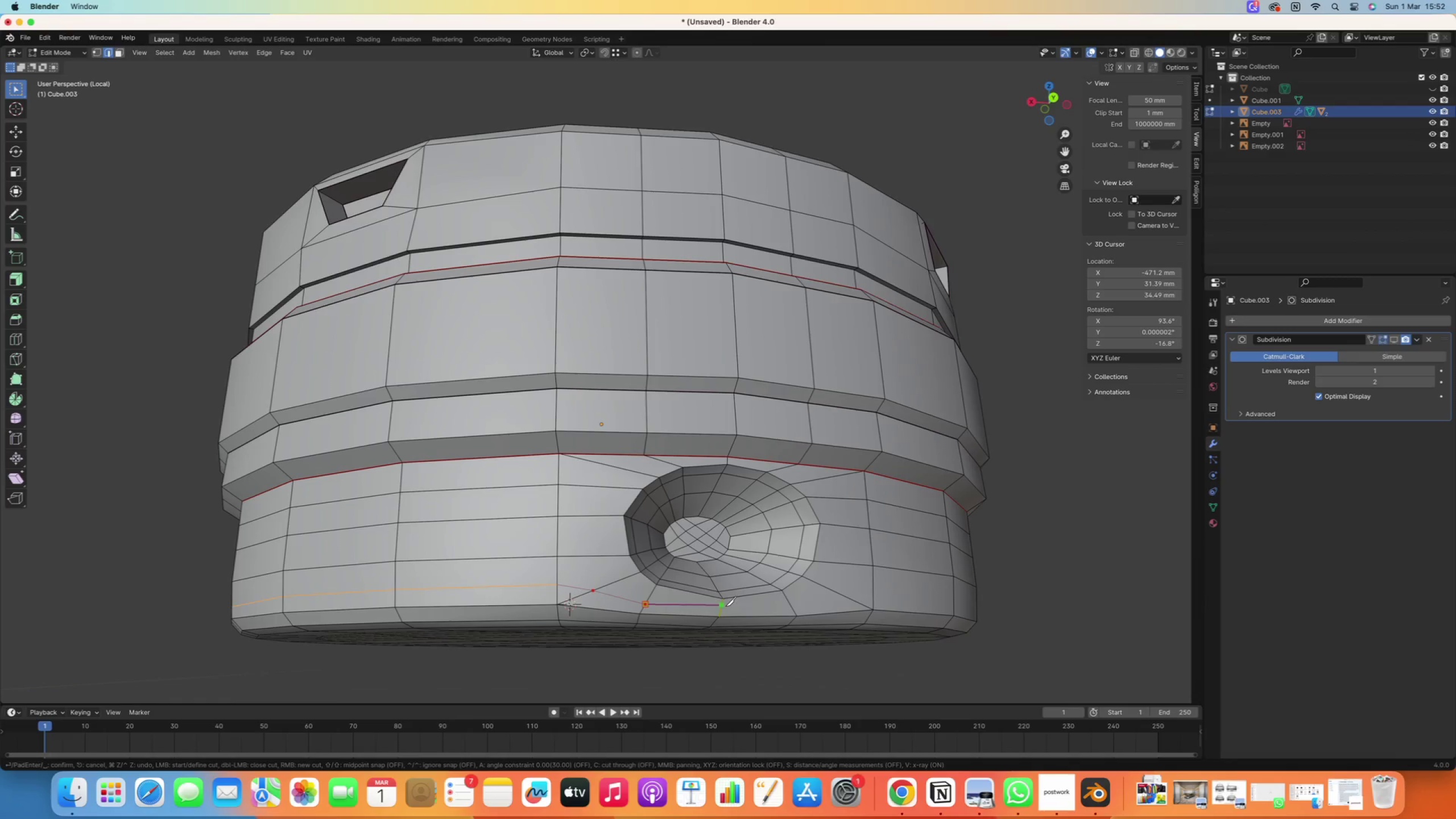 
left_click([726, 606])
 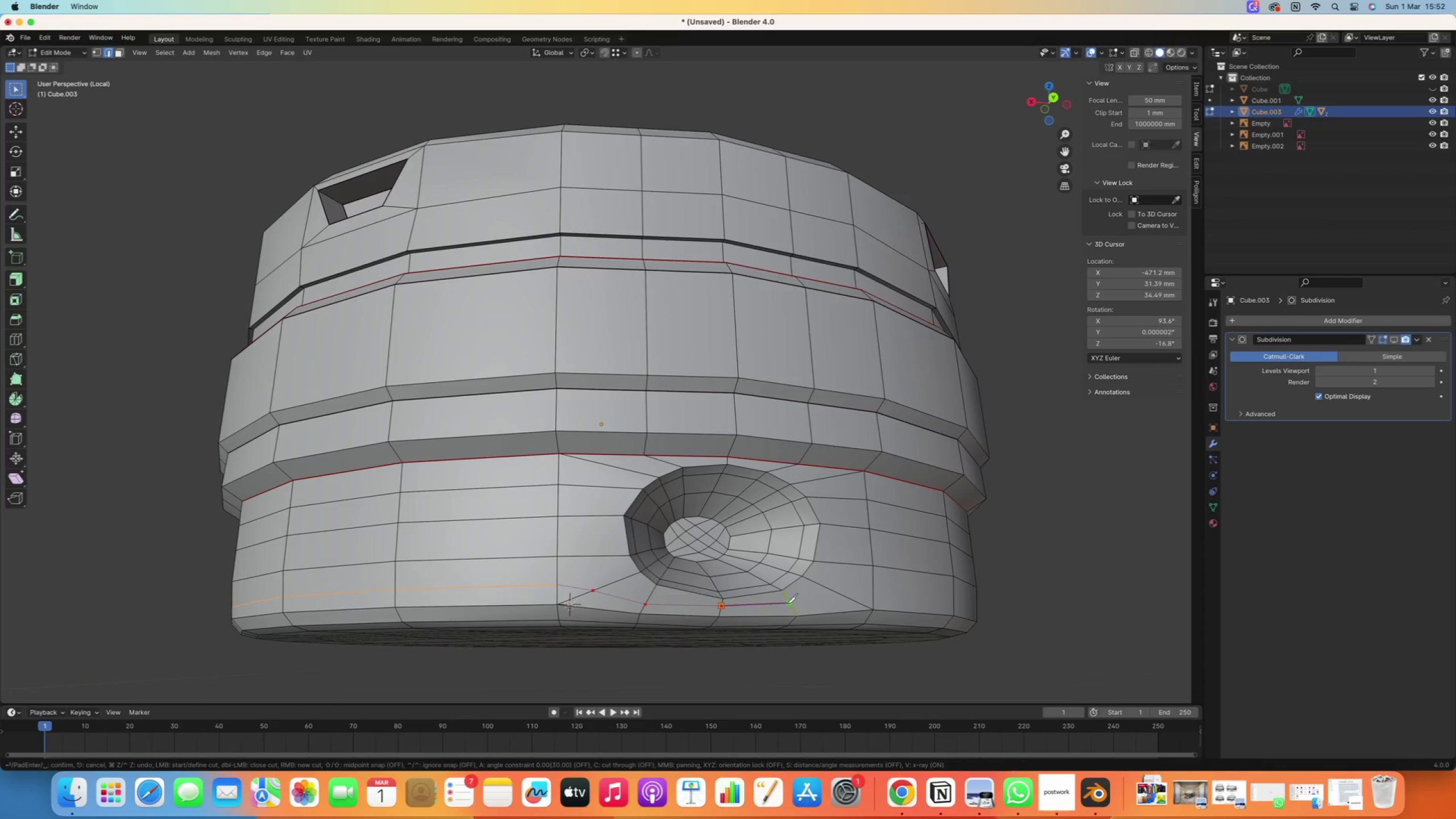 
left_click([788, 603])
 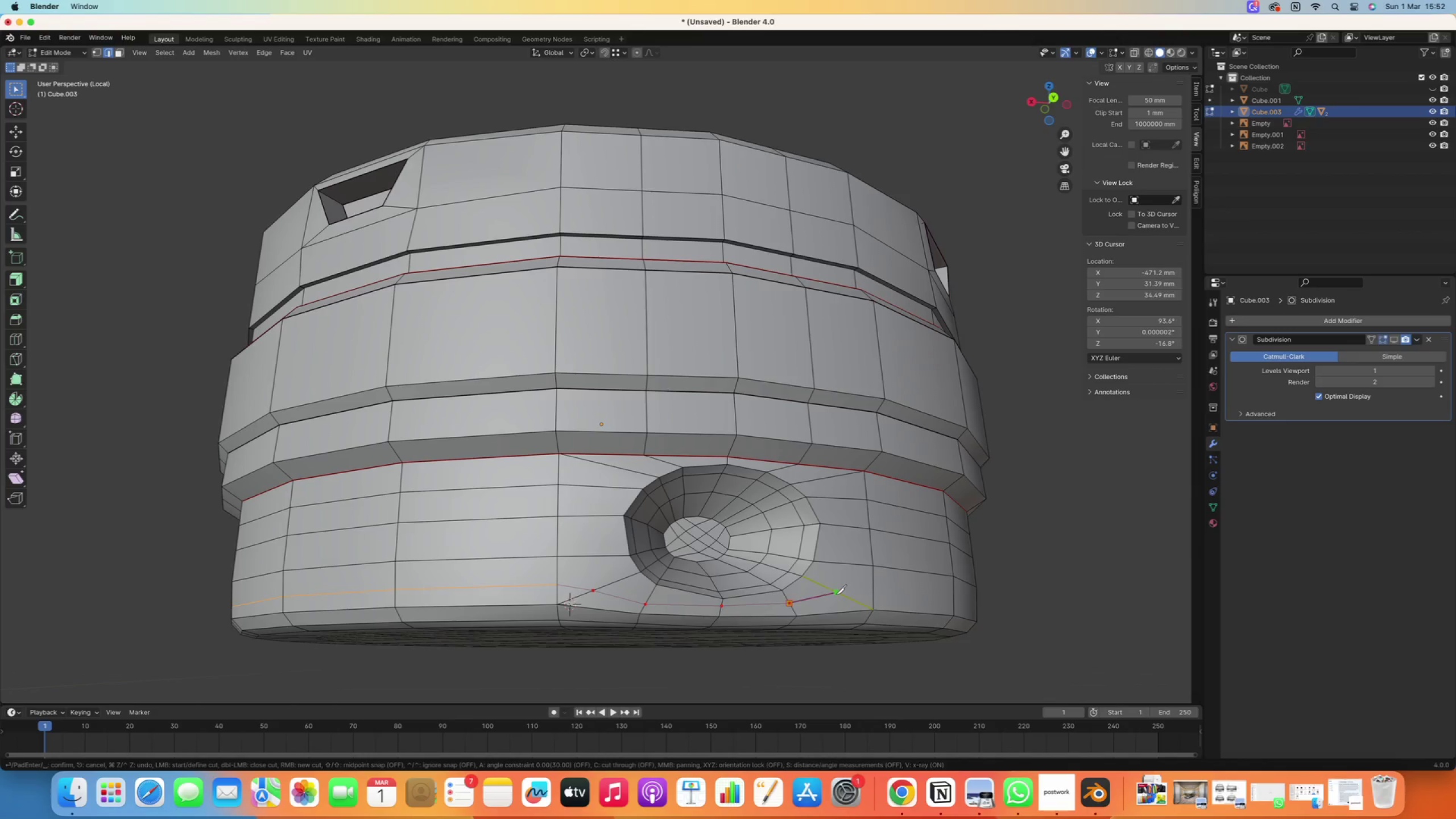 
left_click([836, 594])
 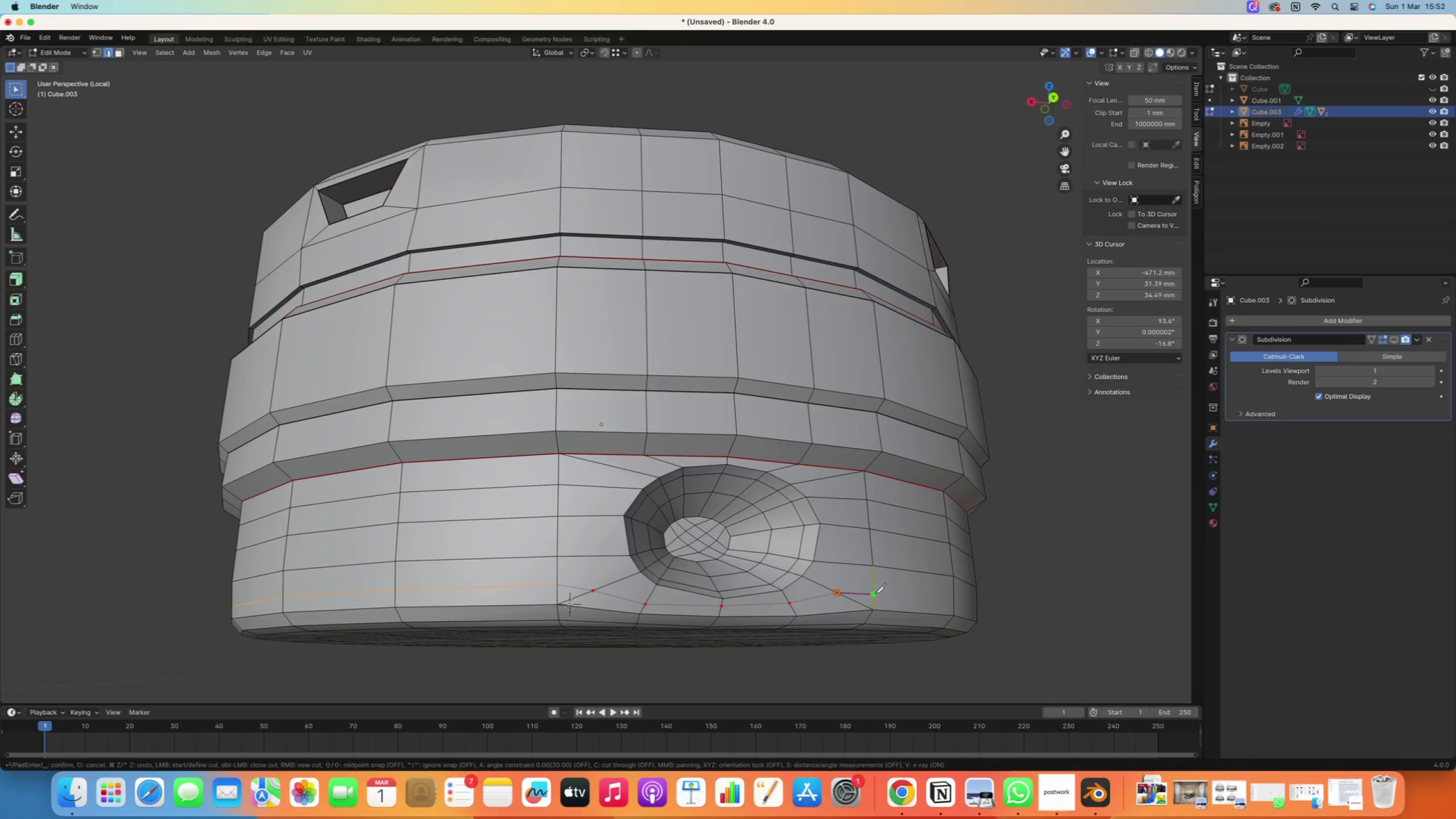 
left_click([875, 593])
 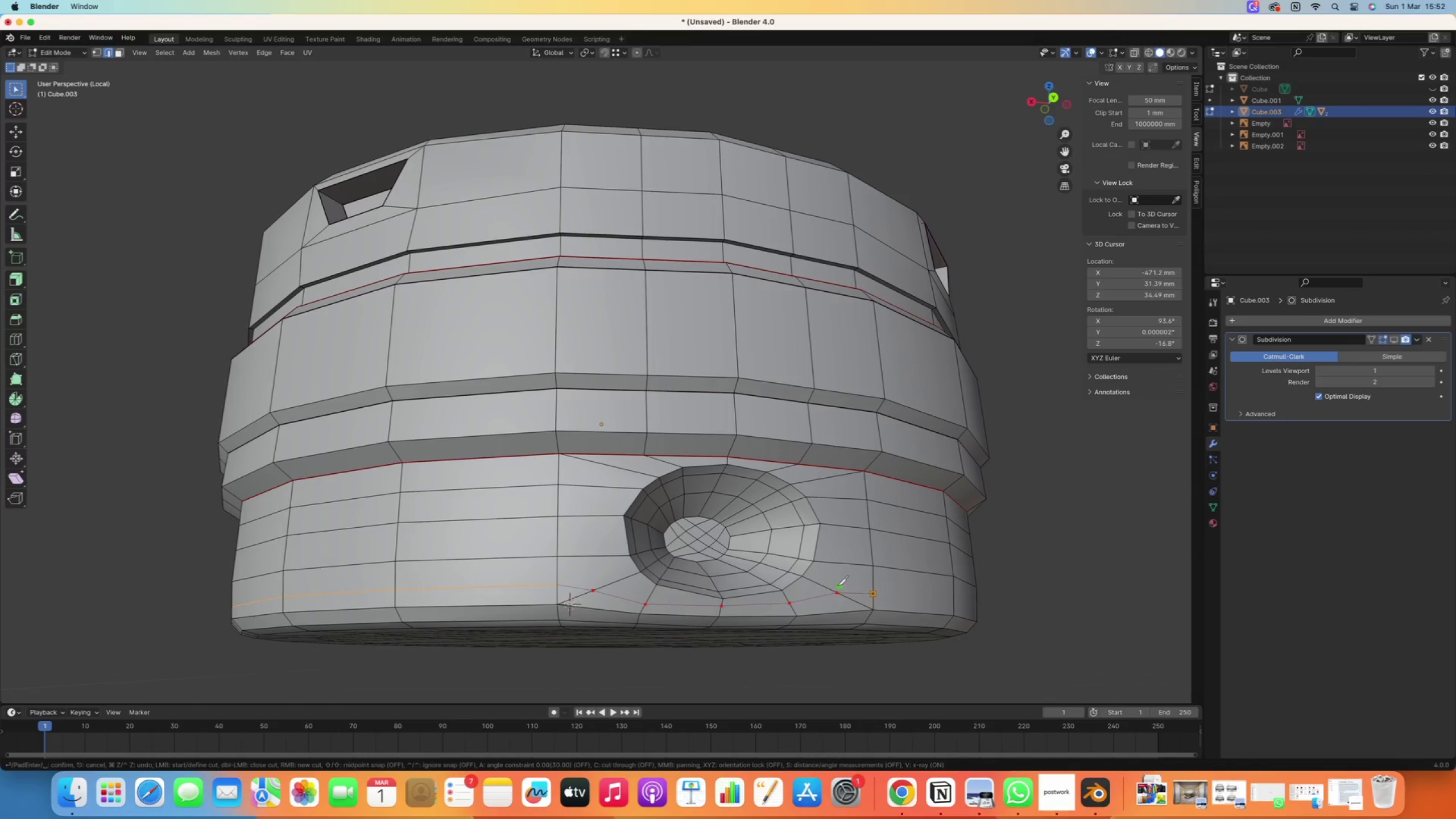 
key(Enter)
 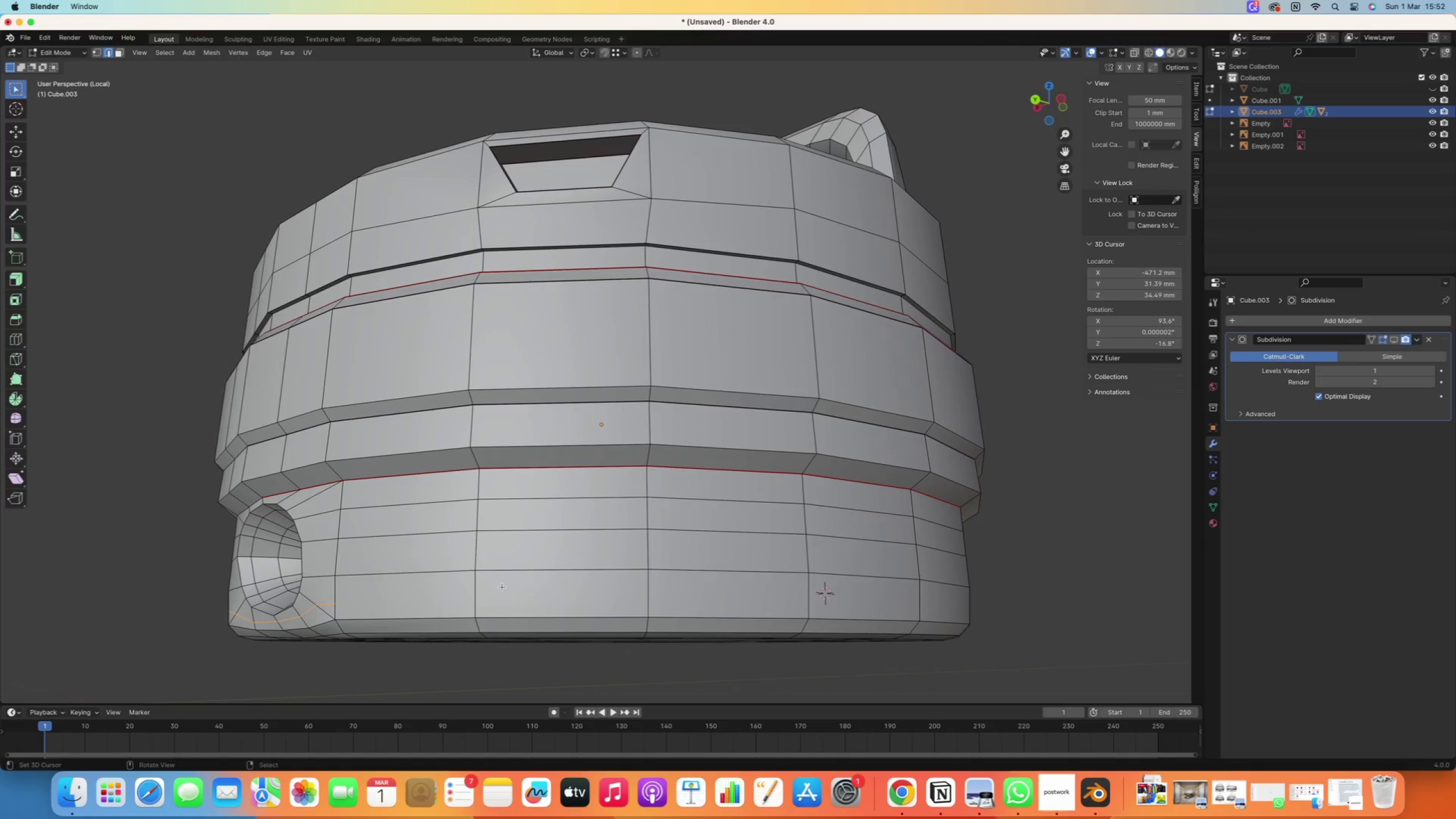 
key(K)
 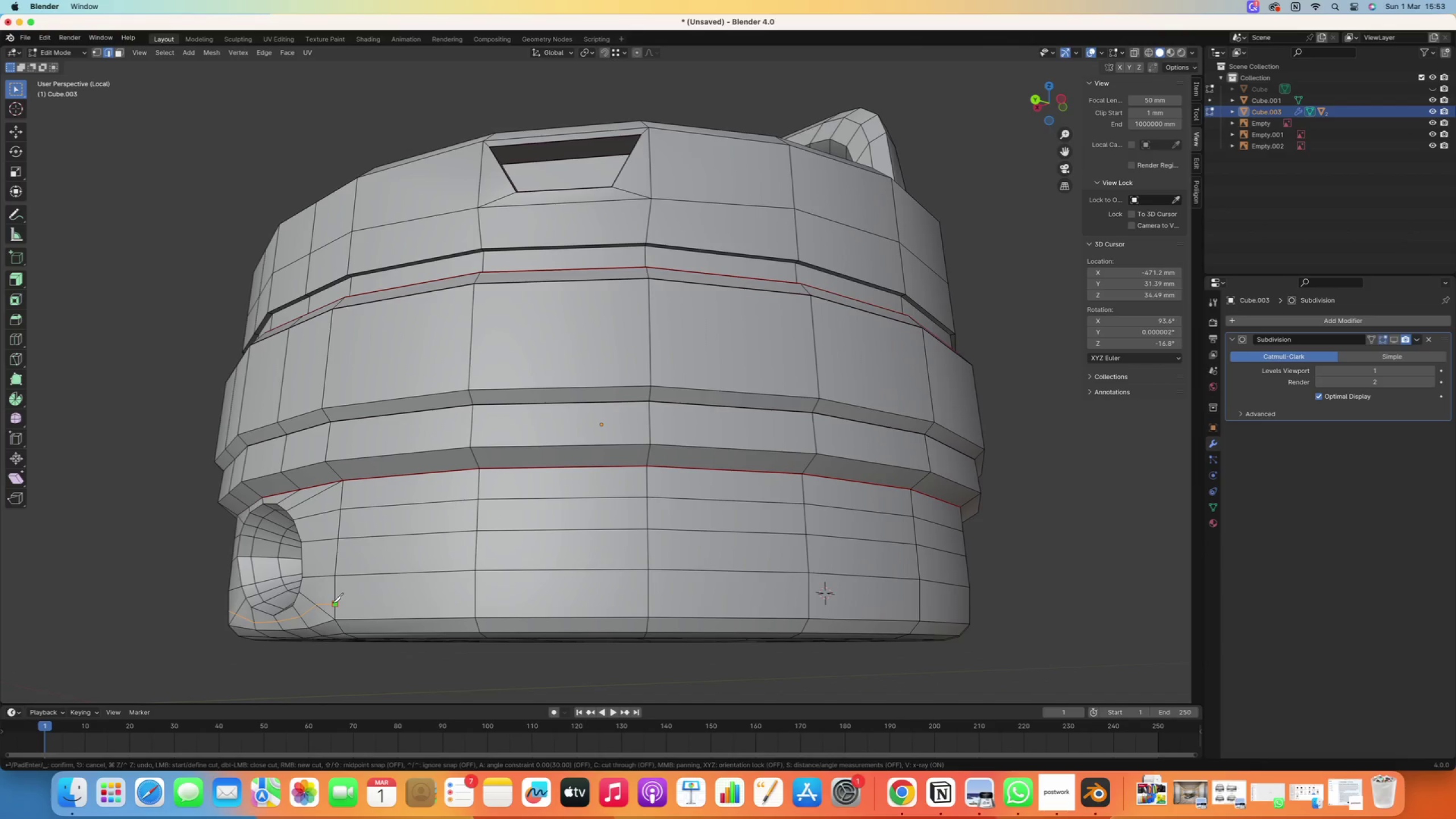 
left_click([333, 603])
 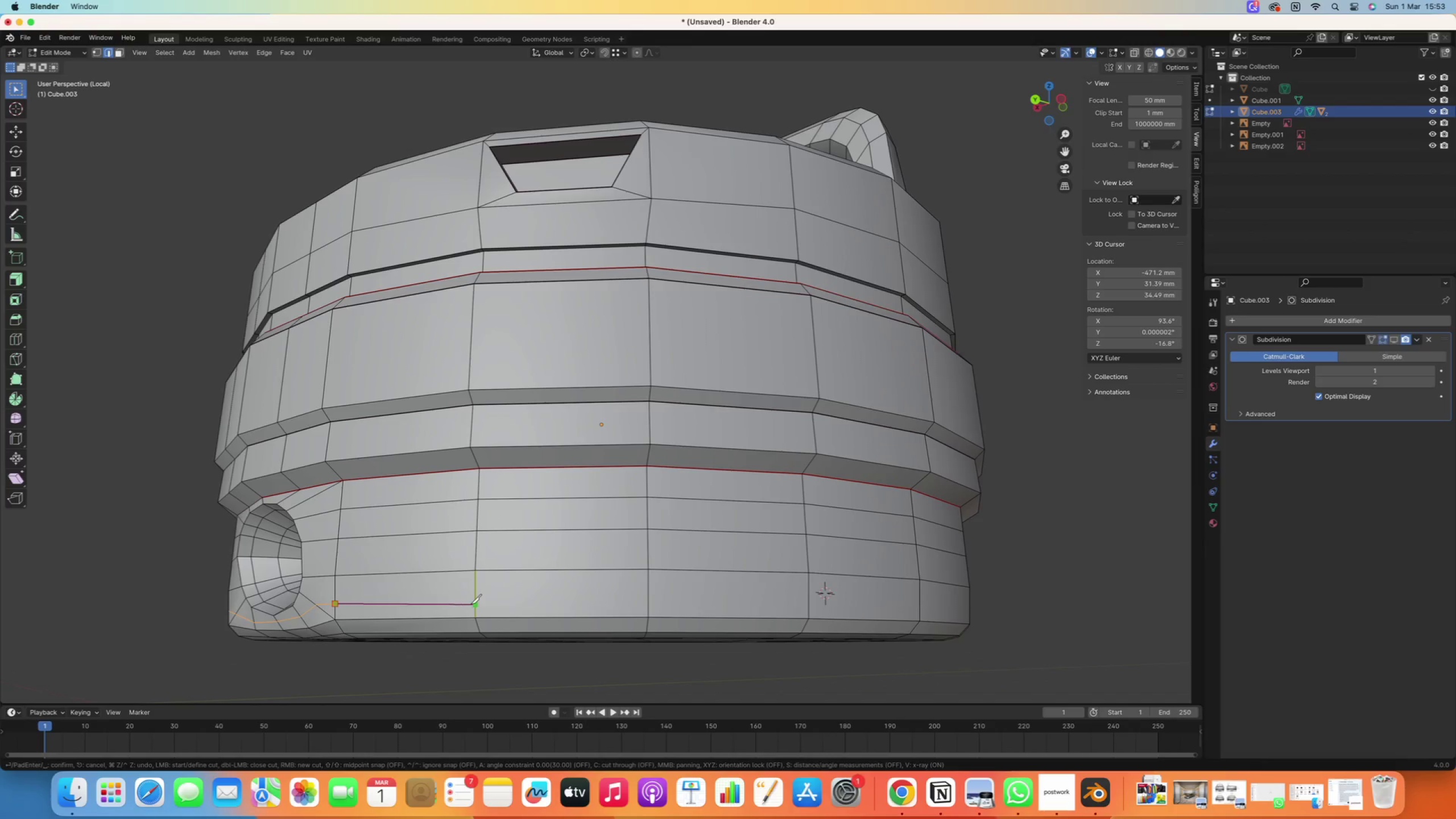 
left_click([472, 603])
 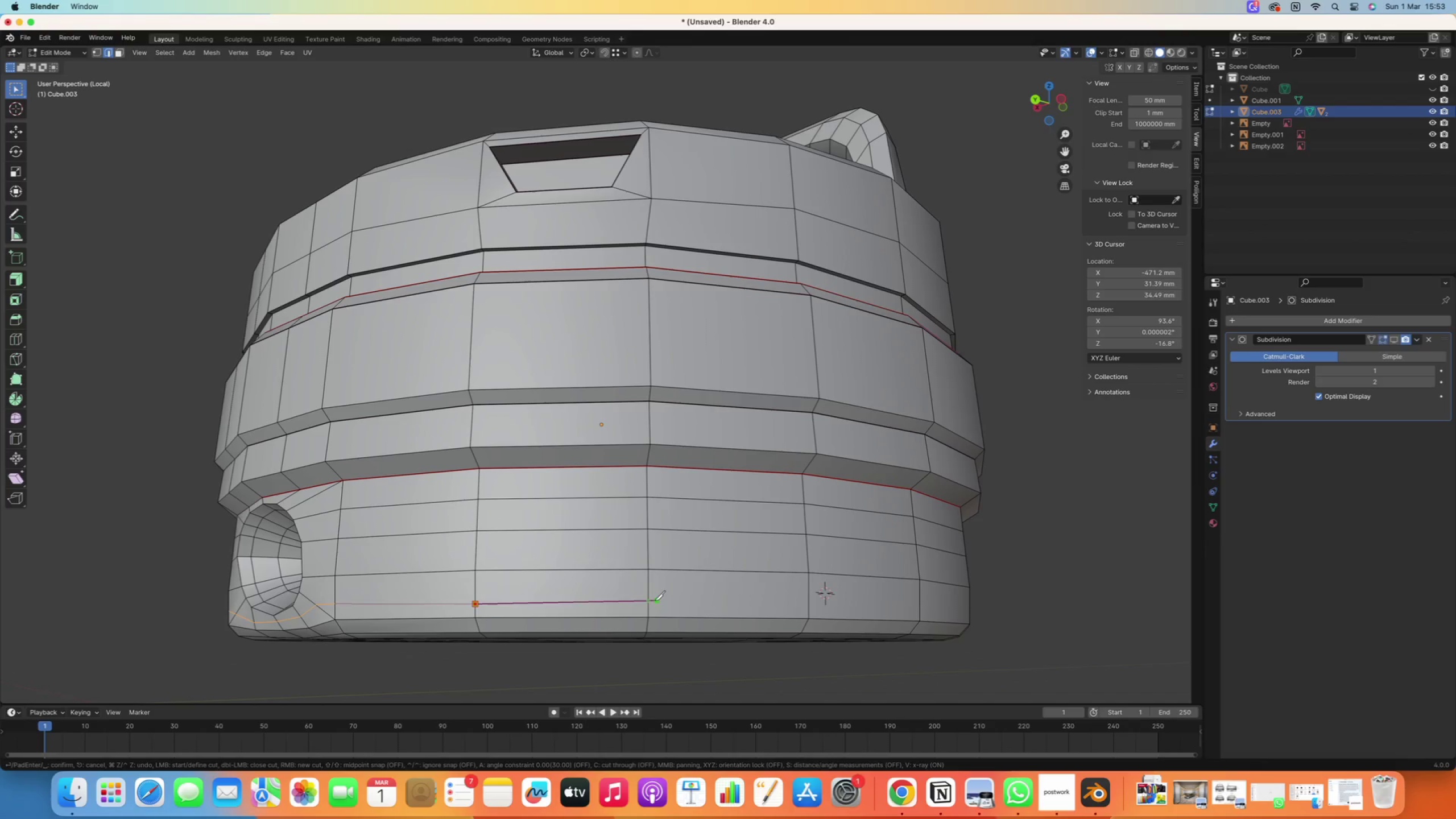 
left_click([651, 601])
 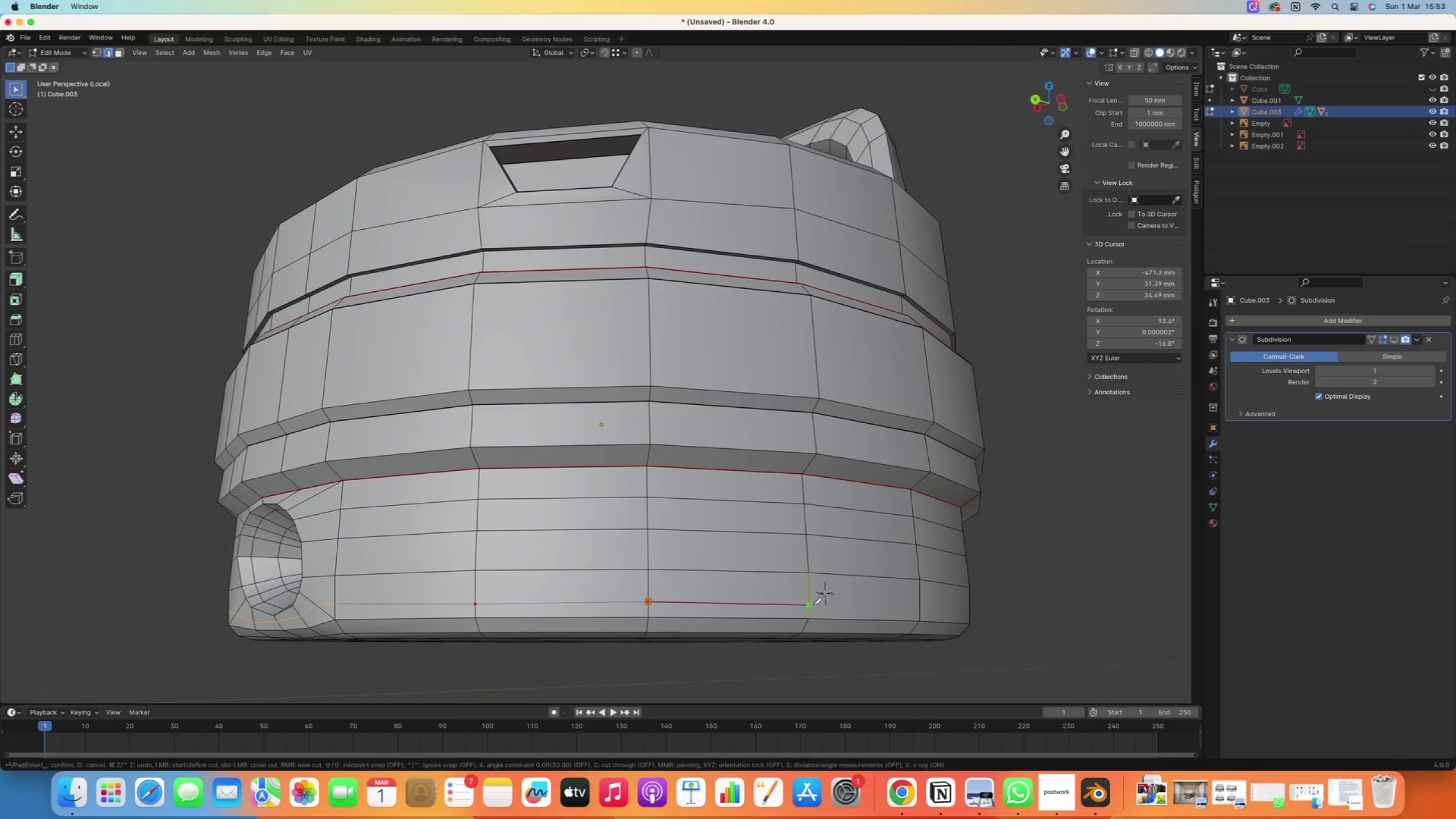 
left_click([813, 604])
 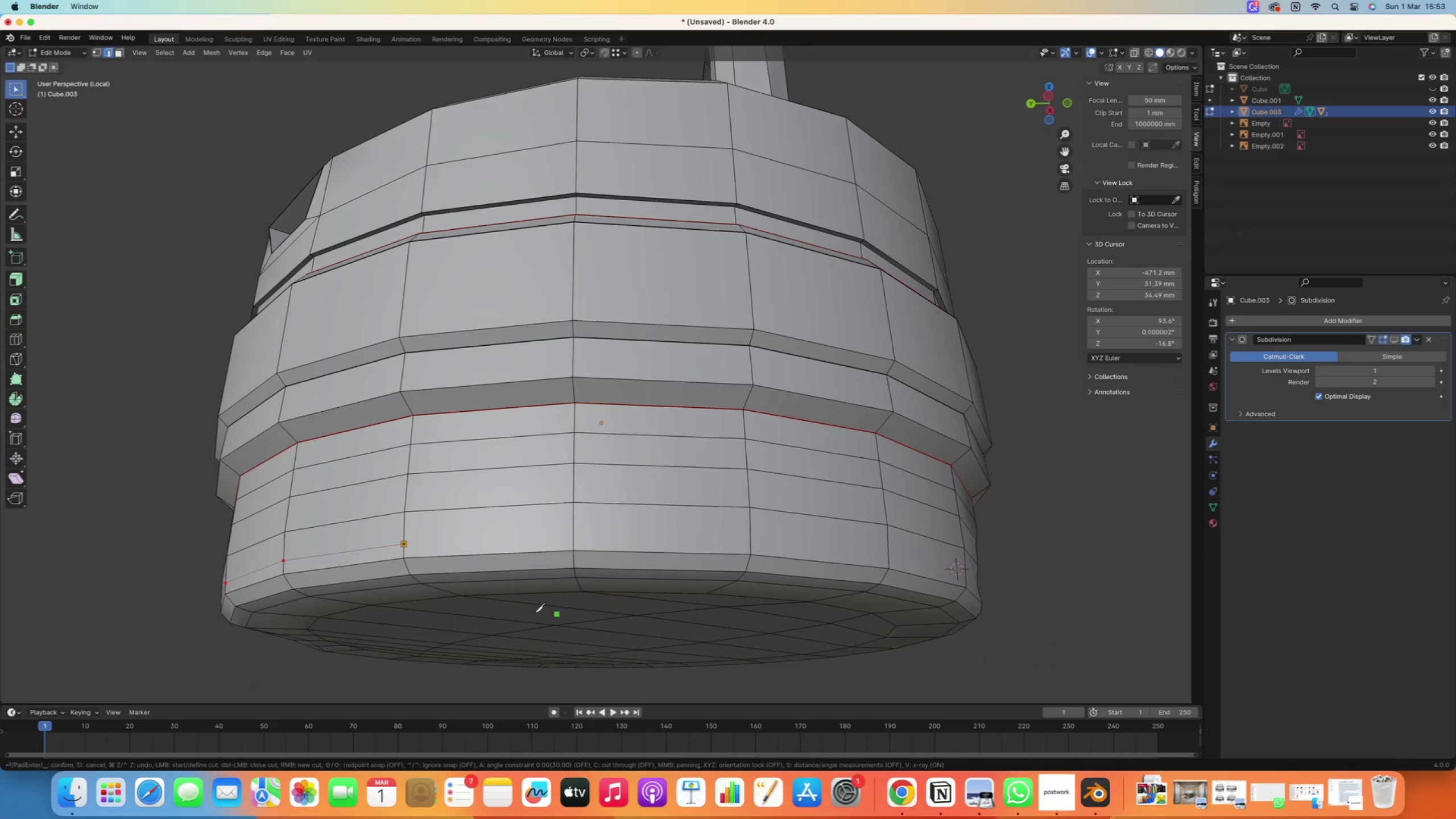 
key(K)
 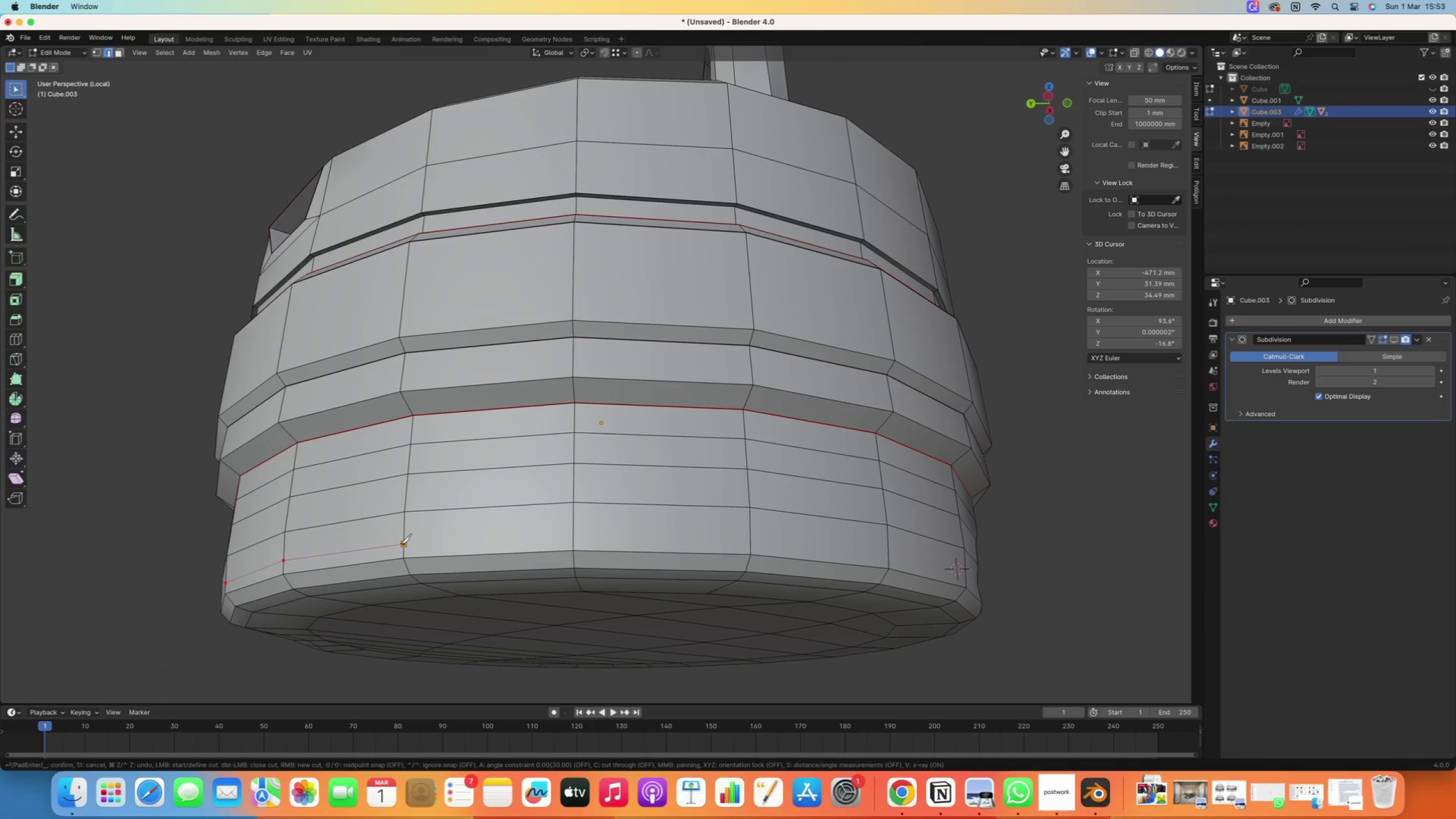 
left_click([402, 543])
 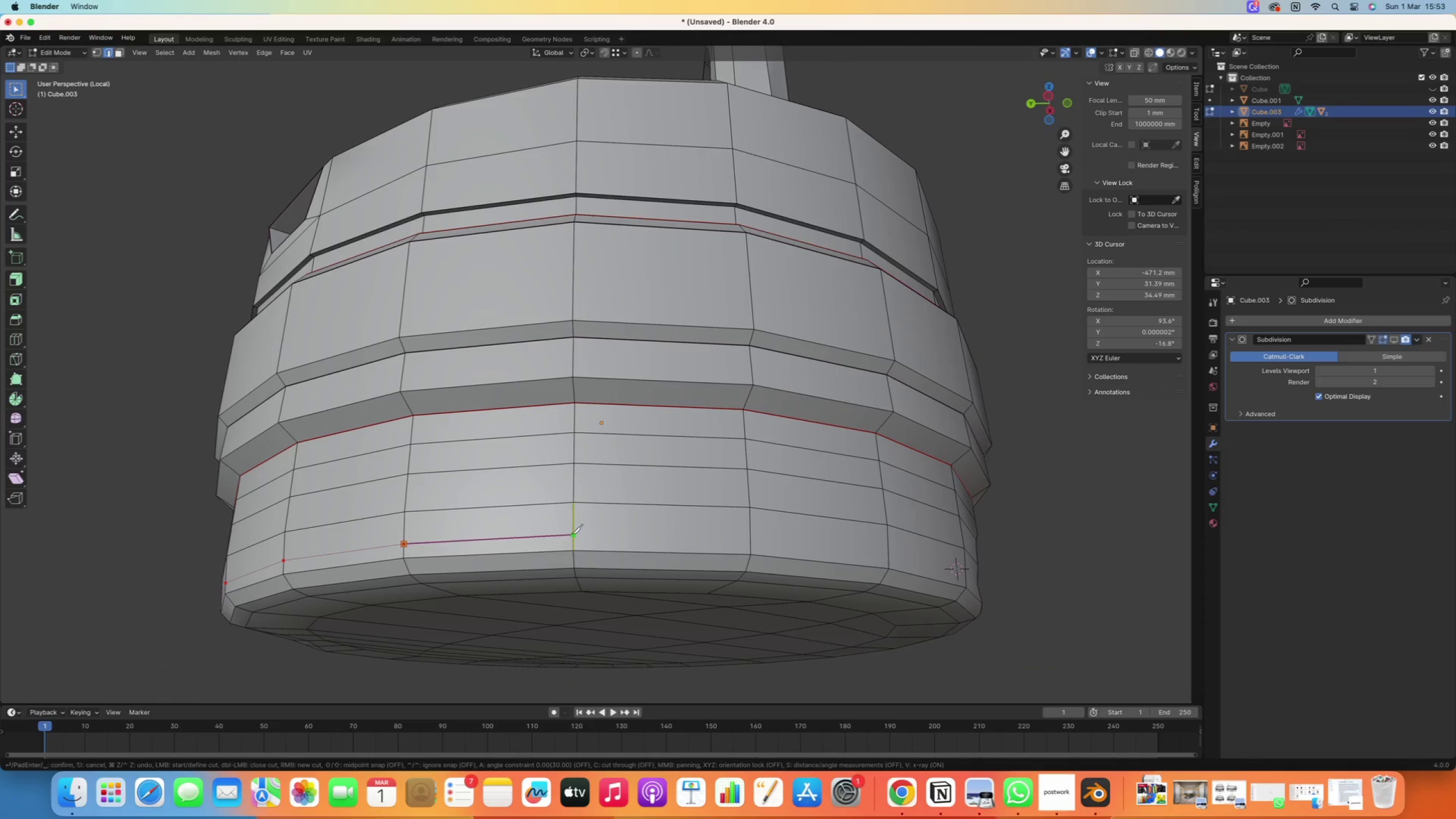 
left_click([572, 534])
 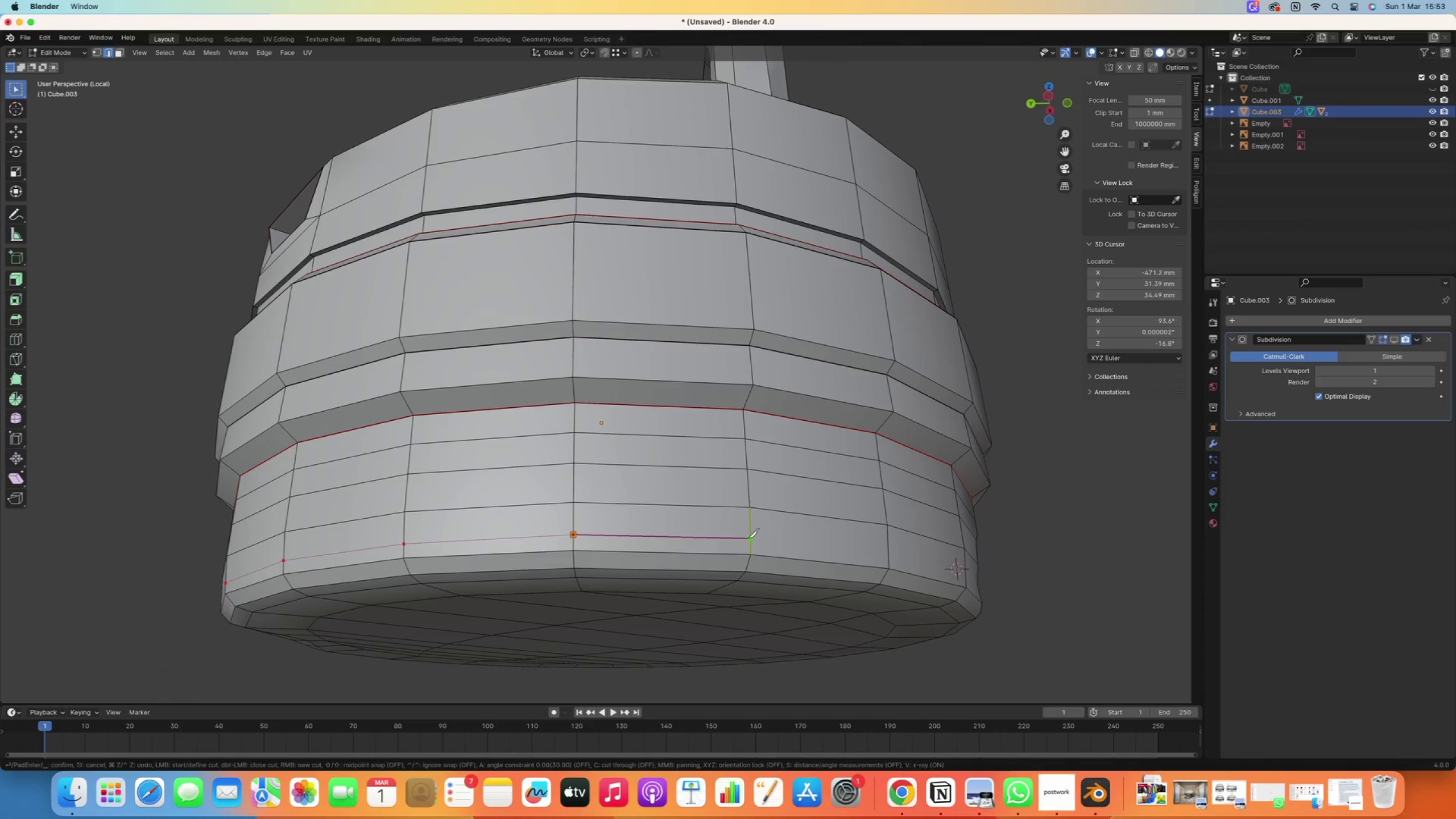 
left_click([748, 538])
 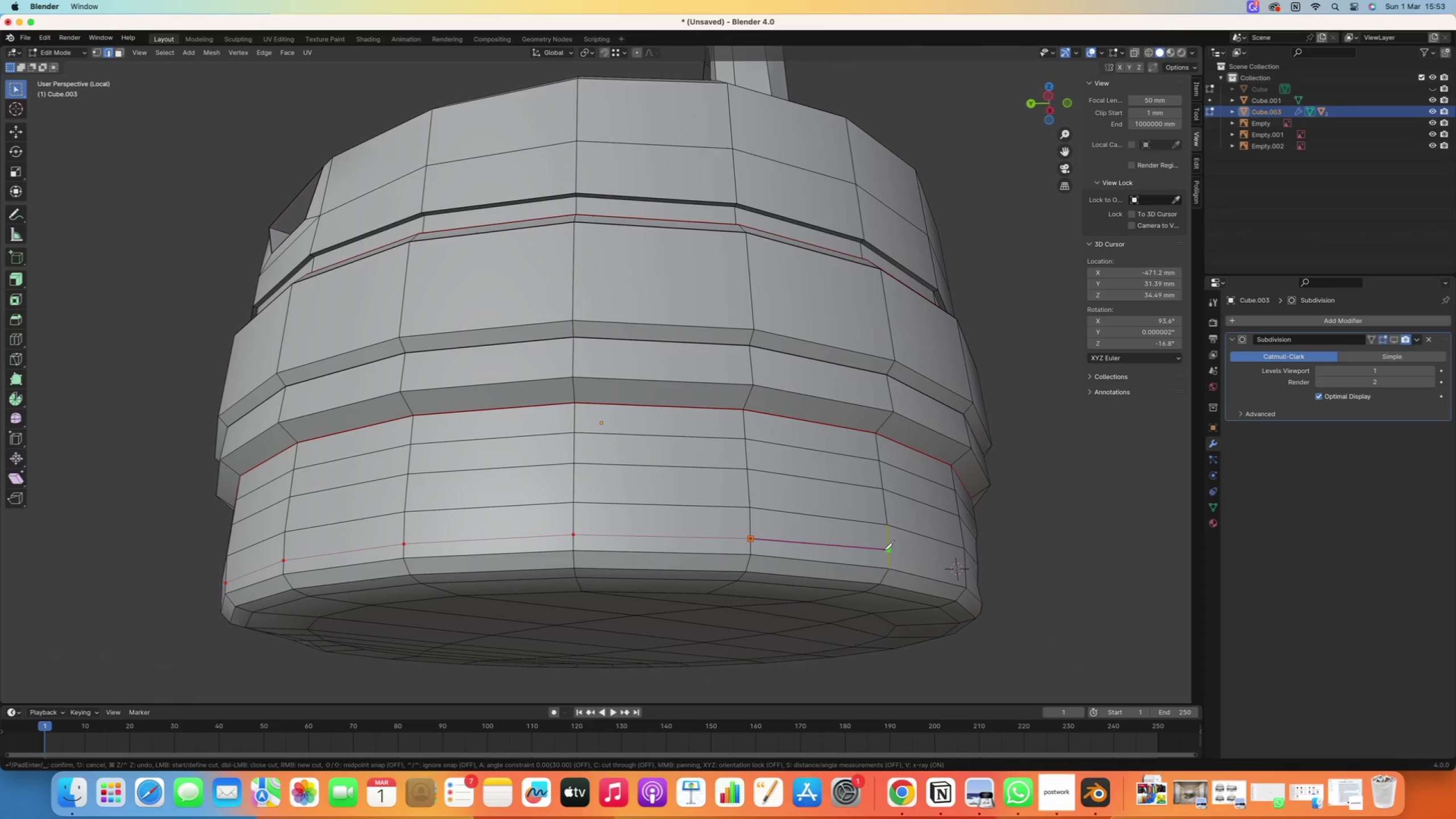 
left_click([886, 550])
 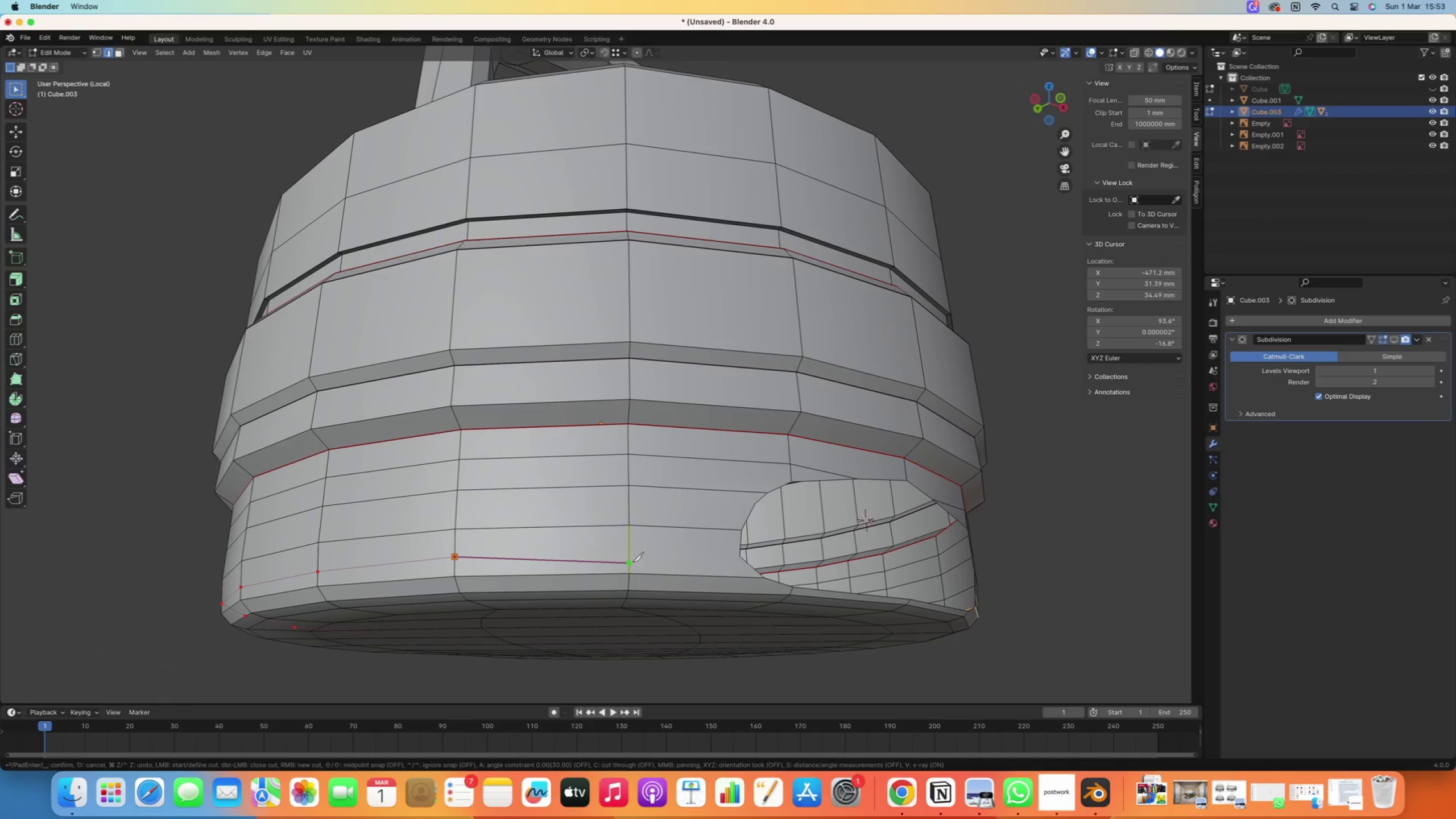 
left_click([630, 556])
 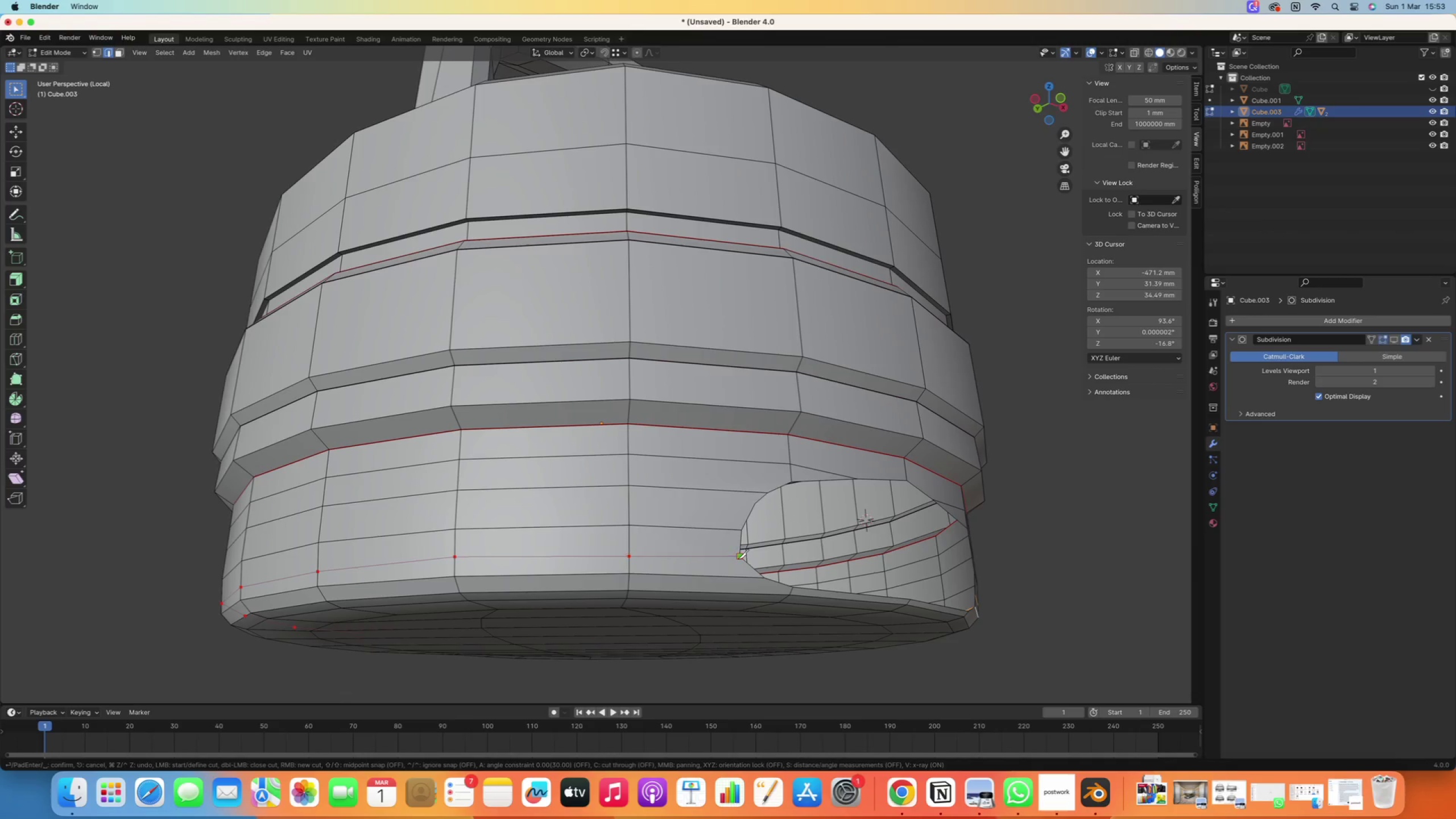 
right_click([705, 541])
 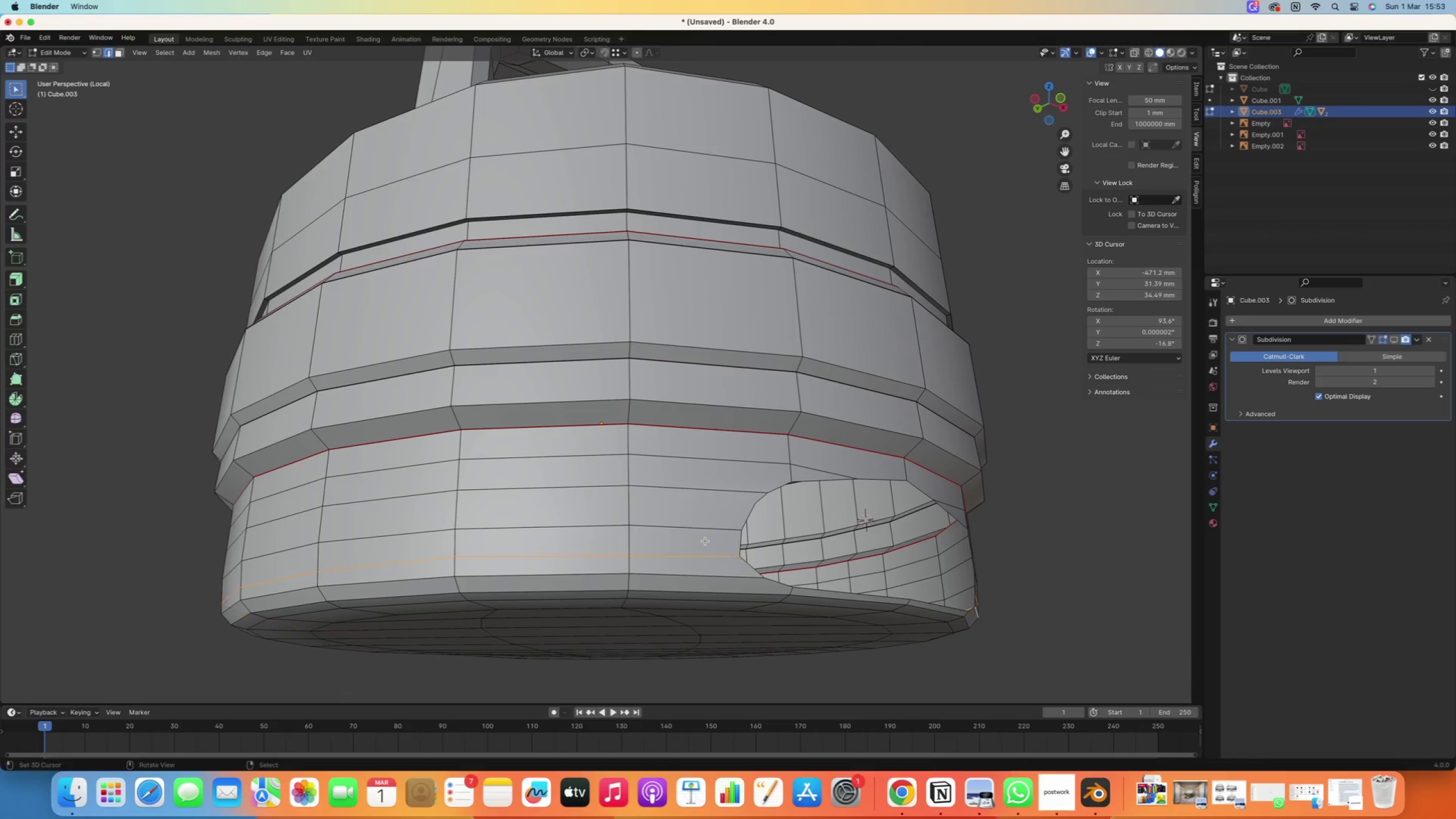 
key(Enter)
 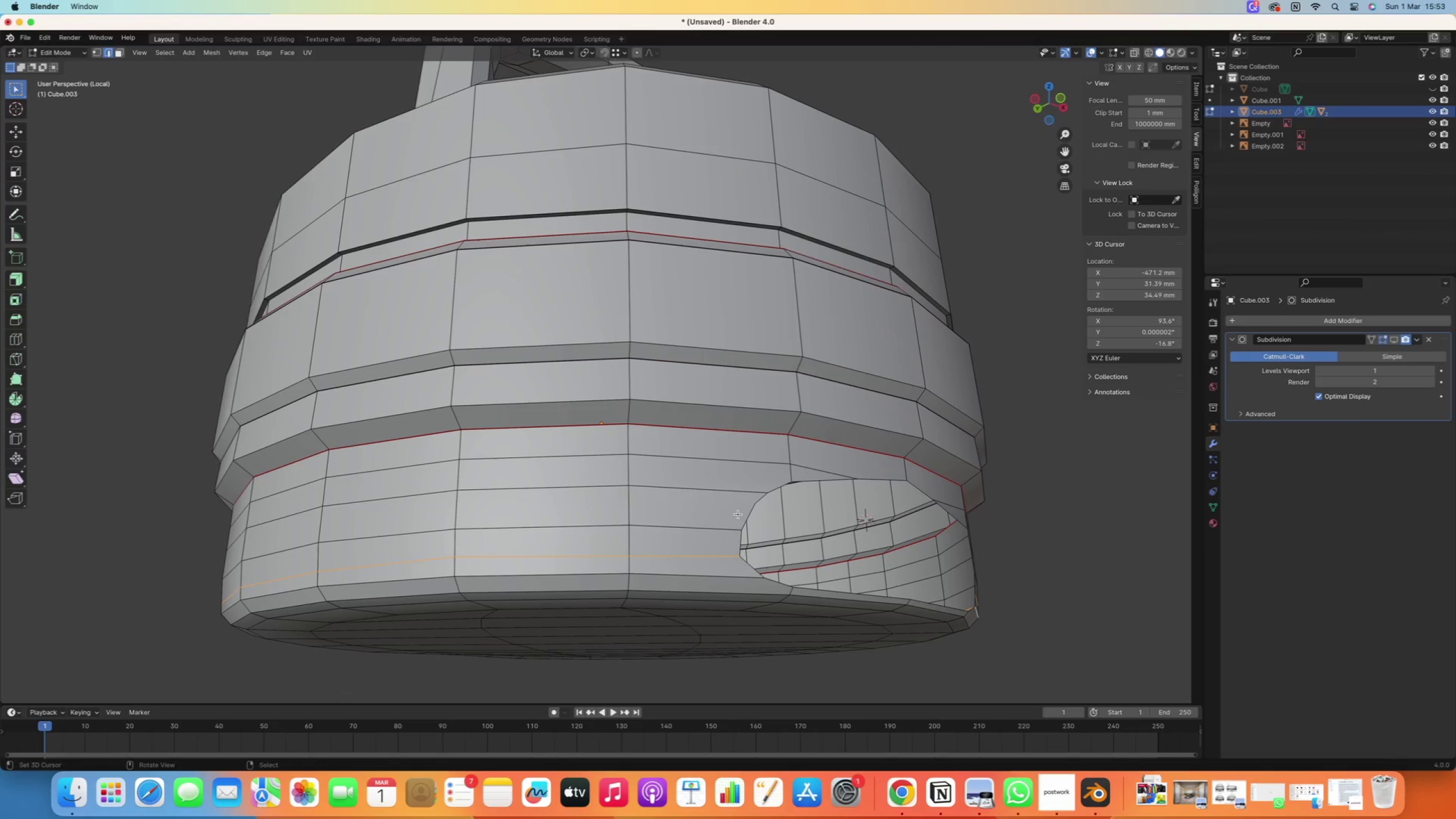 
scroll: coordinate [716, 519], scroll_direction: down, amount: 1.0
 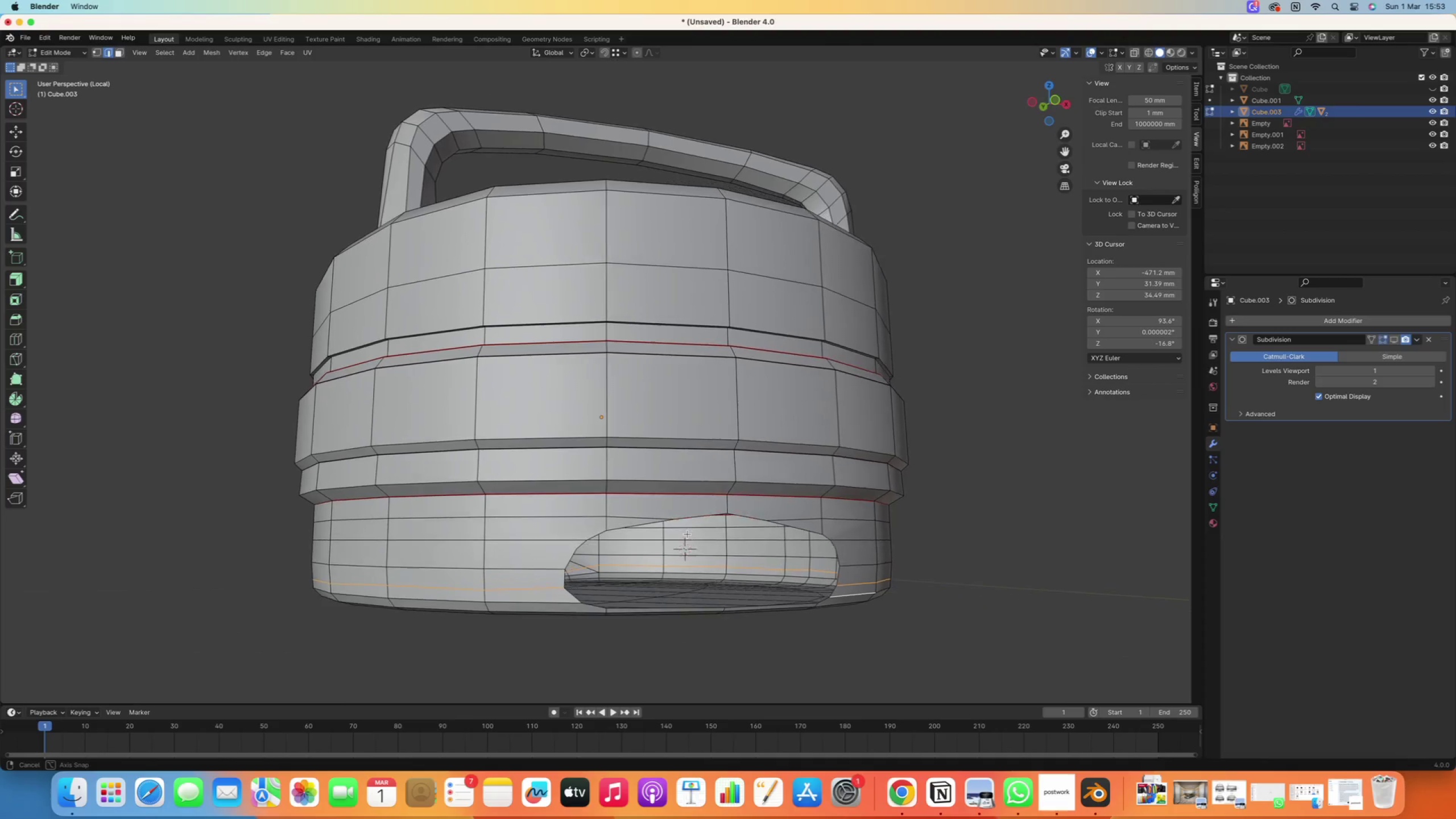 
scroll: coordinate [662, 525], scroll_direction: up, amount: 2.0
 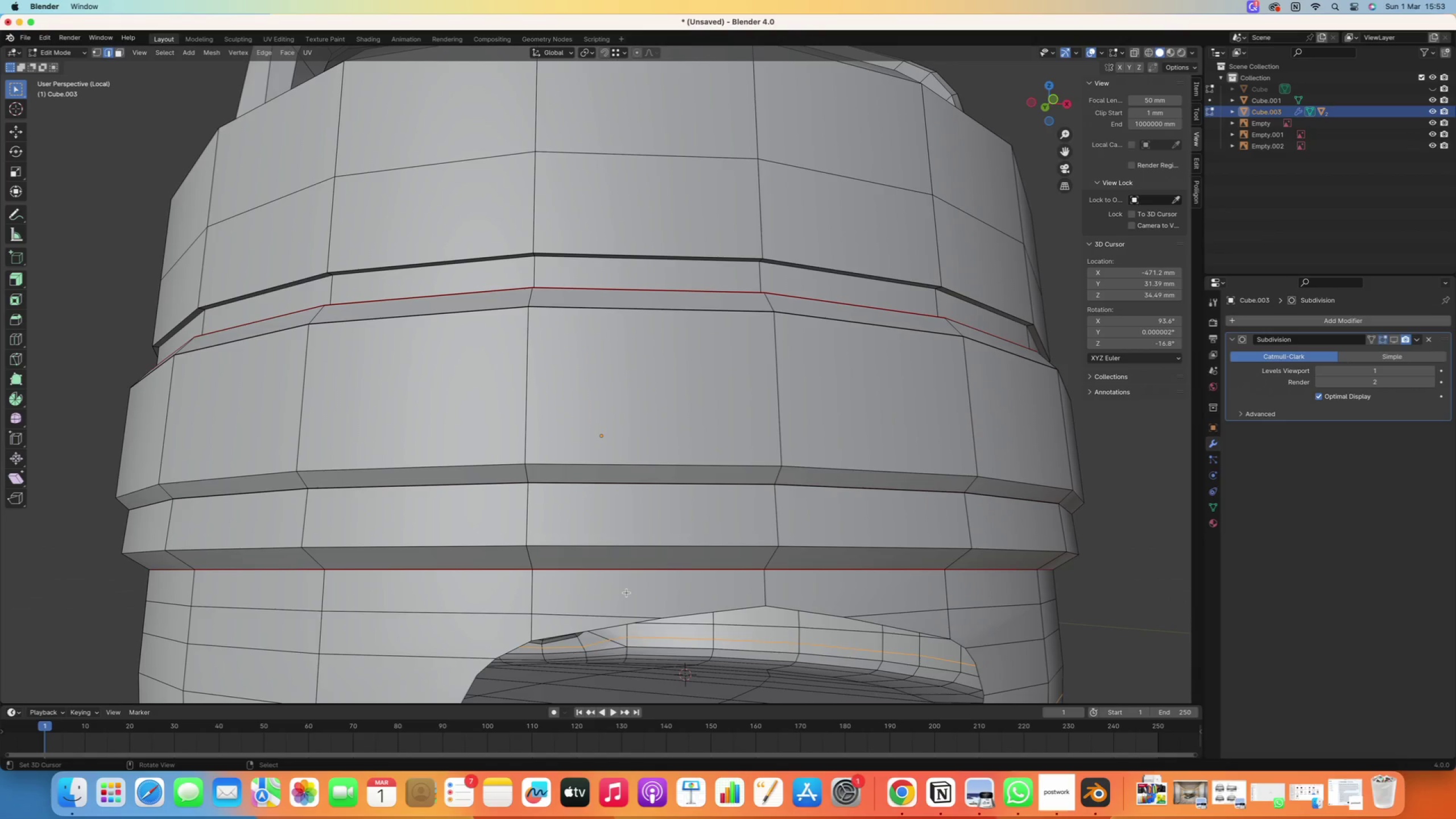 
wait(5.02)
 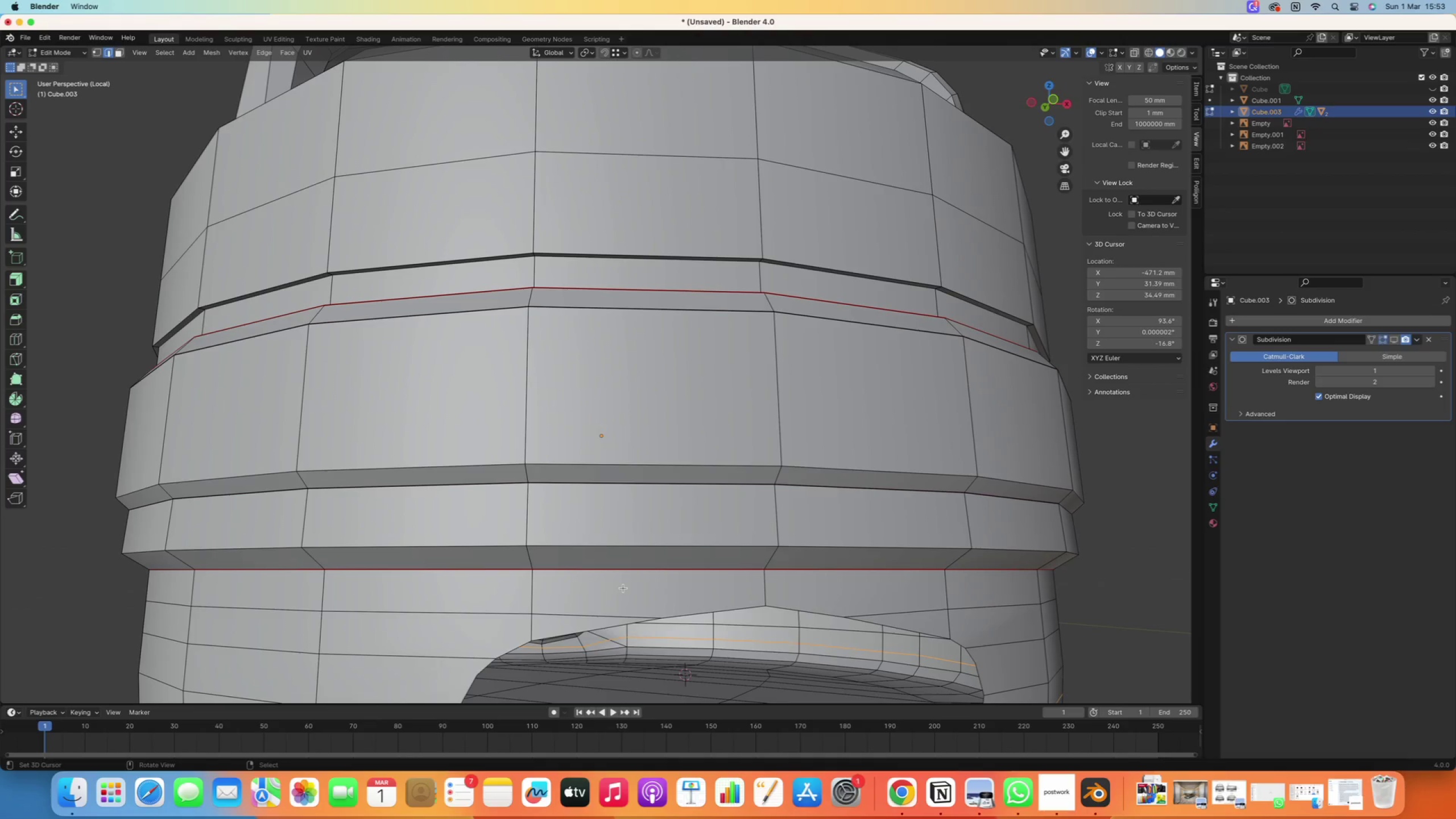 
key(K)
 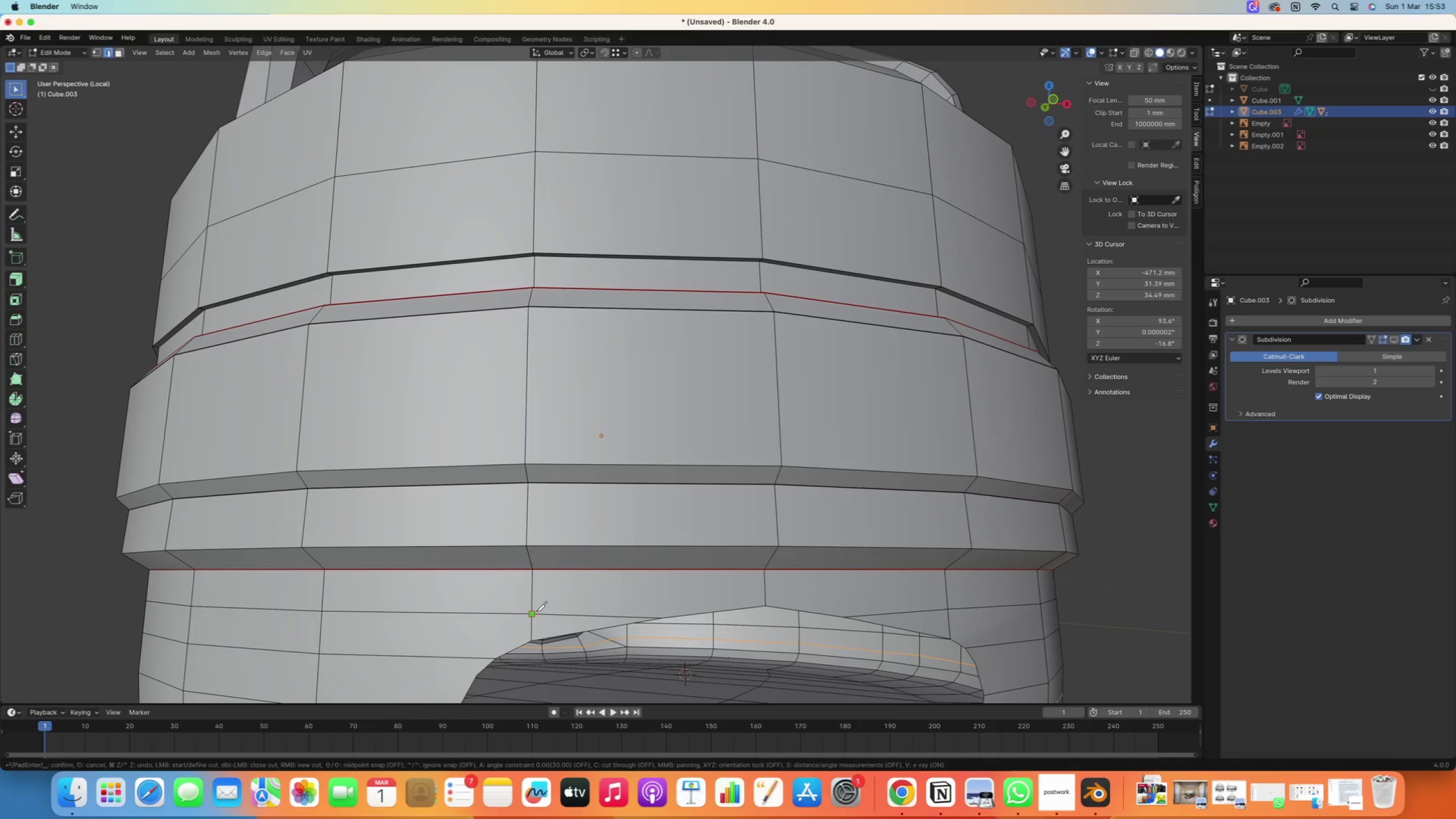 
left_click([535, 612])
 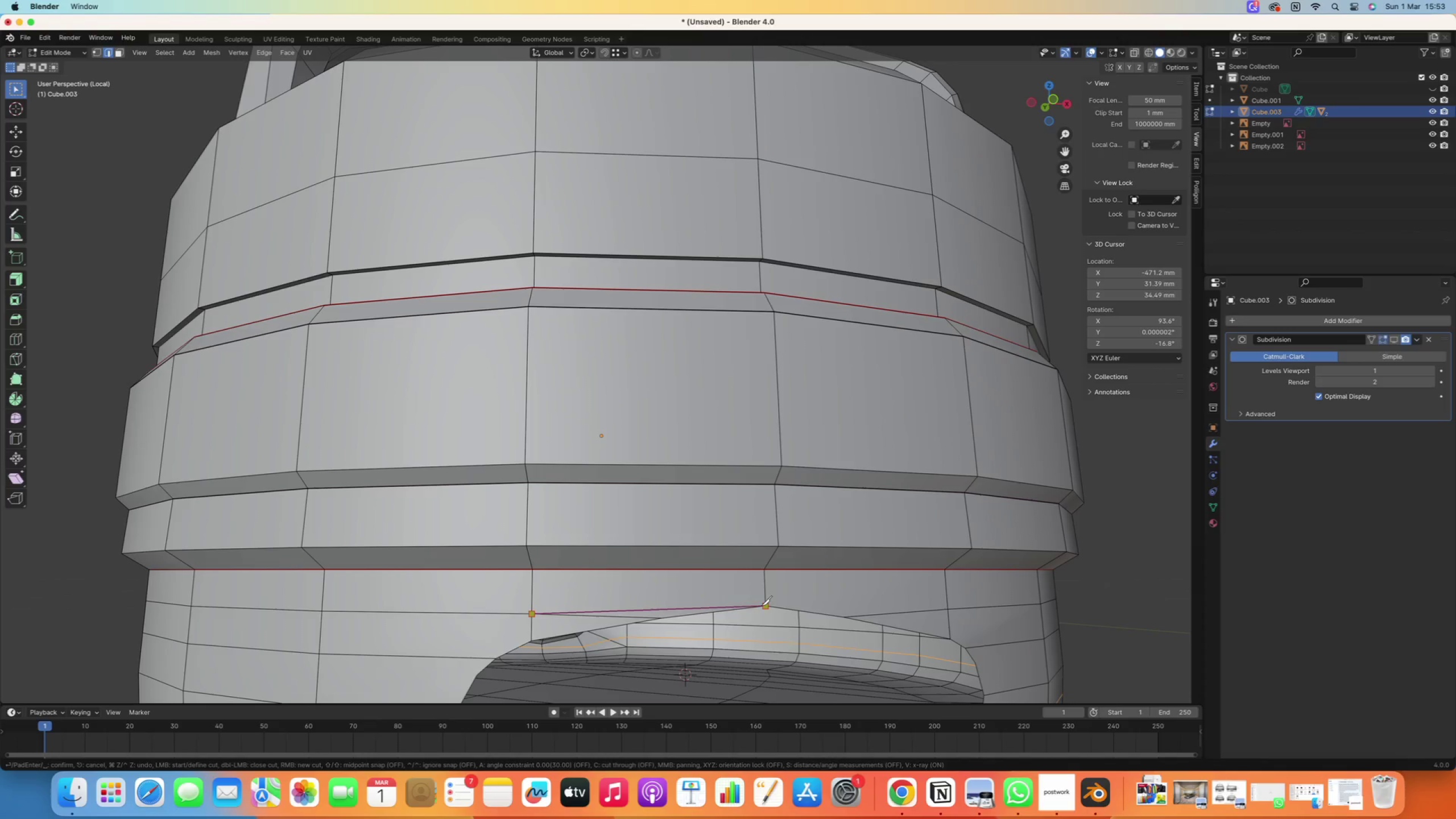 
left_click([763, 606])
 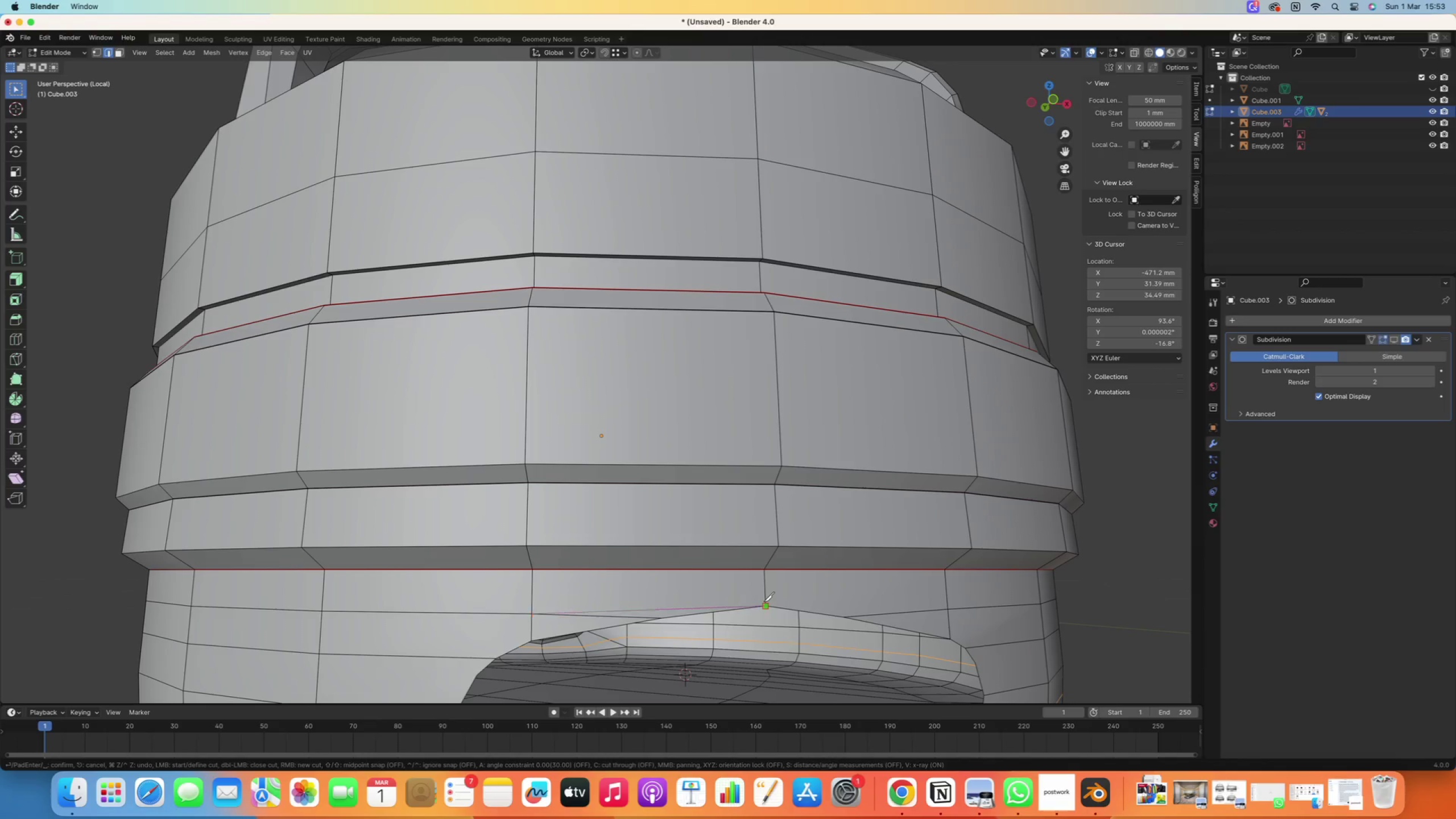 
left_click_drag(start_coordinate=[765, 605], to_coordinate=[803, 592])
 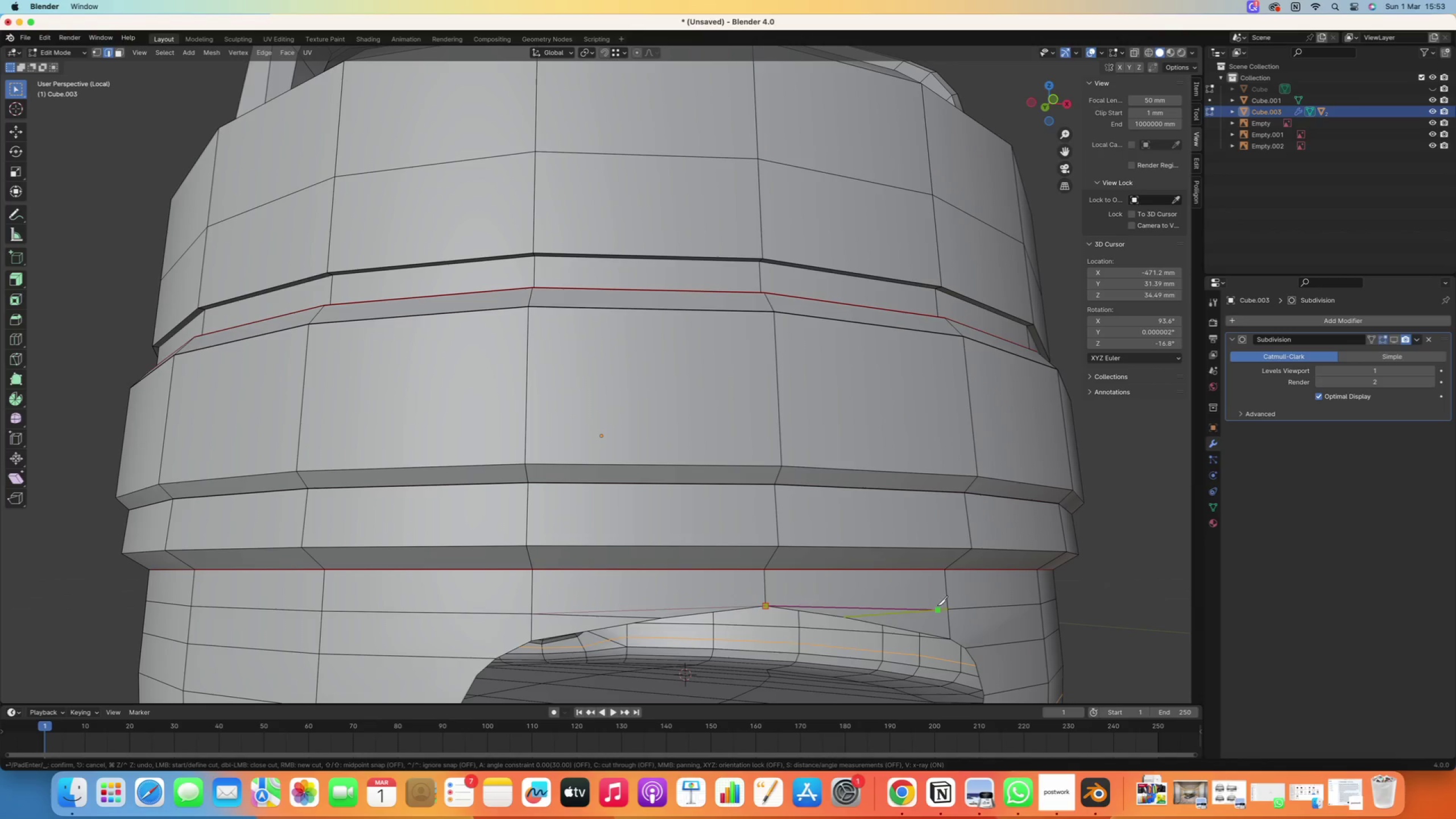 
left_click([948, 611])
 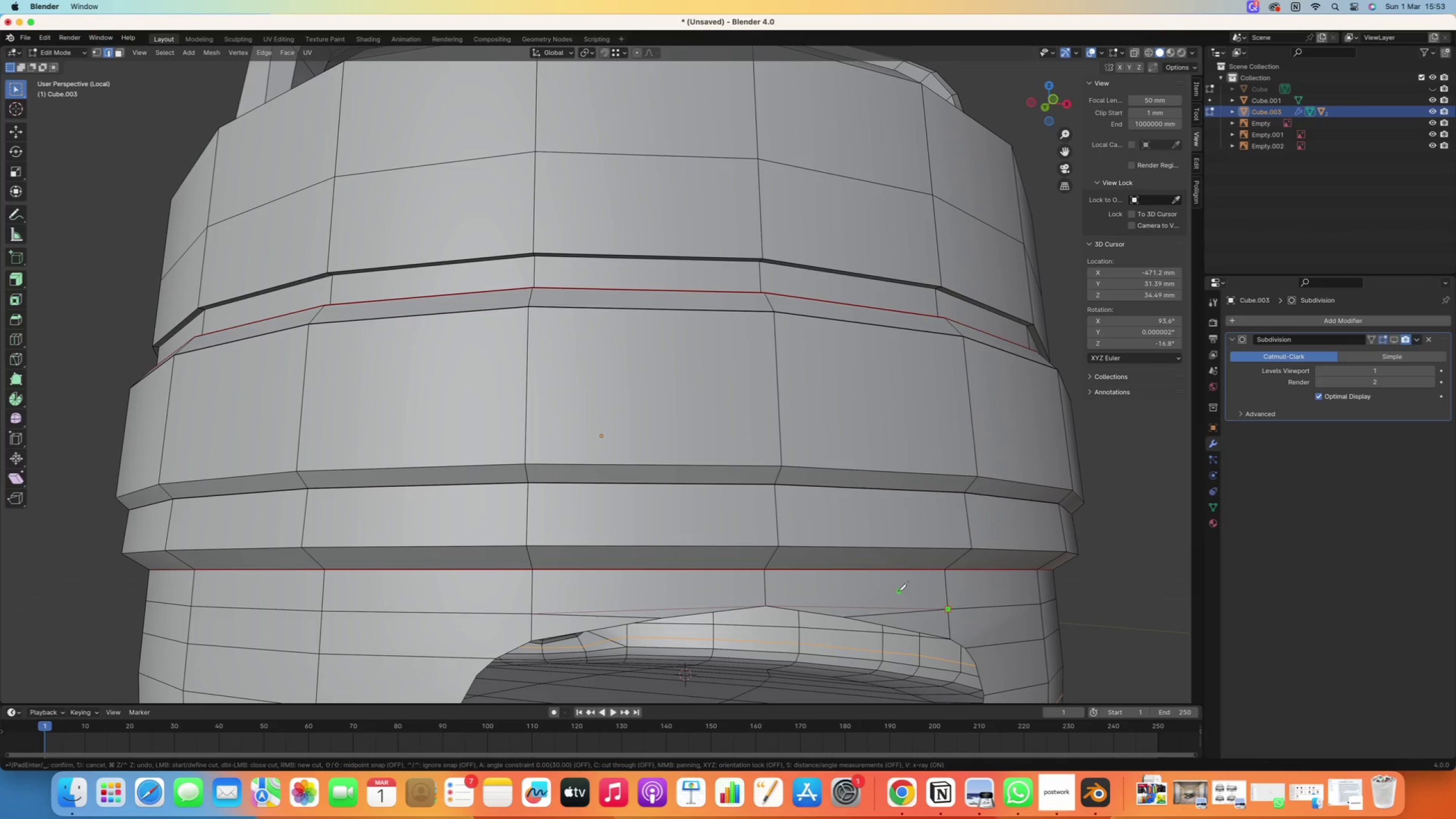 
key(Enter)
 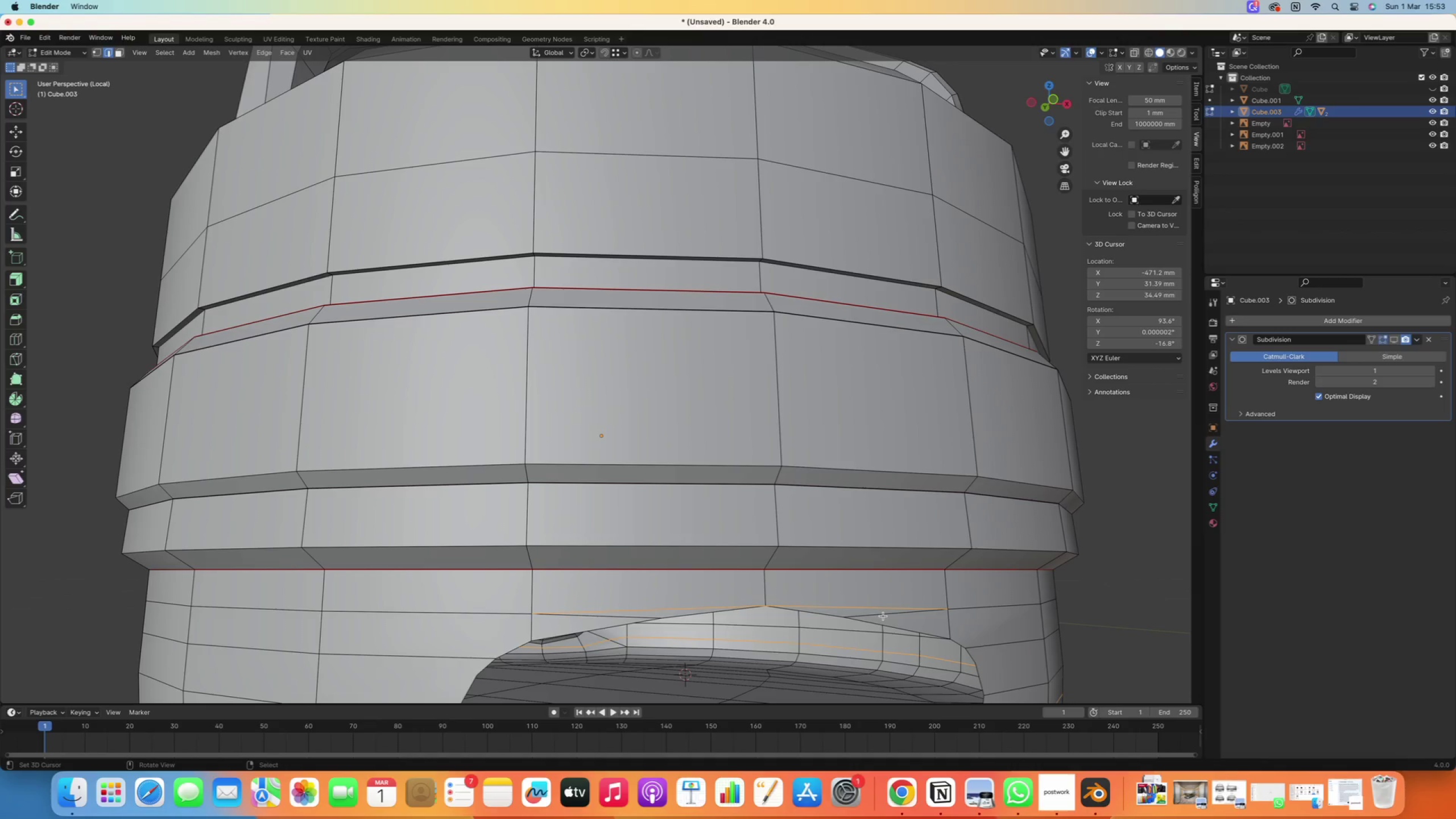 
key(2)
 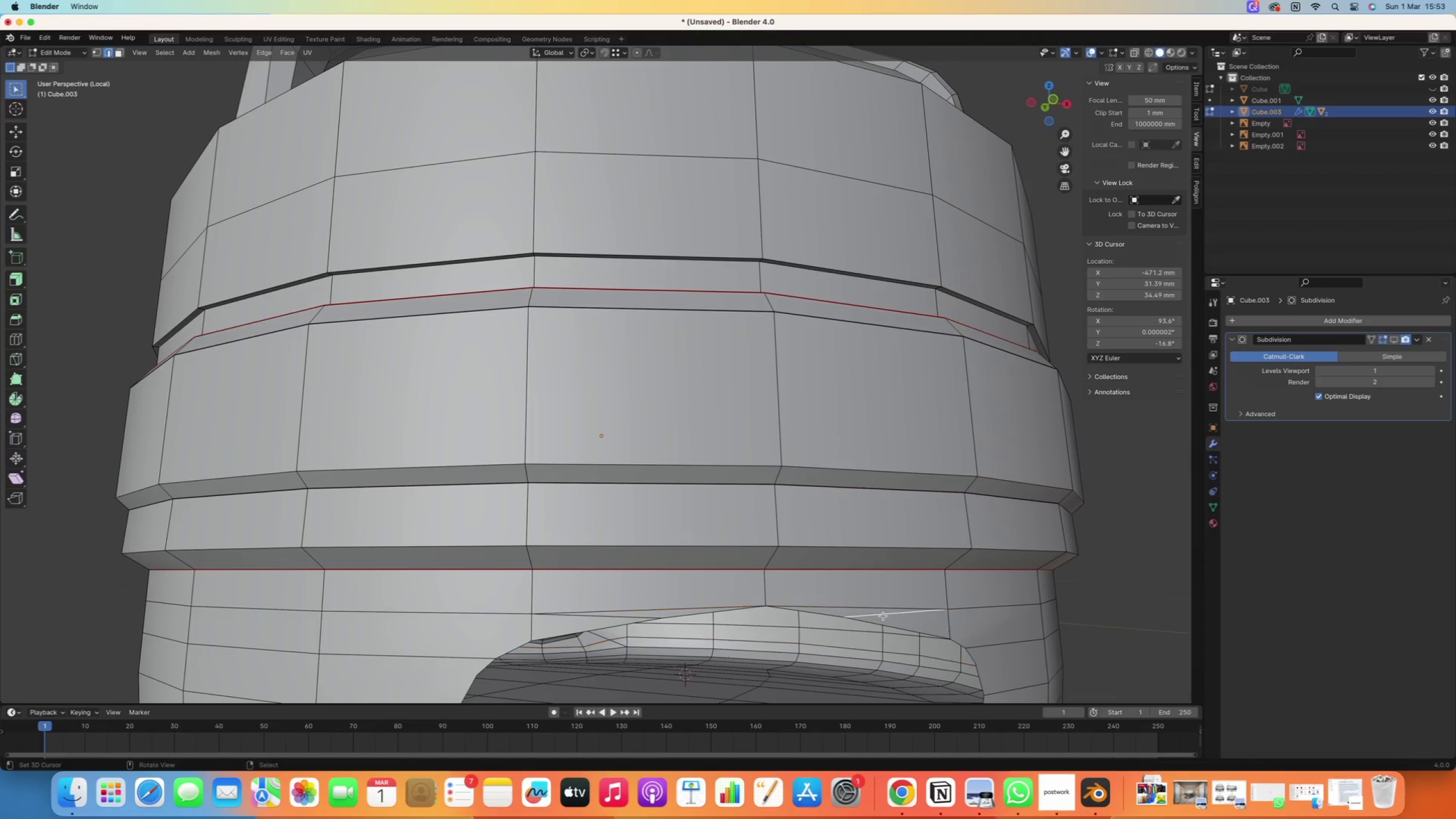 
right_click([883, 616])
 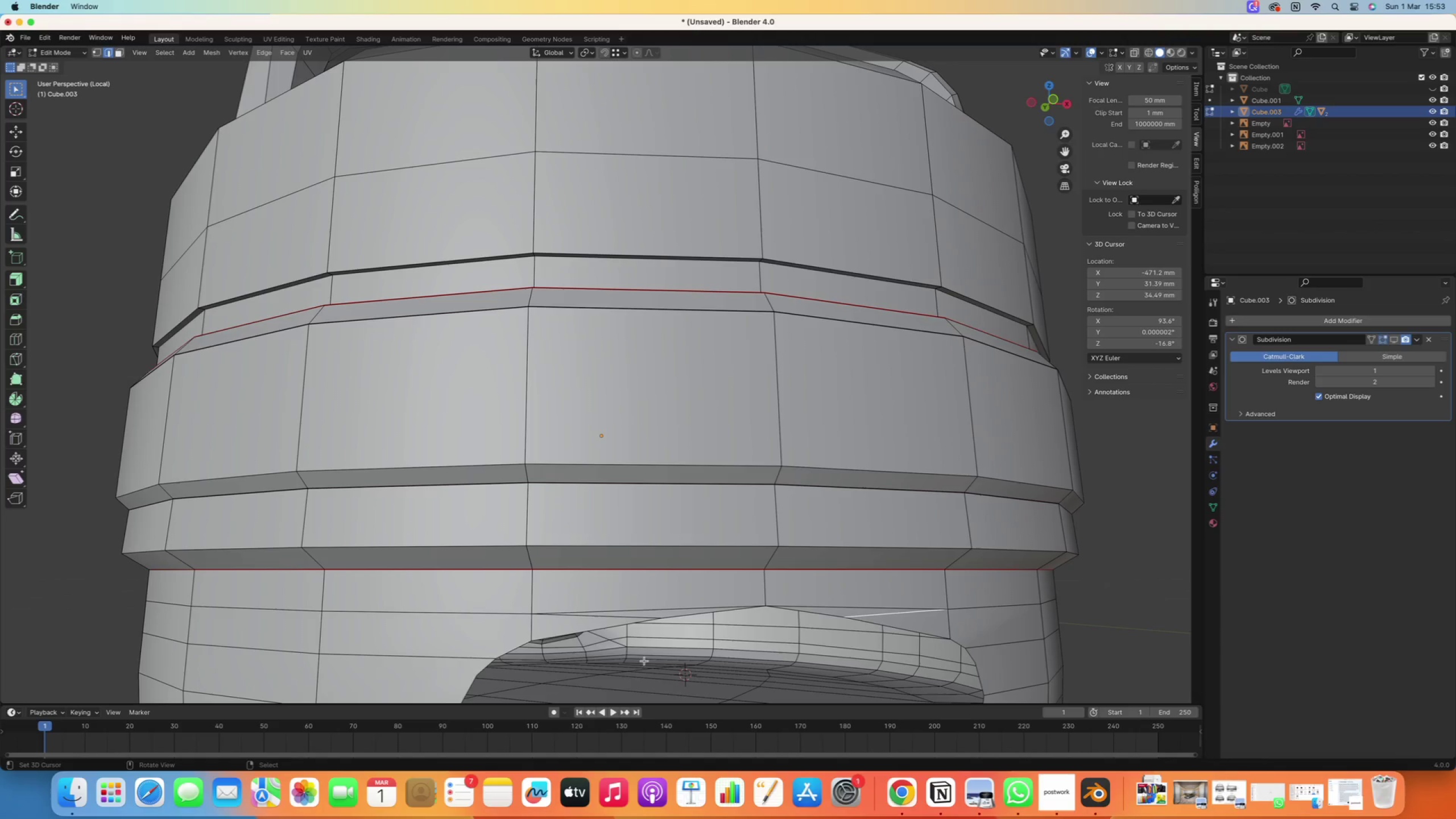 
hold_key(key=ShiftRight, duration=0.68)
right_click([624, 621])
 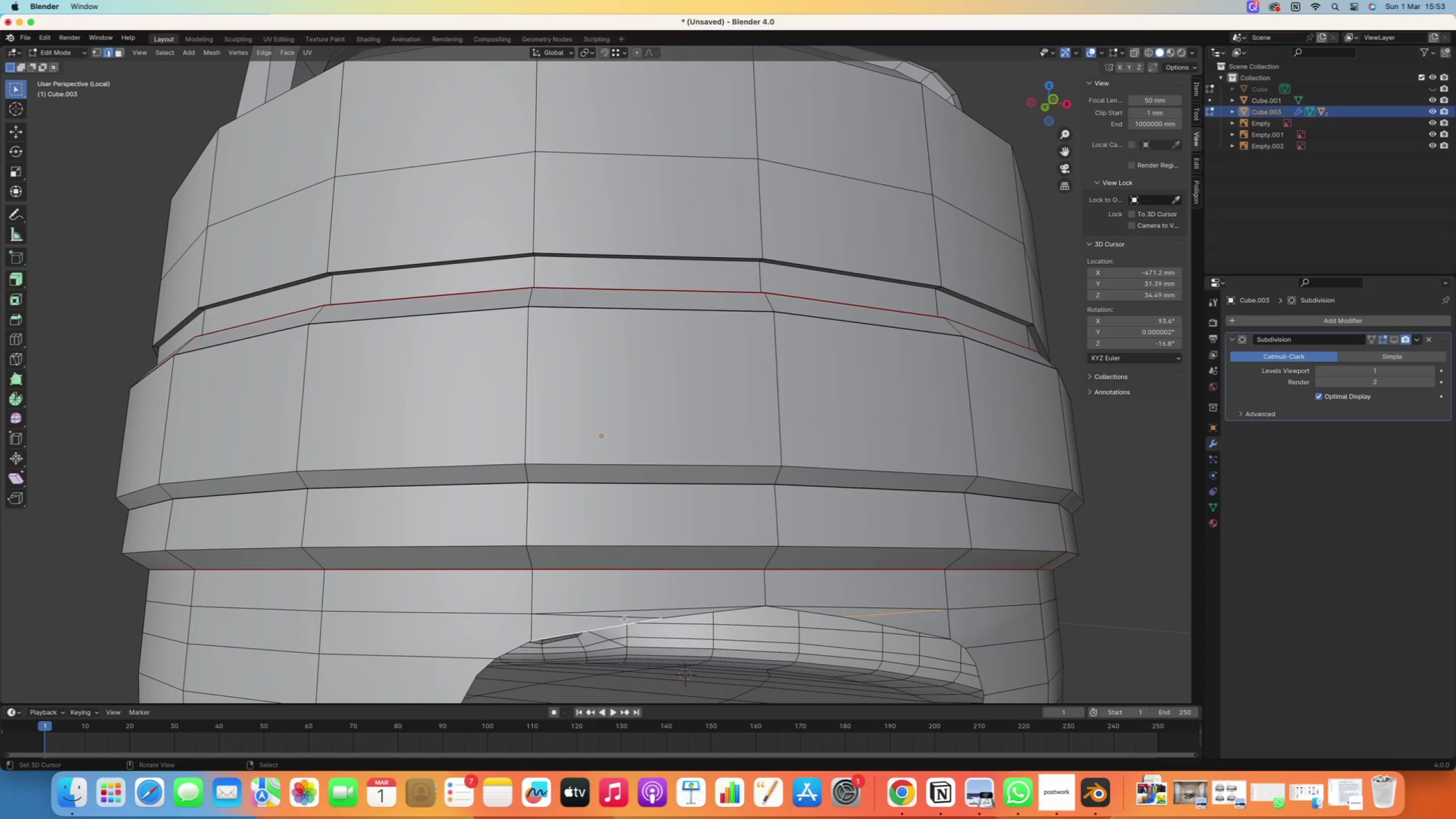 
right_click([624, 619])
 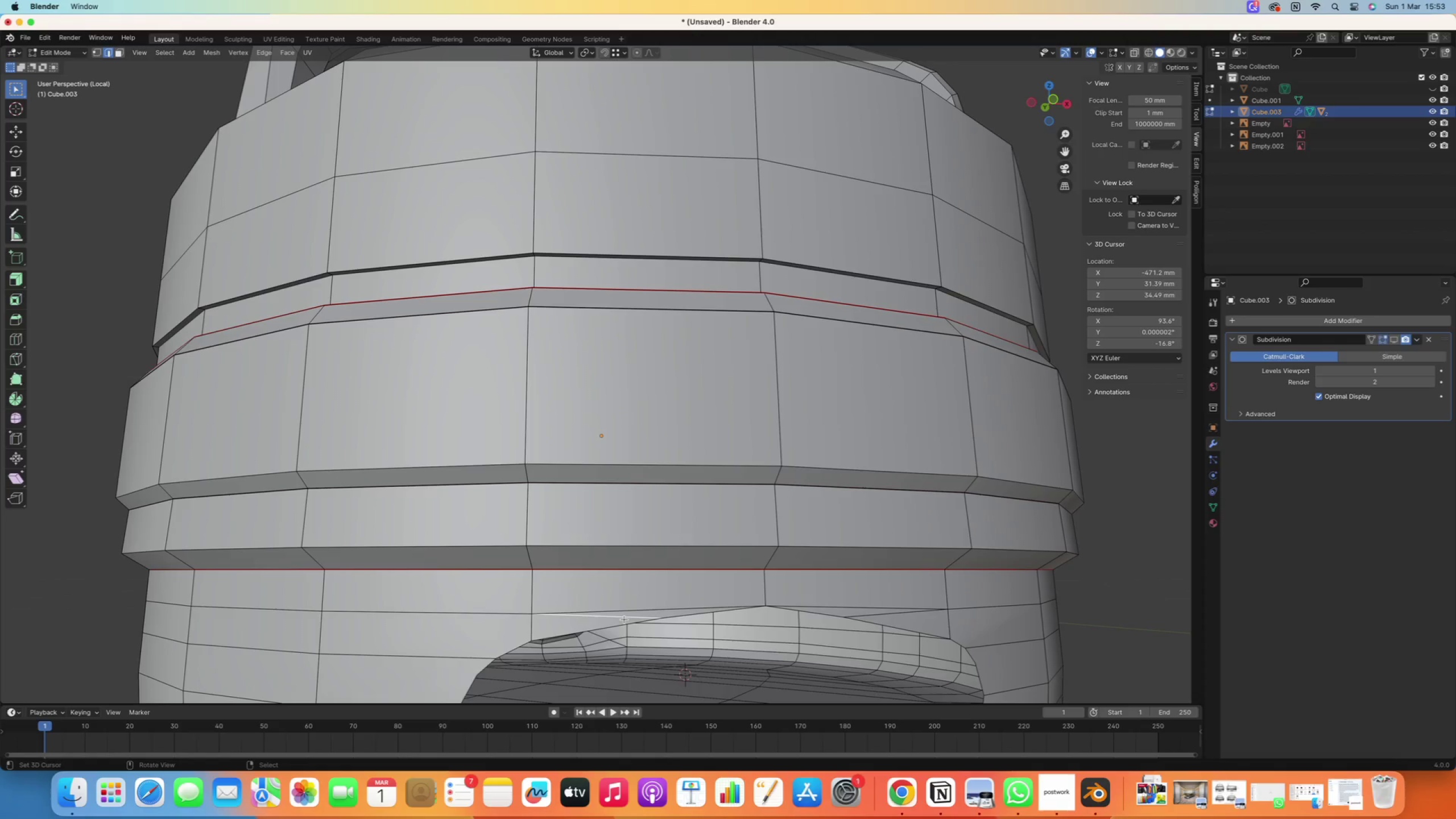 
hold_key(key=ShiftRight, duration=0.79)
right_click([850, 618])
 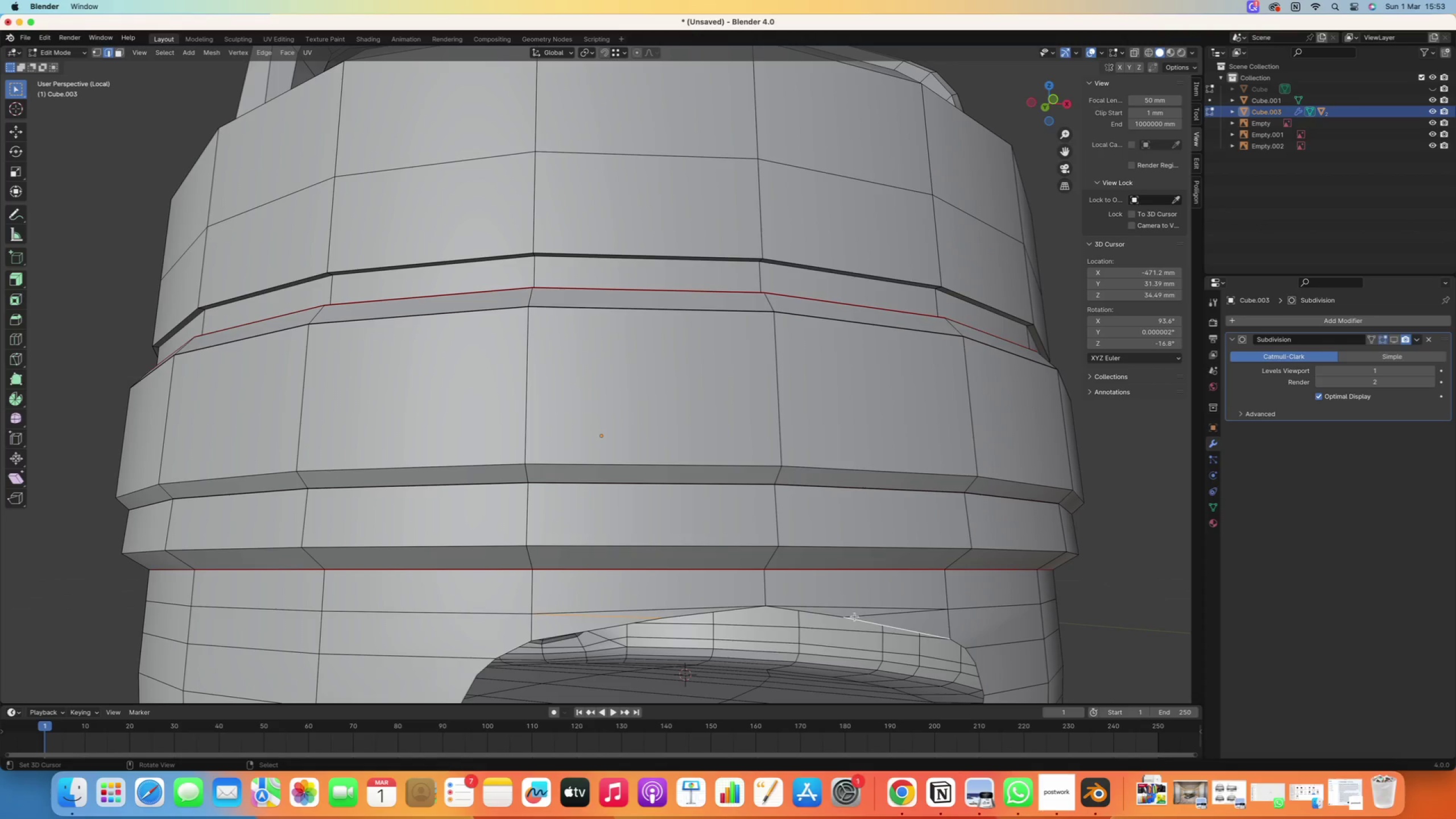 
right_click([865, 612])
 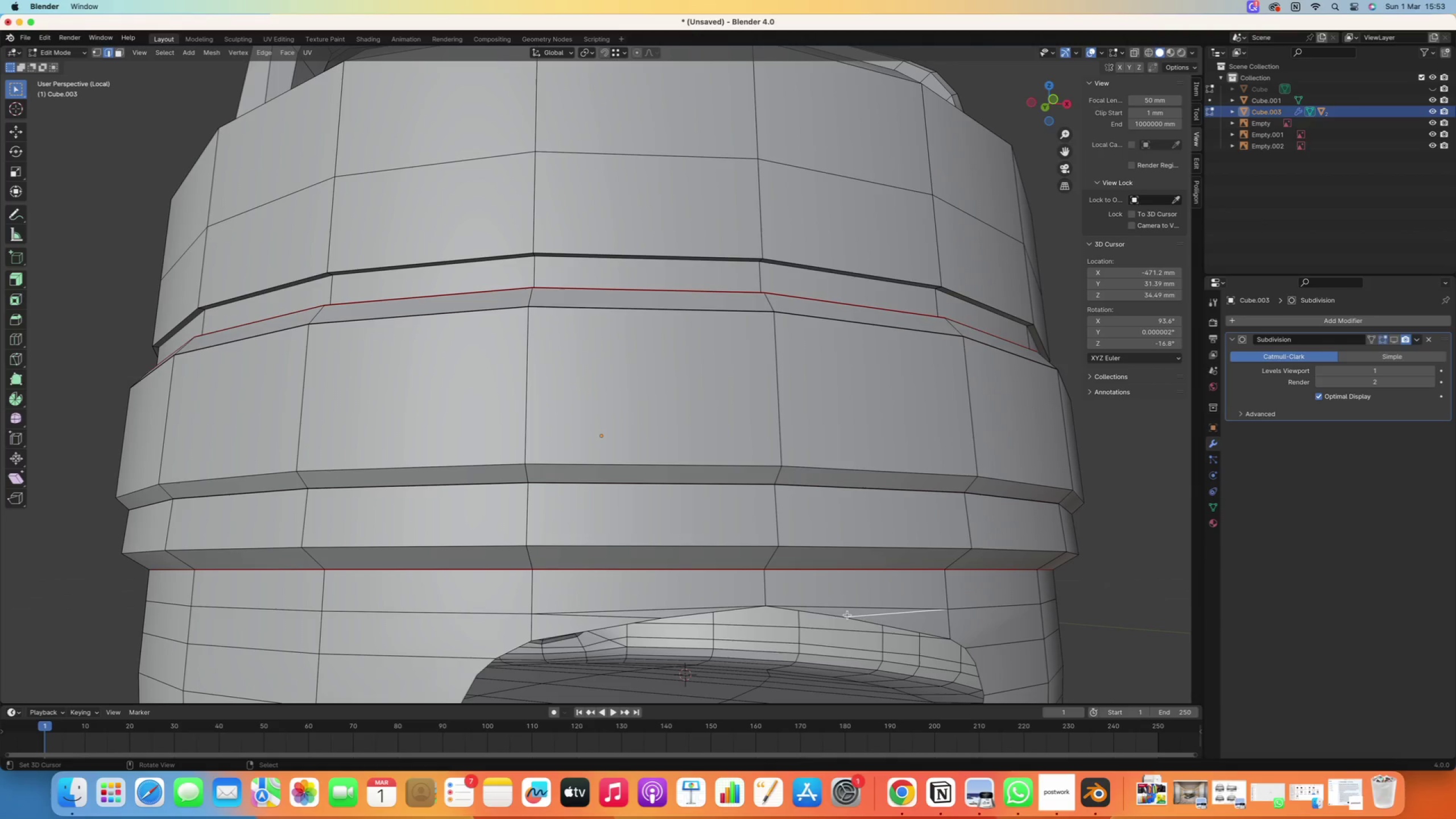 
hold_key(key=ShiftRight, duration=0.63)
right_click([629, 618])
 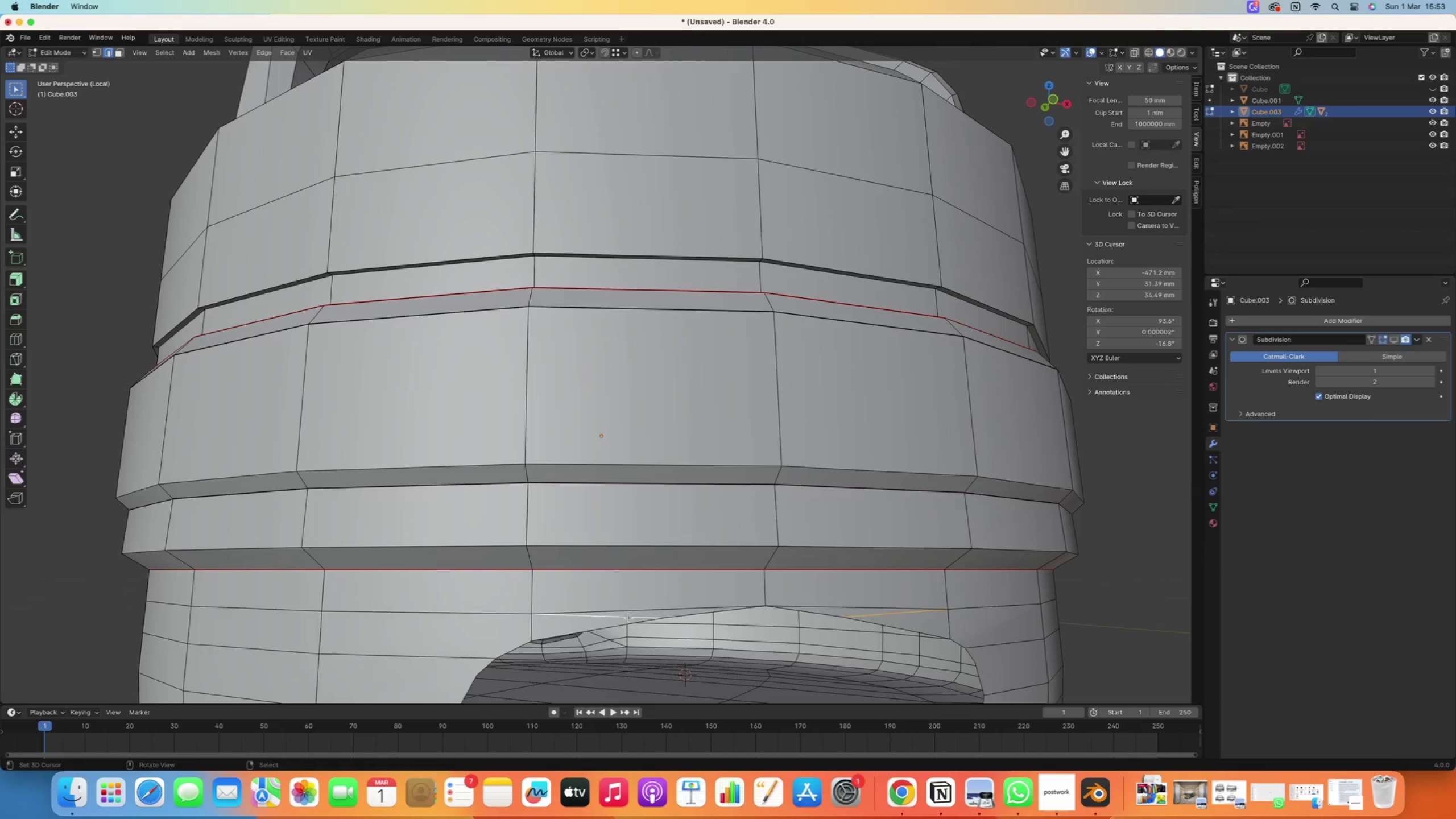 
key(Delete)
 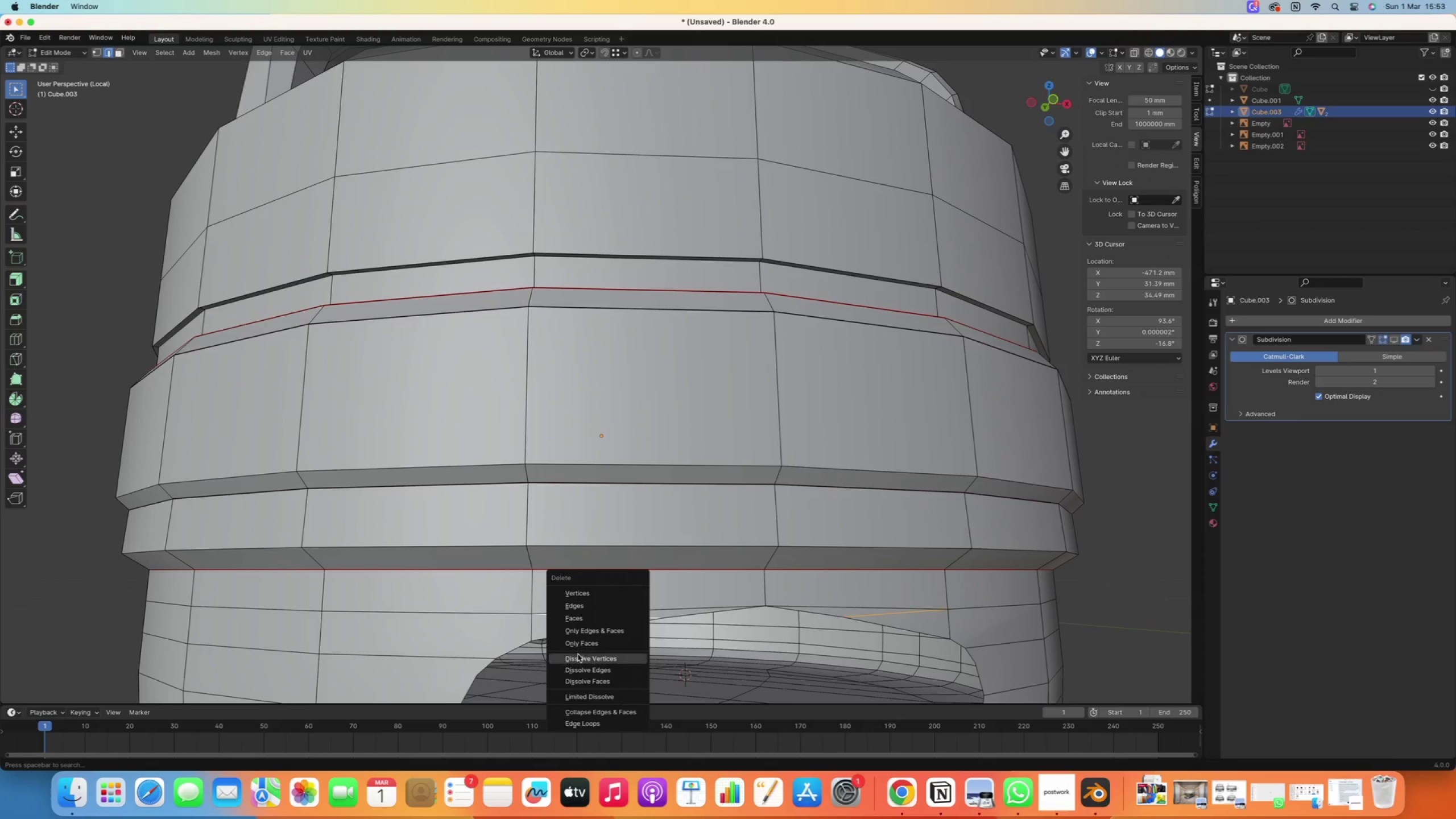 
left_click([587, 668])
 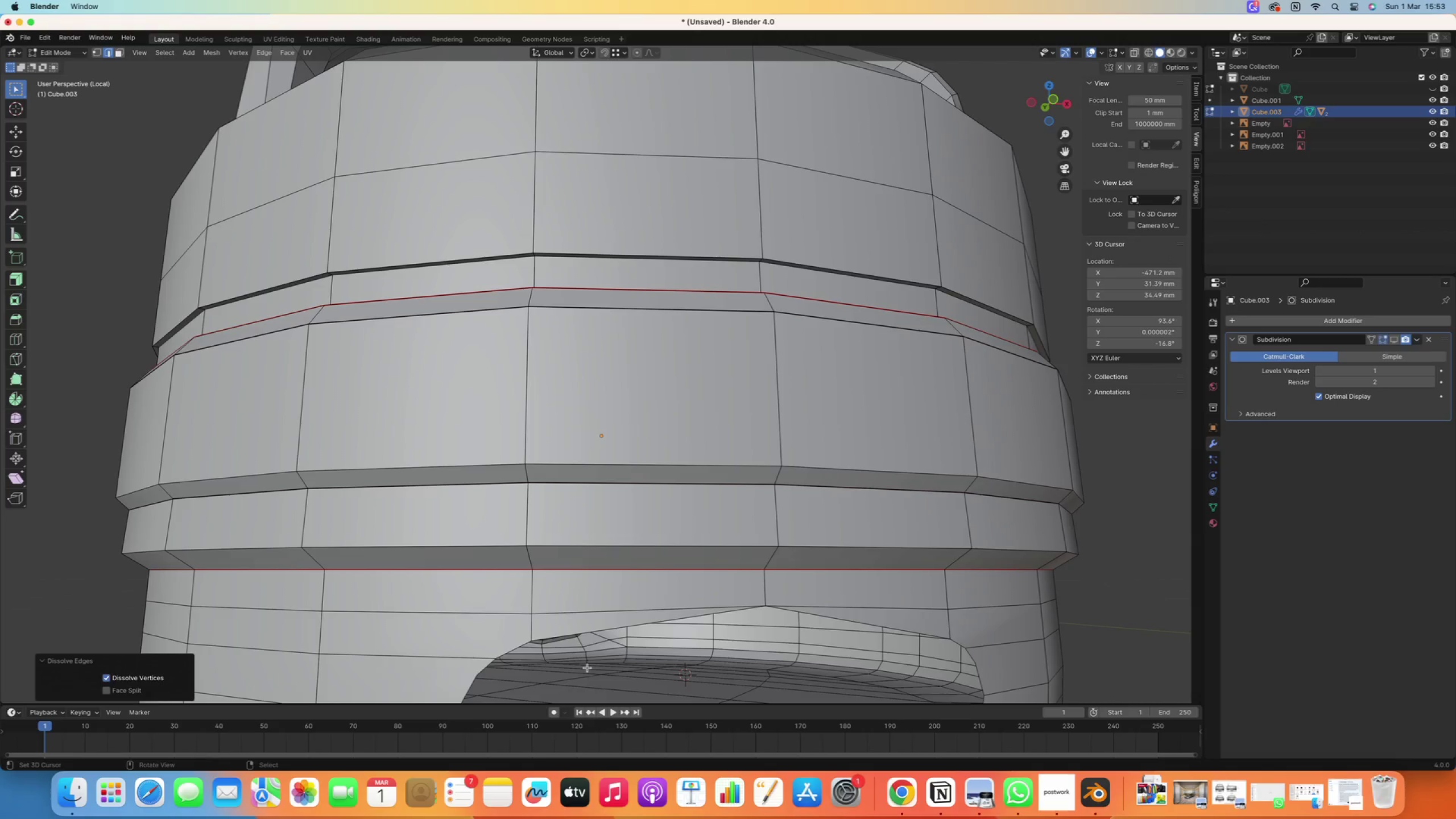 
scroll: coordinate [686, 652], scroll_direction: down, amount: 2.0
 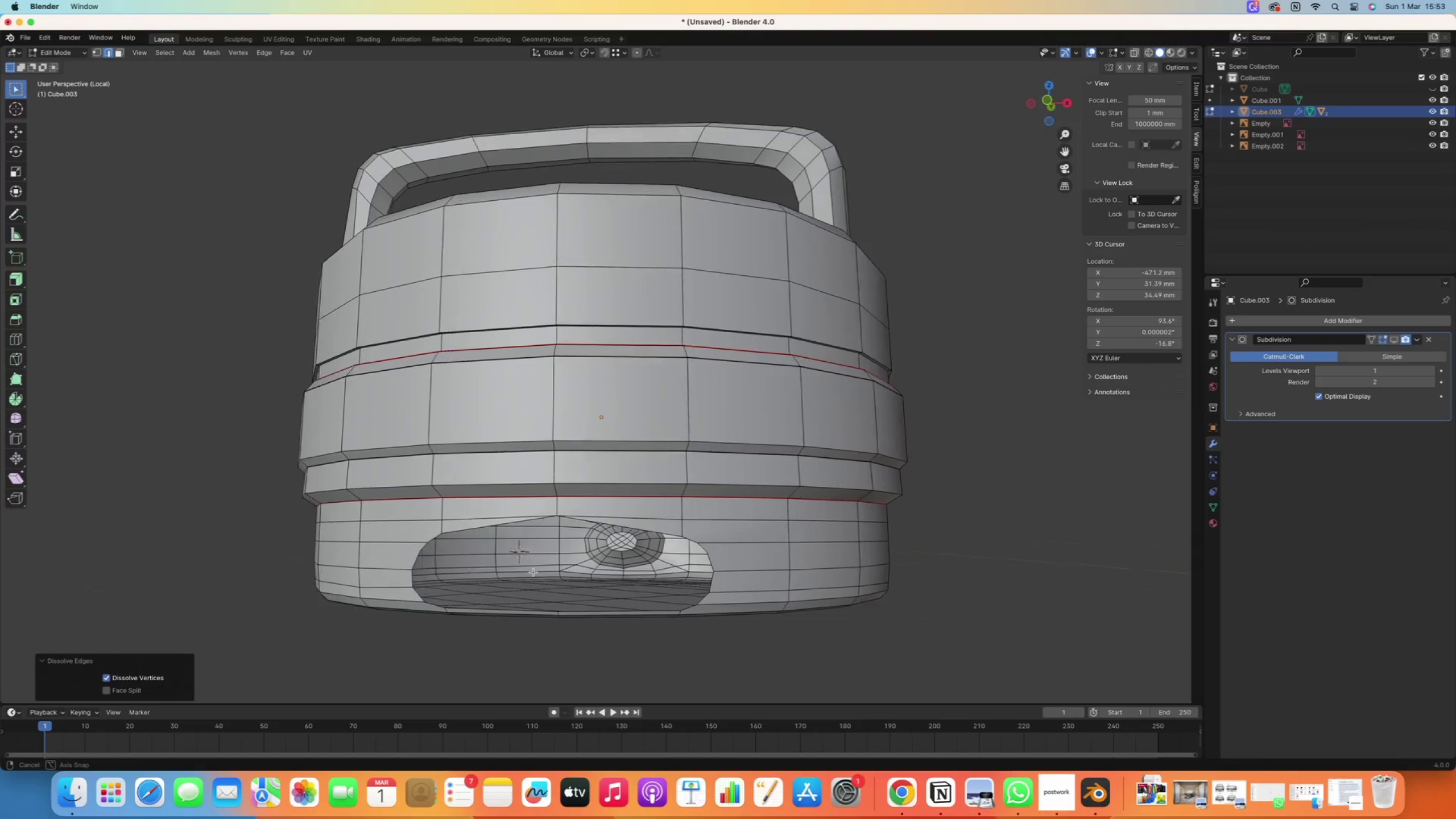 
scroll: coordinate [653, 569], scroll_direction: up, amount: 1.0
 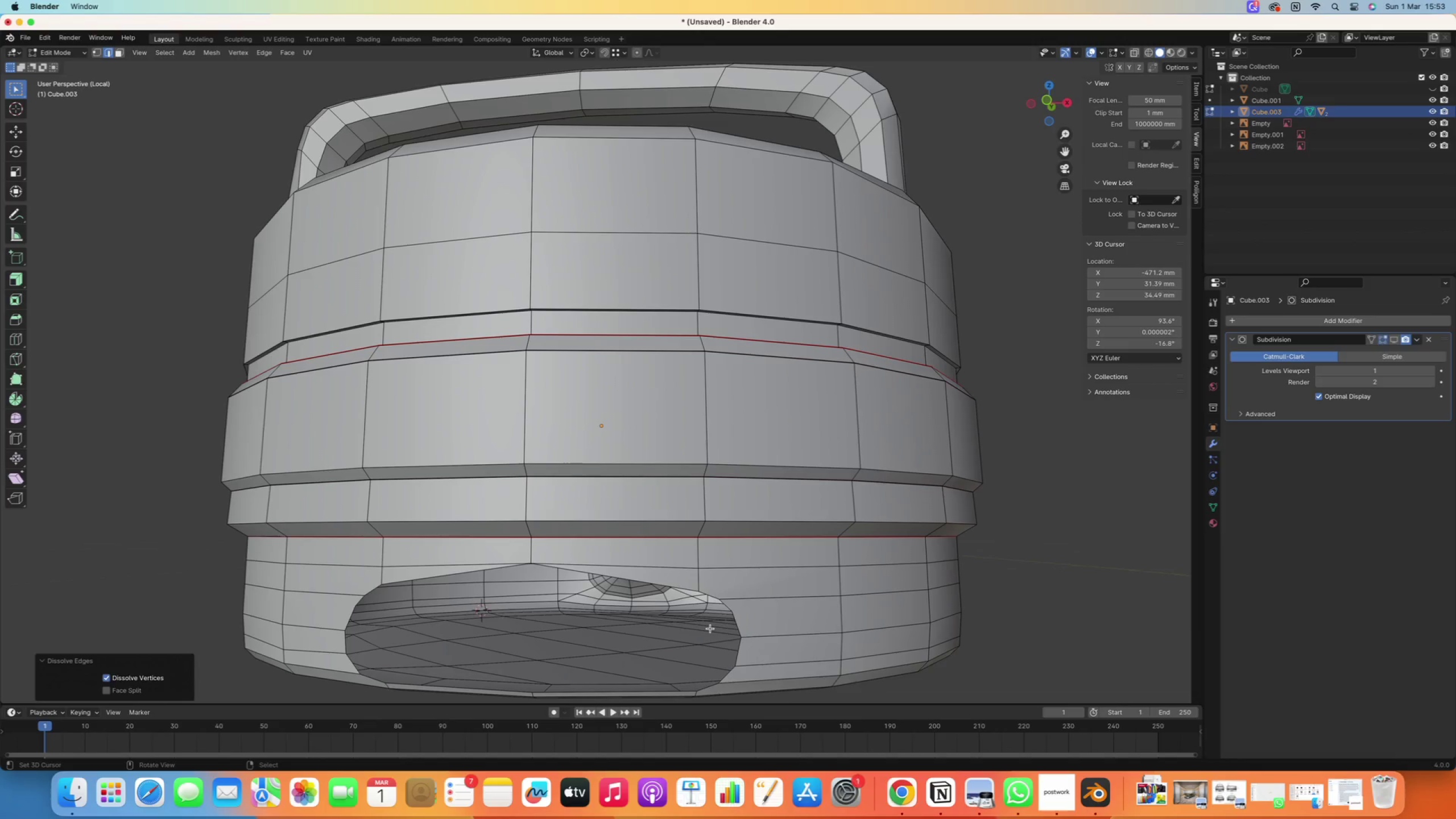 
key(K)
 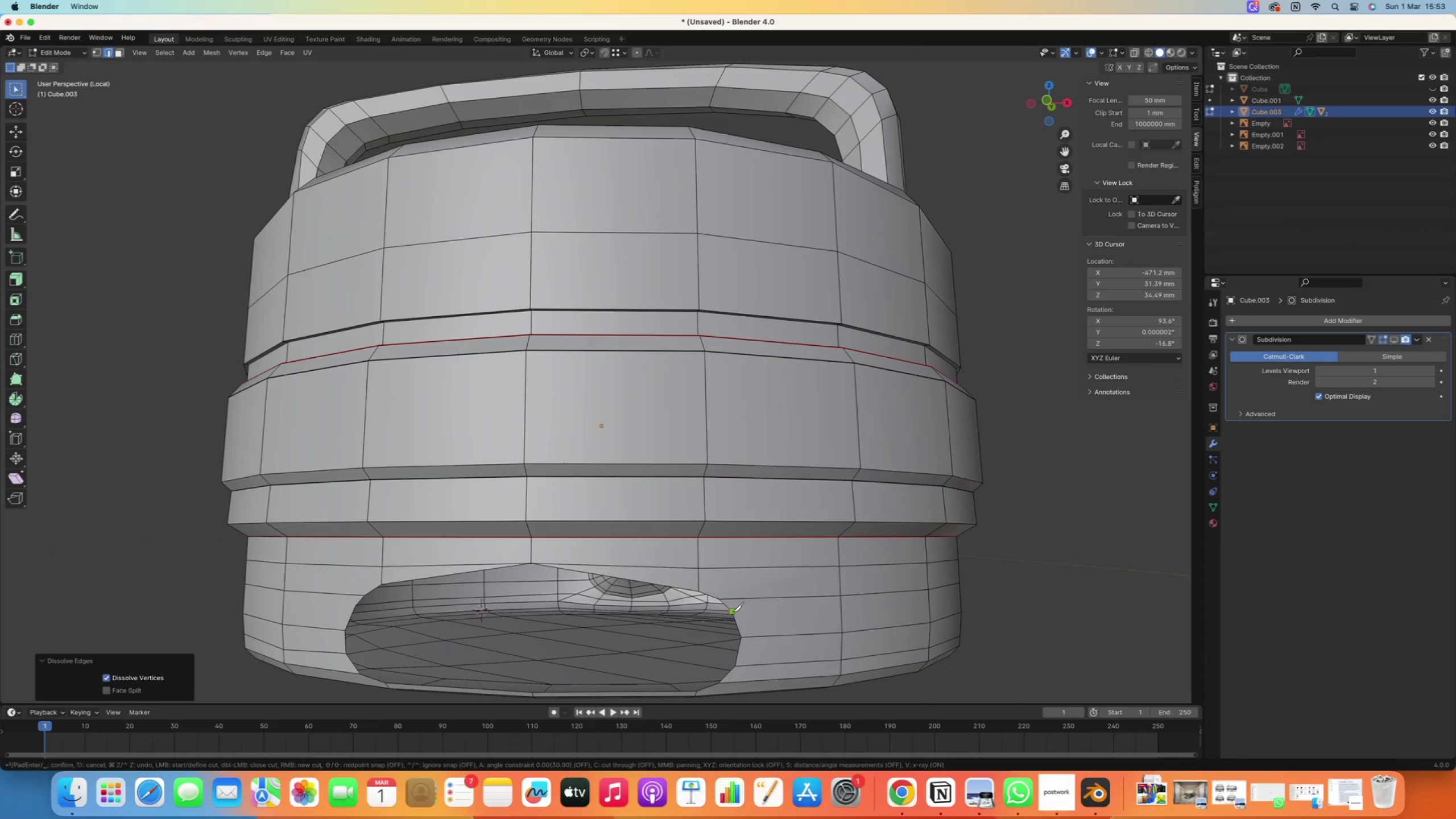 
left_click([733, 611])
 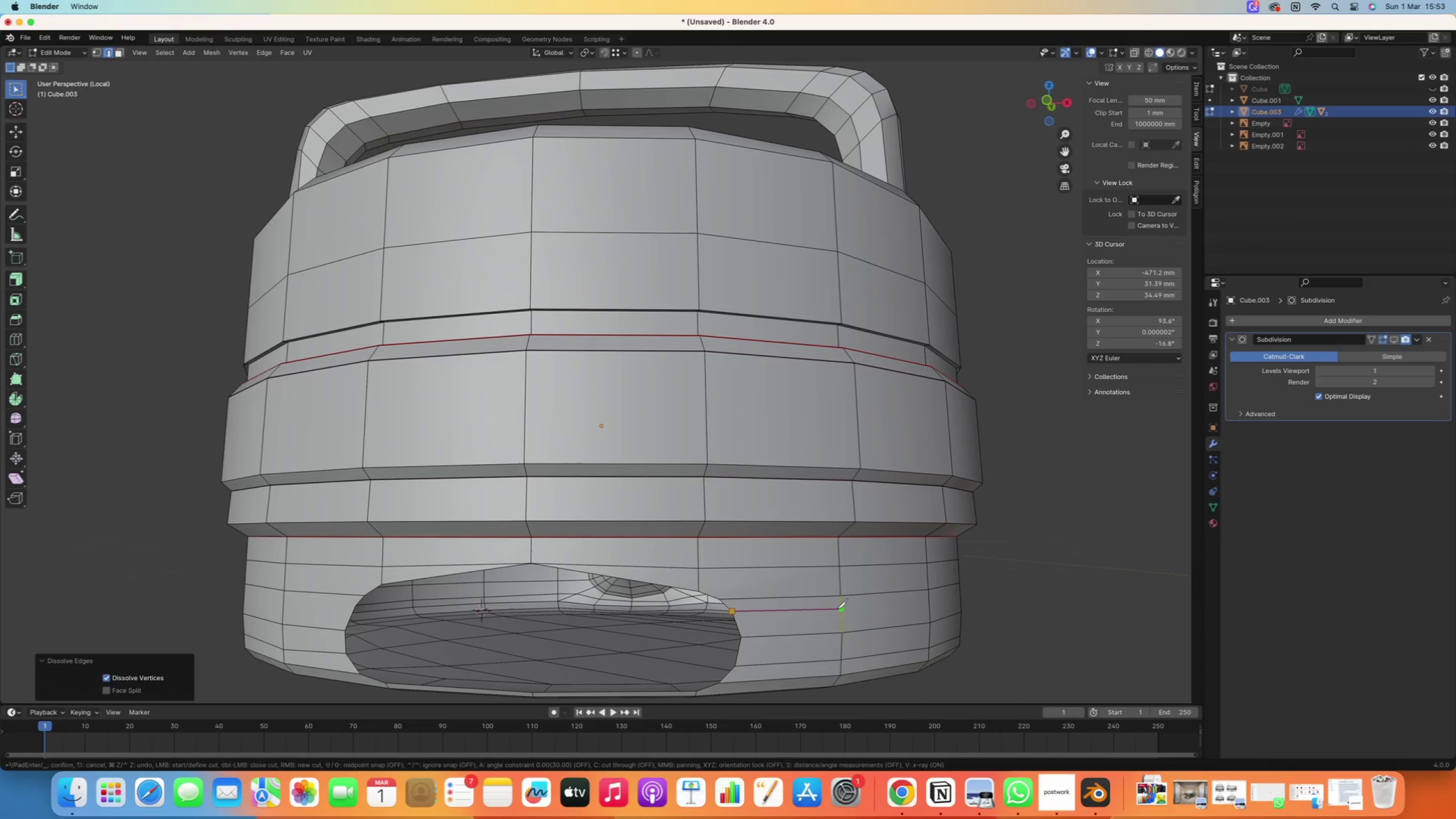 
left_click([837, 609])
 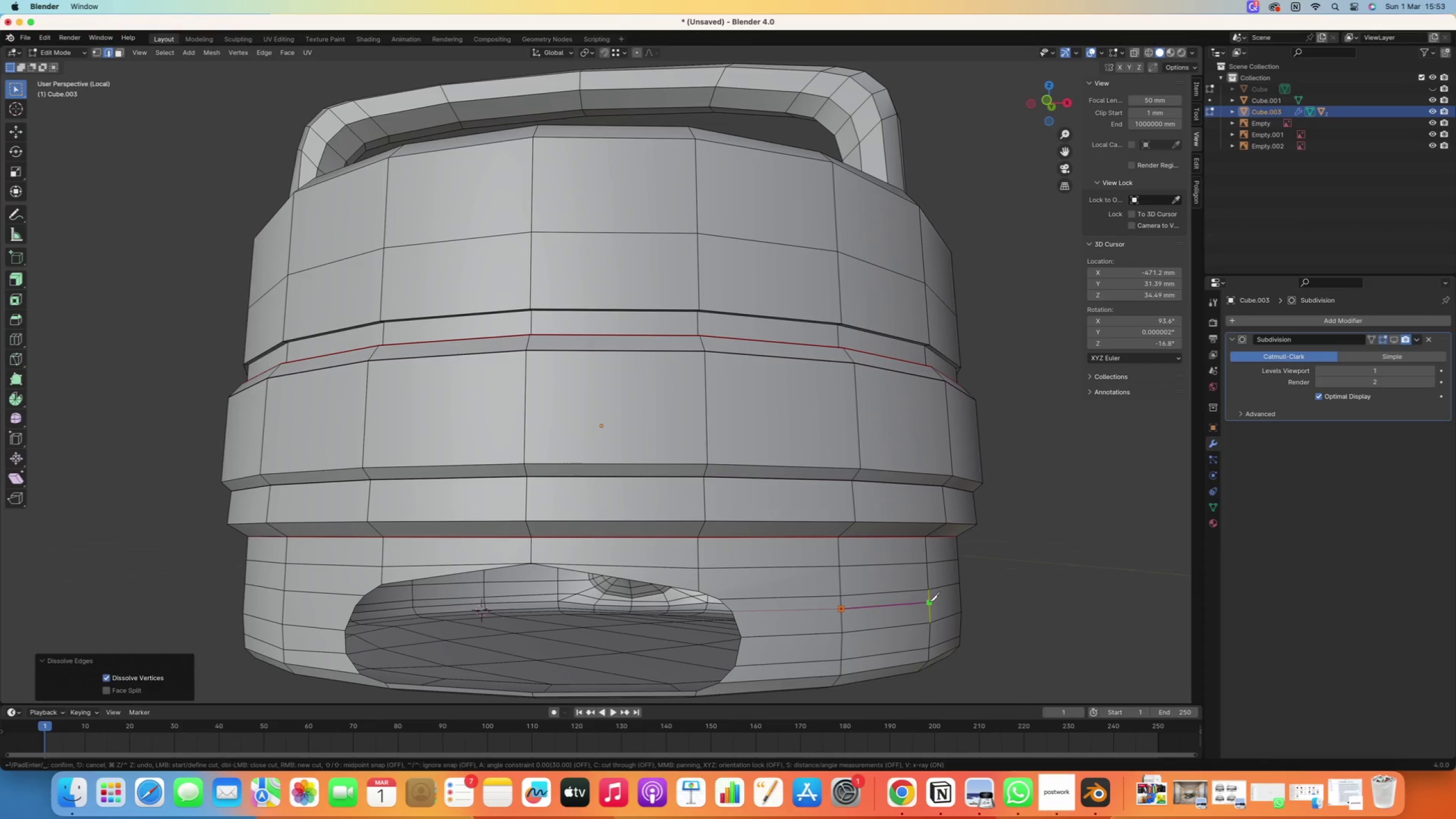 
left_click([929, 602])
 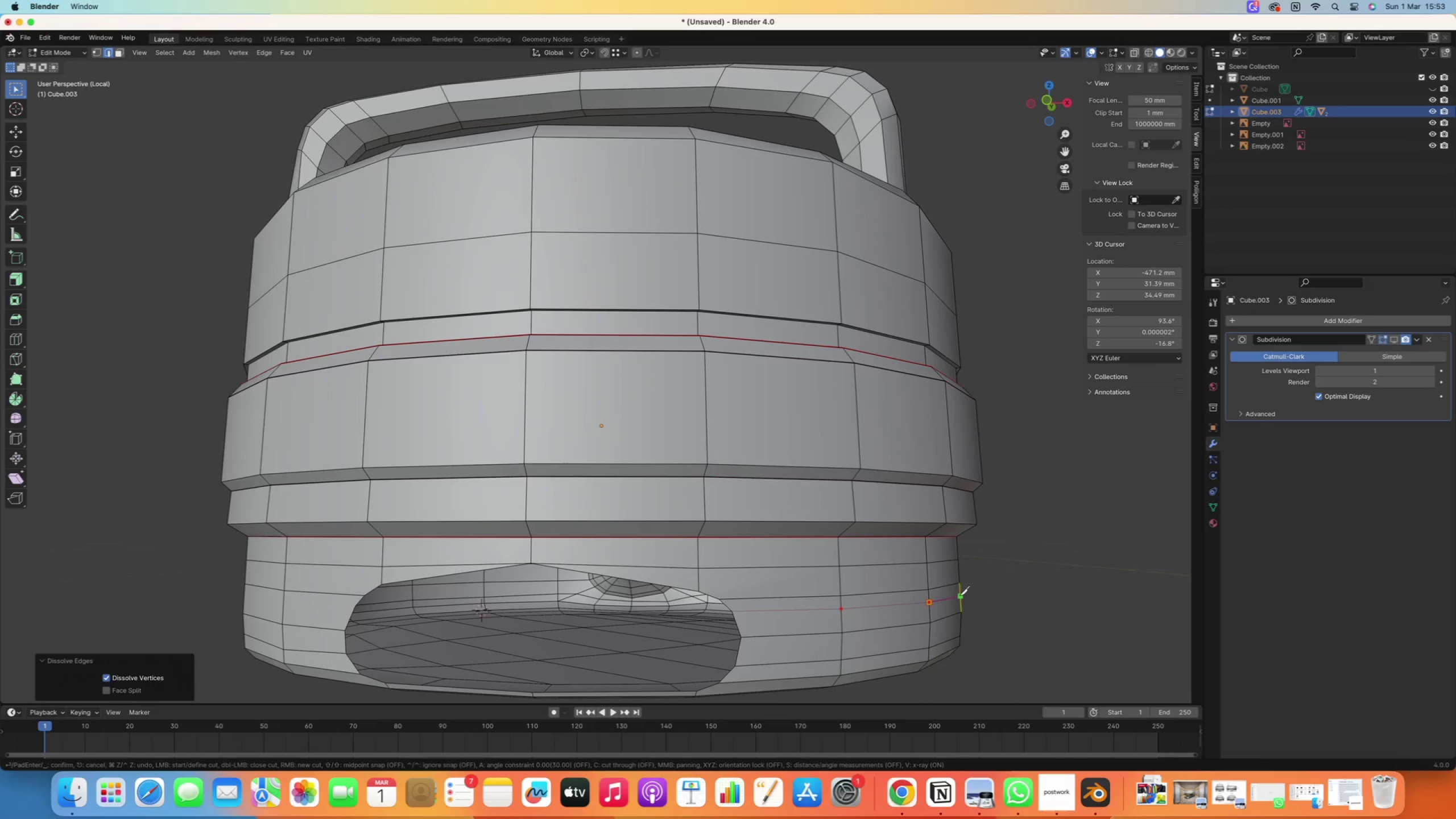 
left_click([959, 595])
 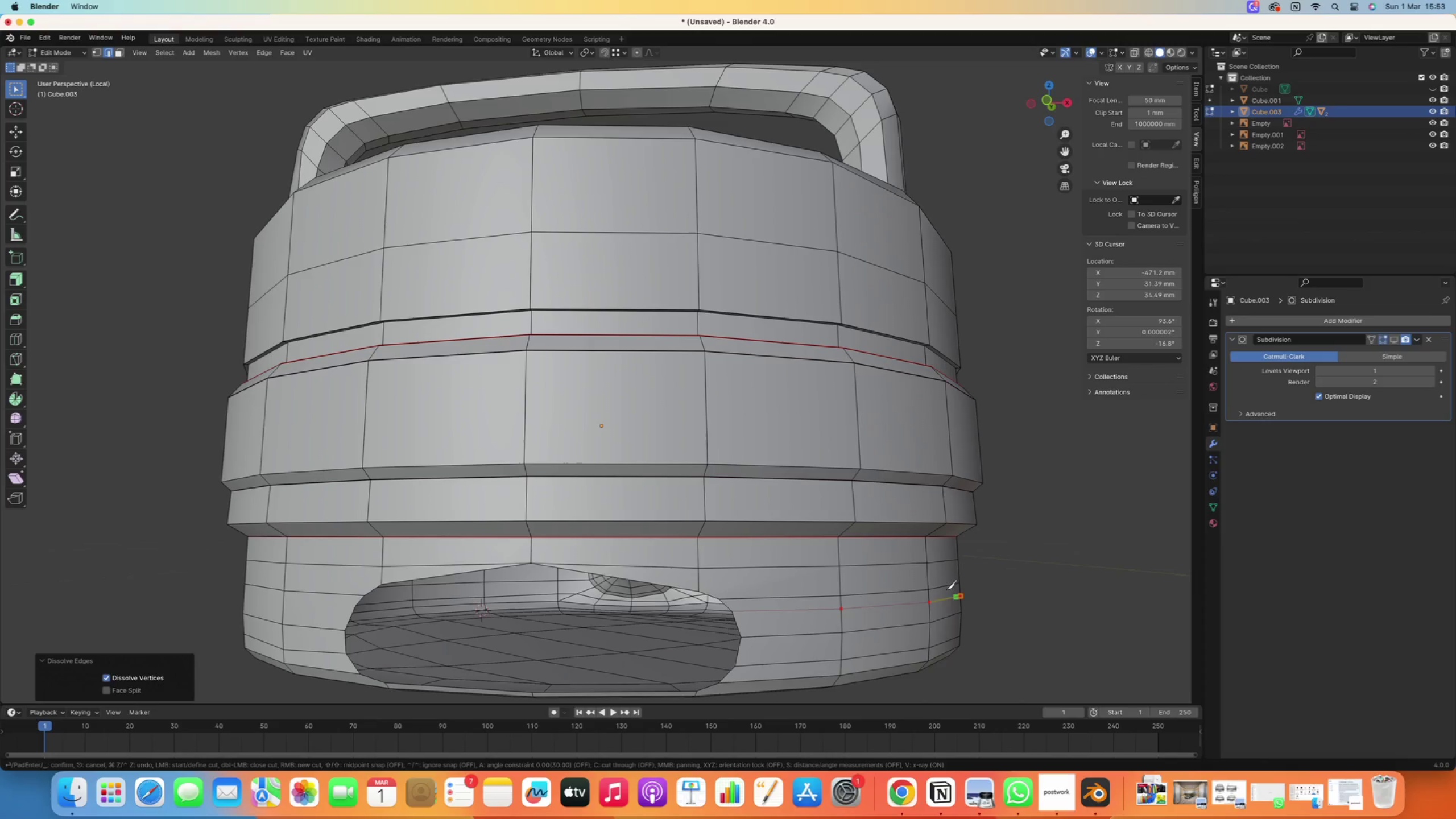 
right_click([928, 584])
 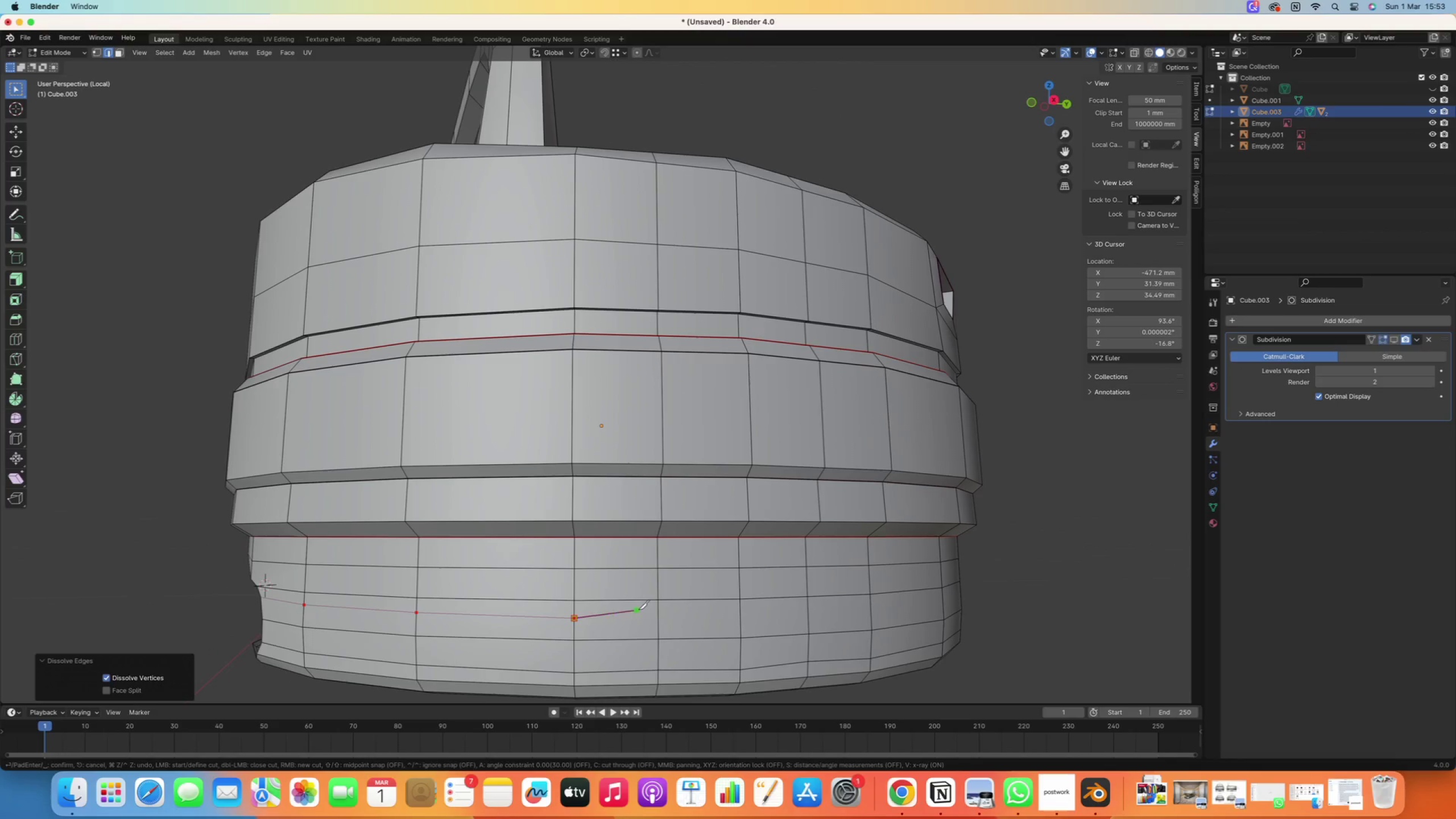 
left_click([660, 614])
 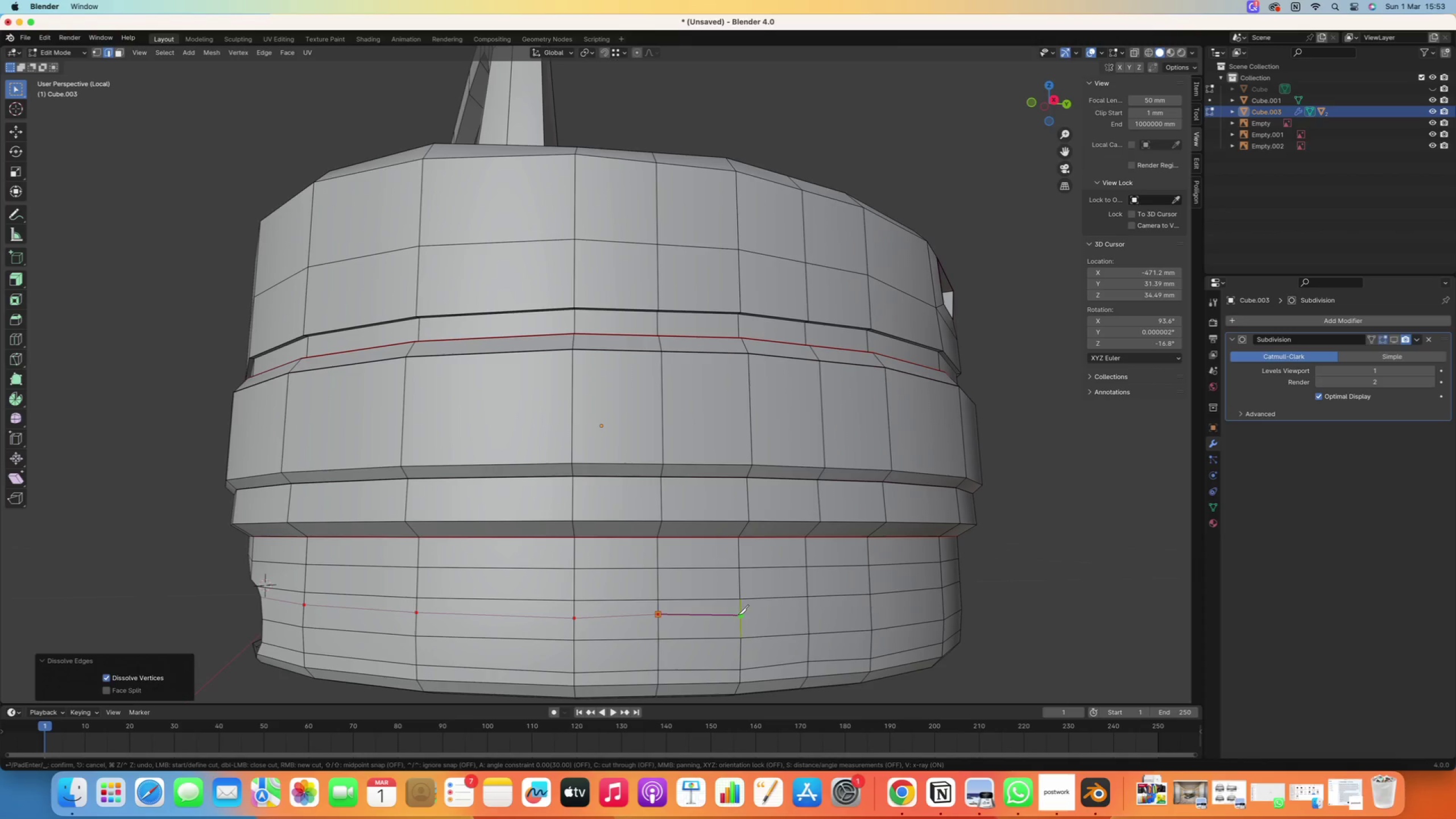 
left_click([738, 615])
 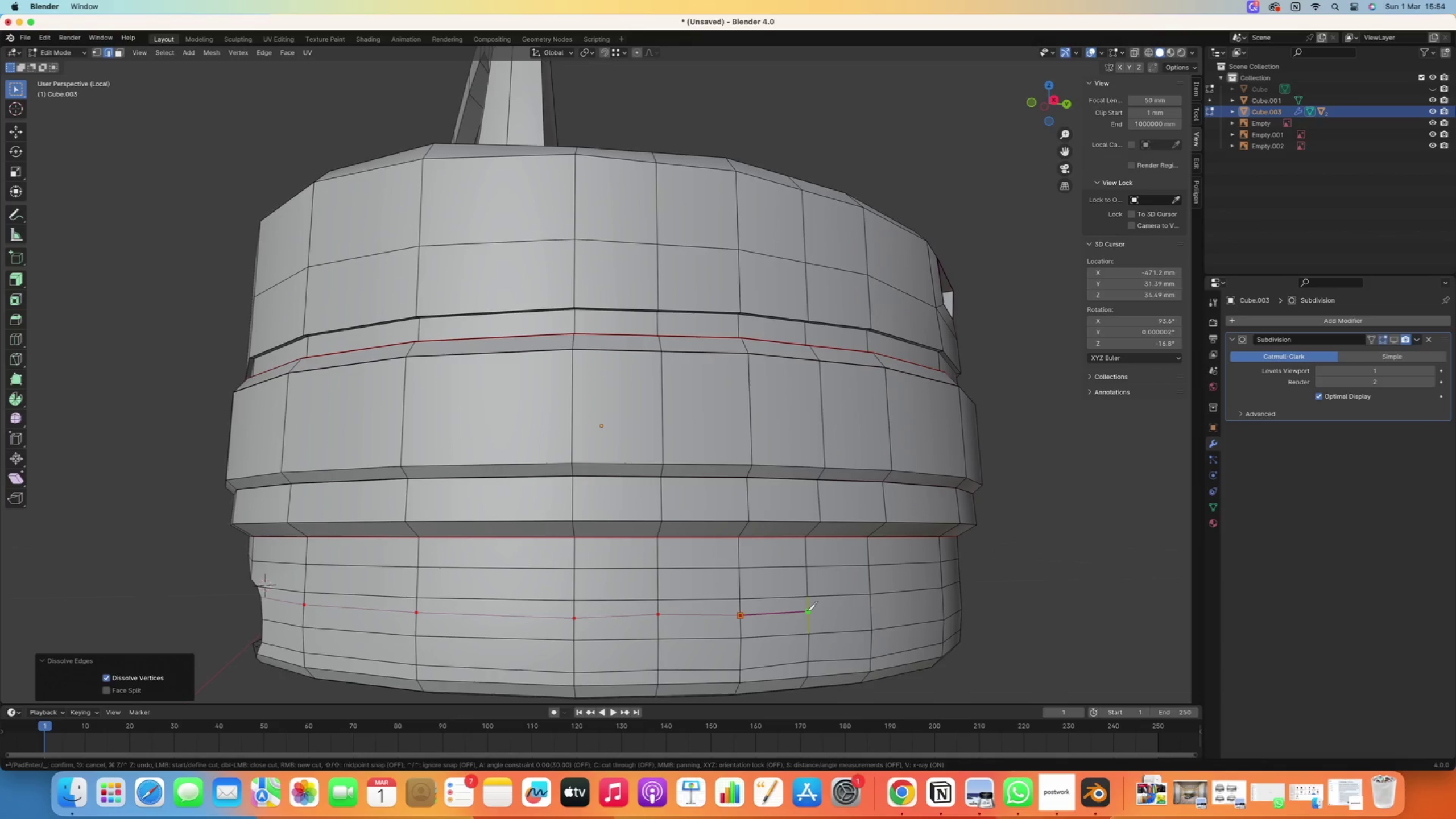 
left_click([808, 610])
 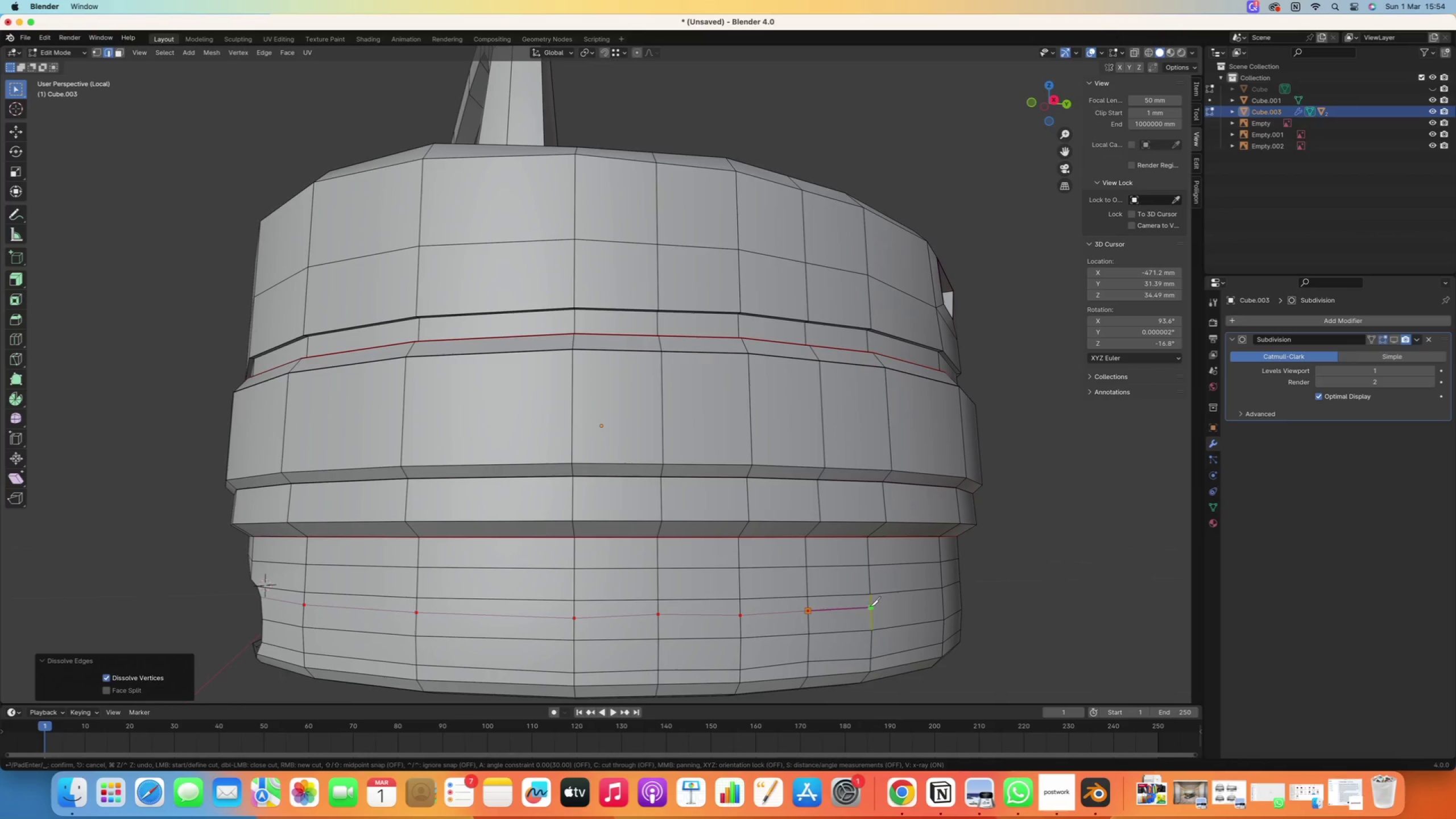 
left_click([870, 606])
 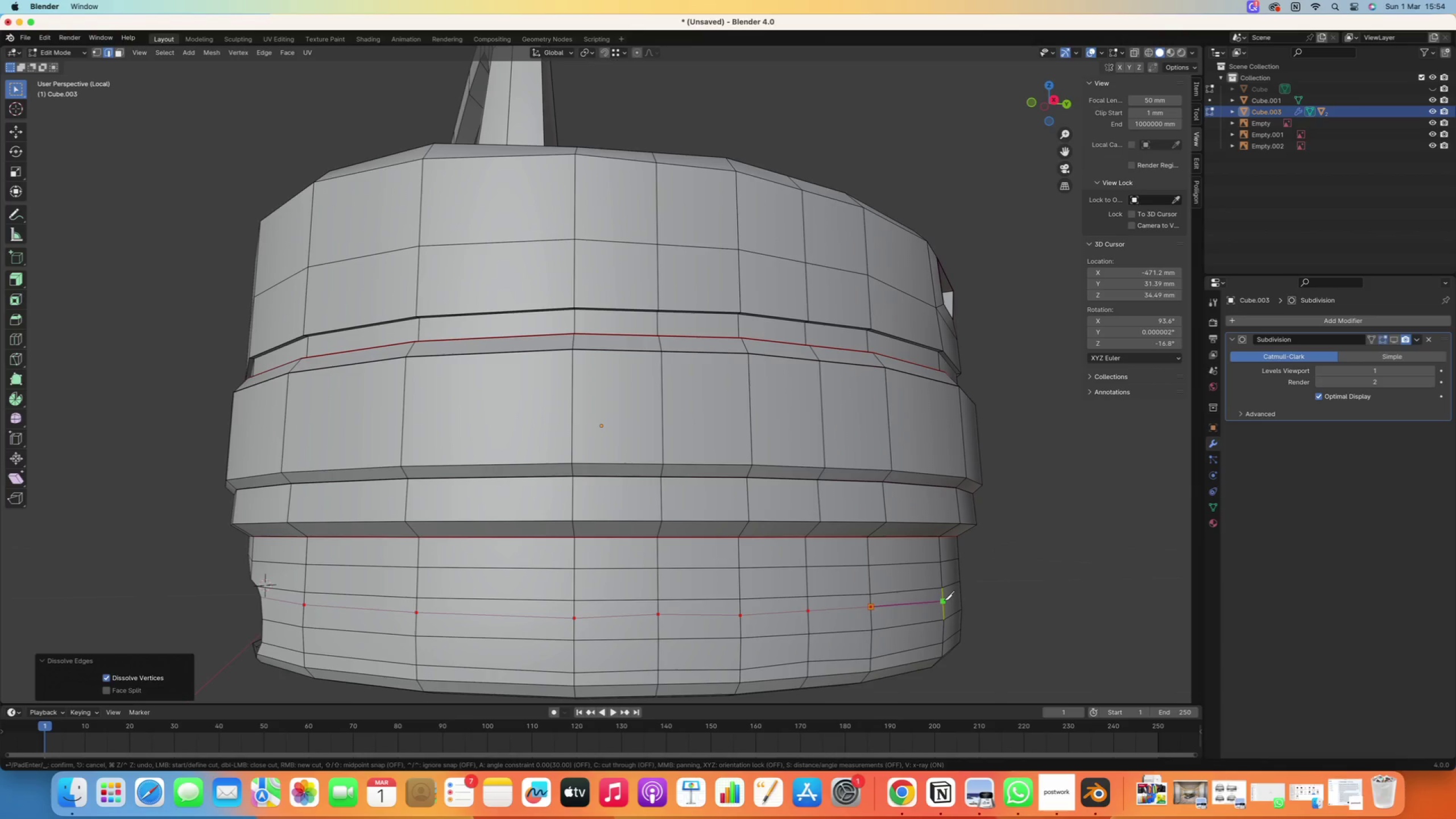 
left_click([944, 601])
 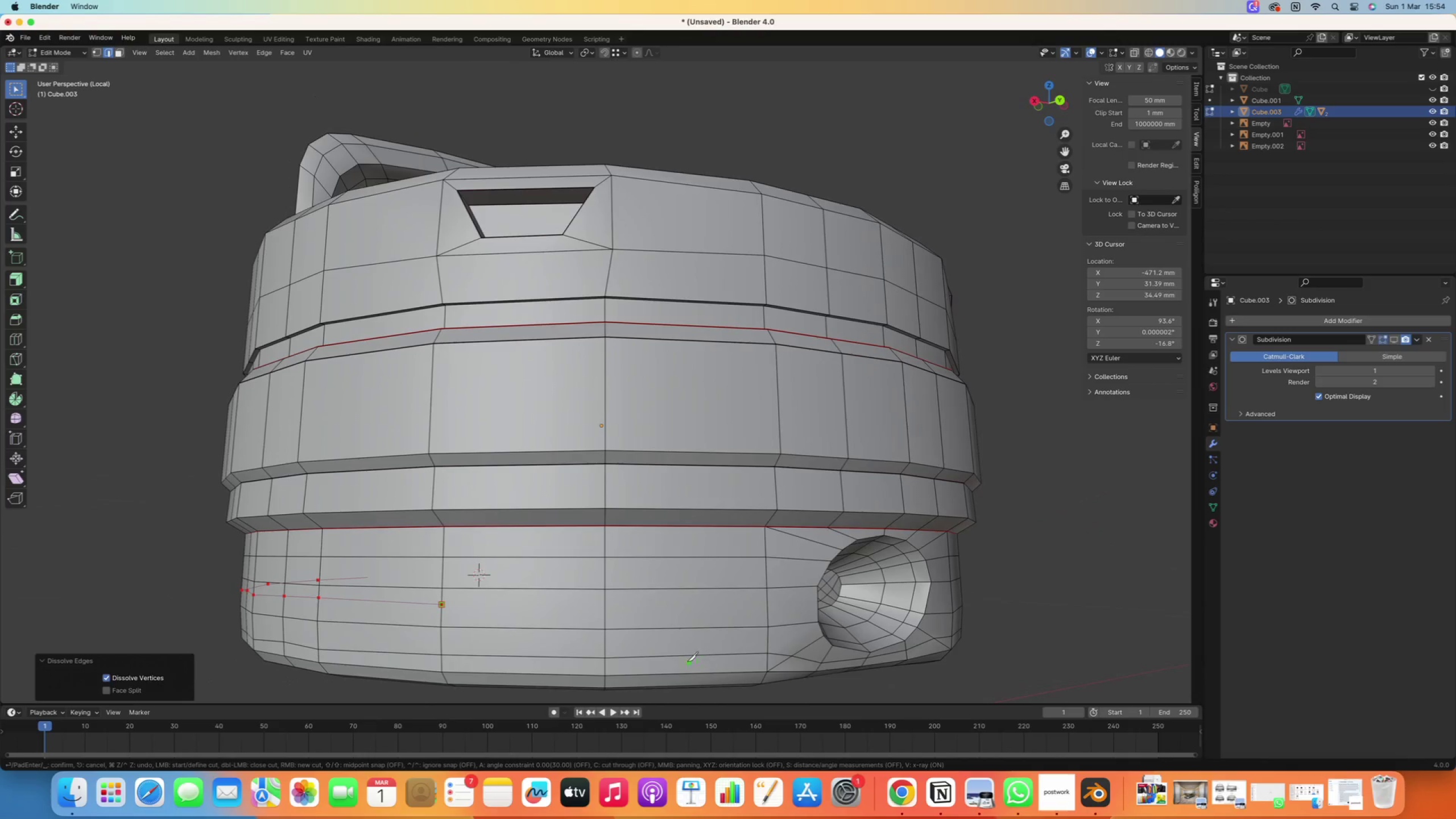 
key(K)
 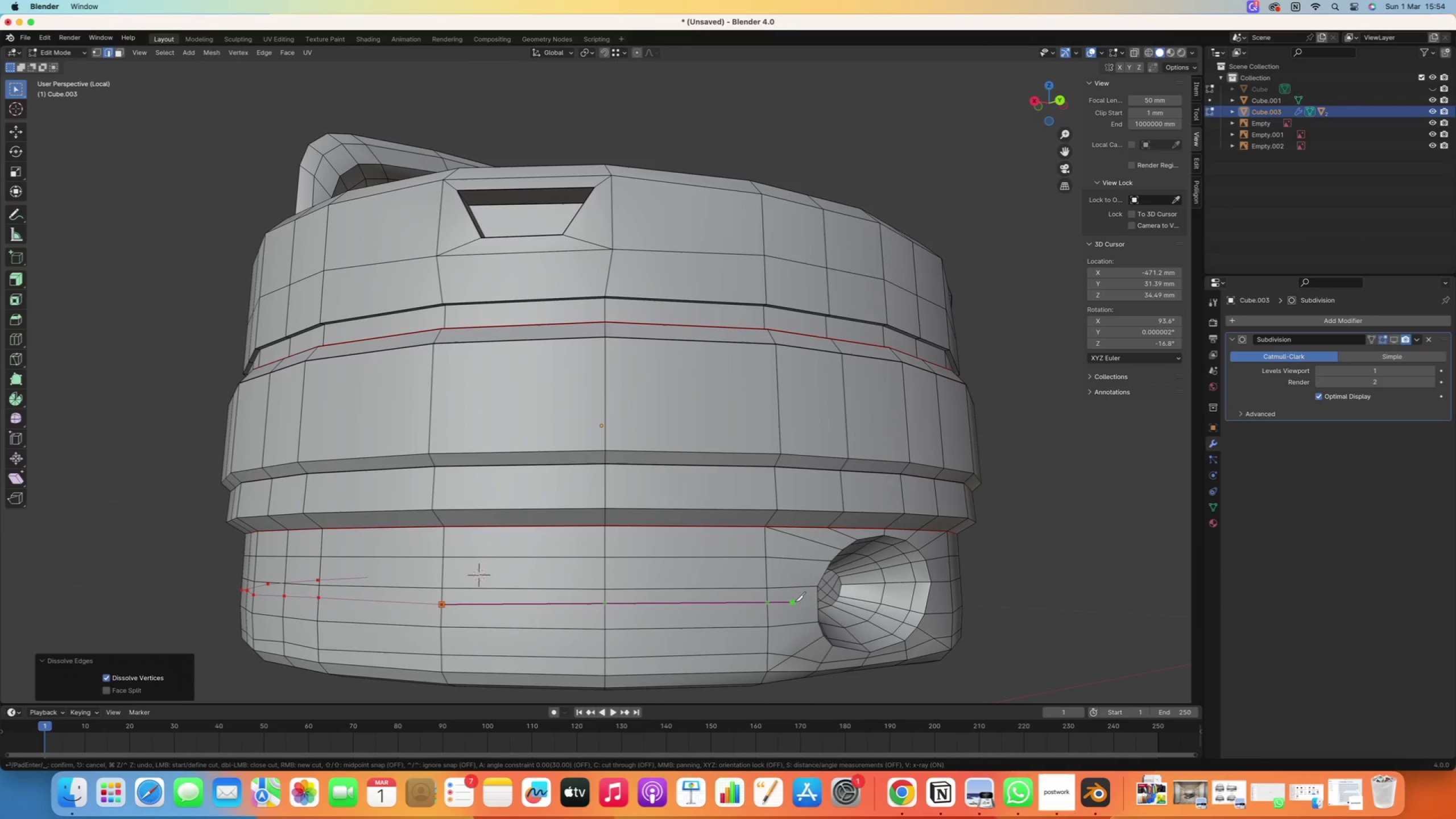 
left_click([813, 597])
 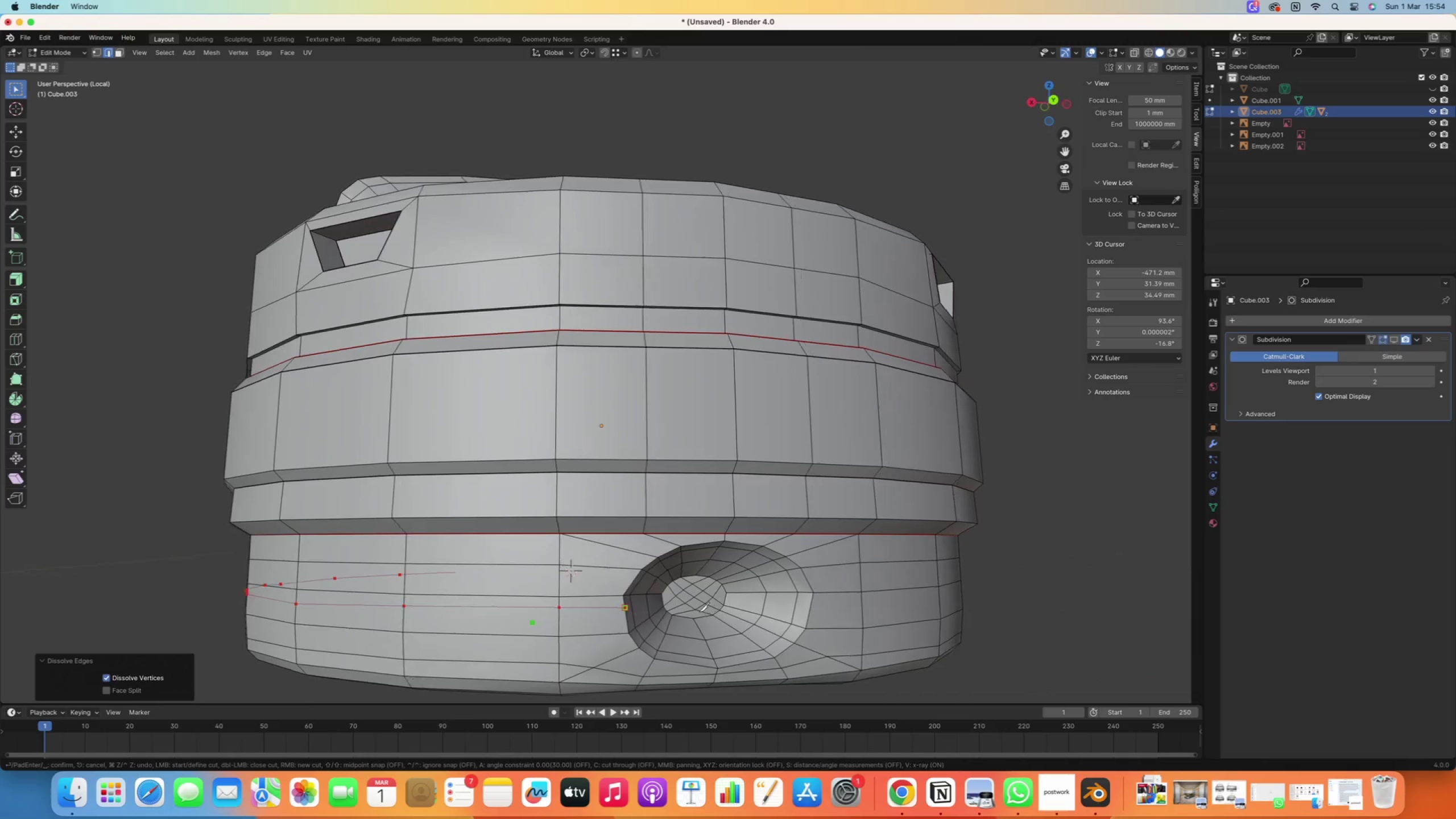 
scroll: coordinate [598, 627], scroll_direction: up, amount: 1.0
 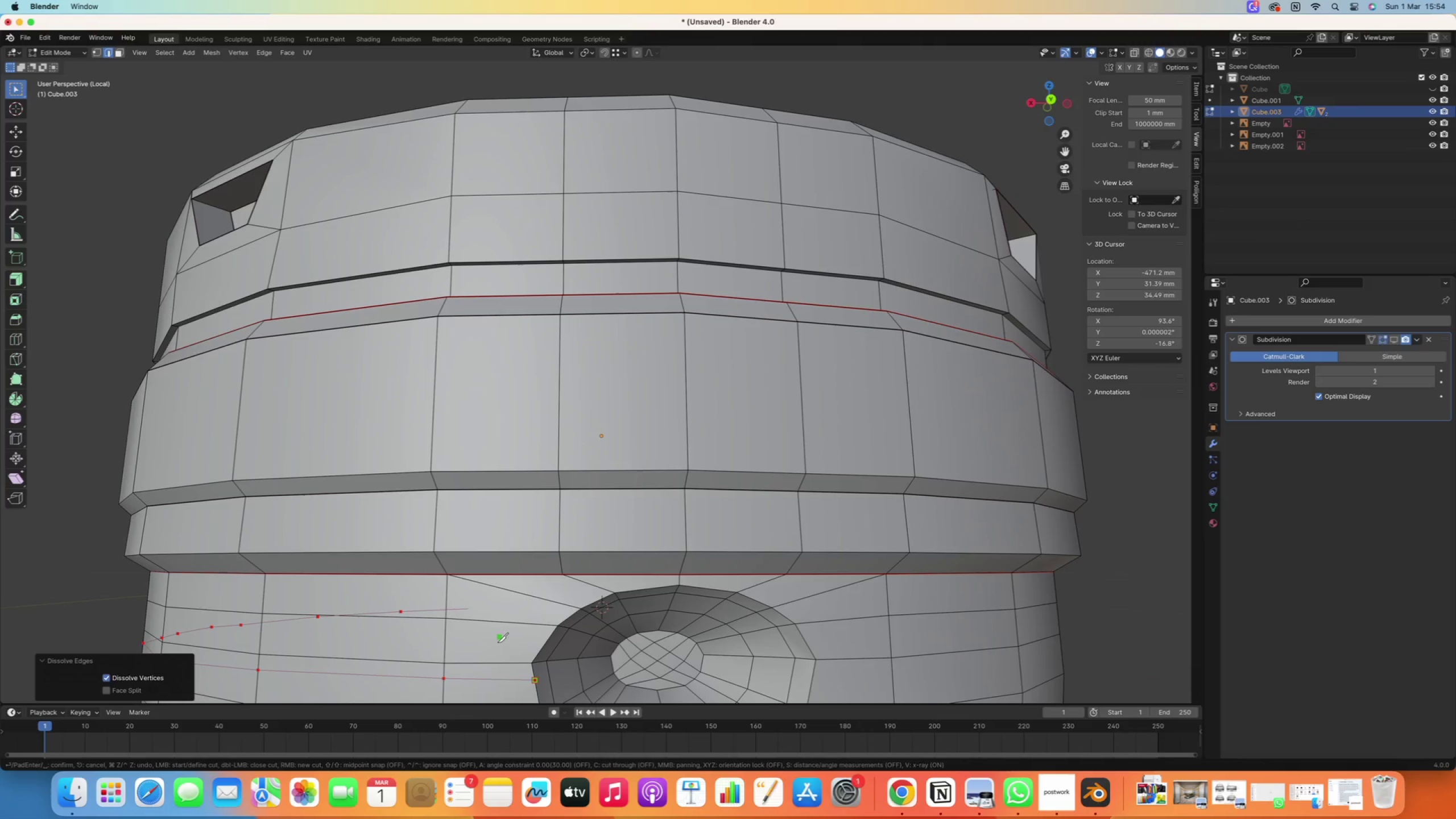 
hold_key(key=ShiftRight, duration=0.46)
 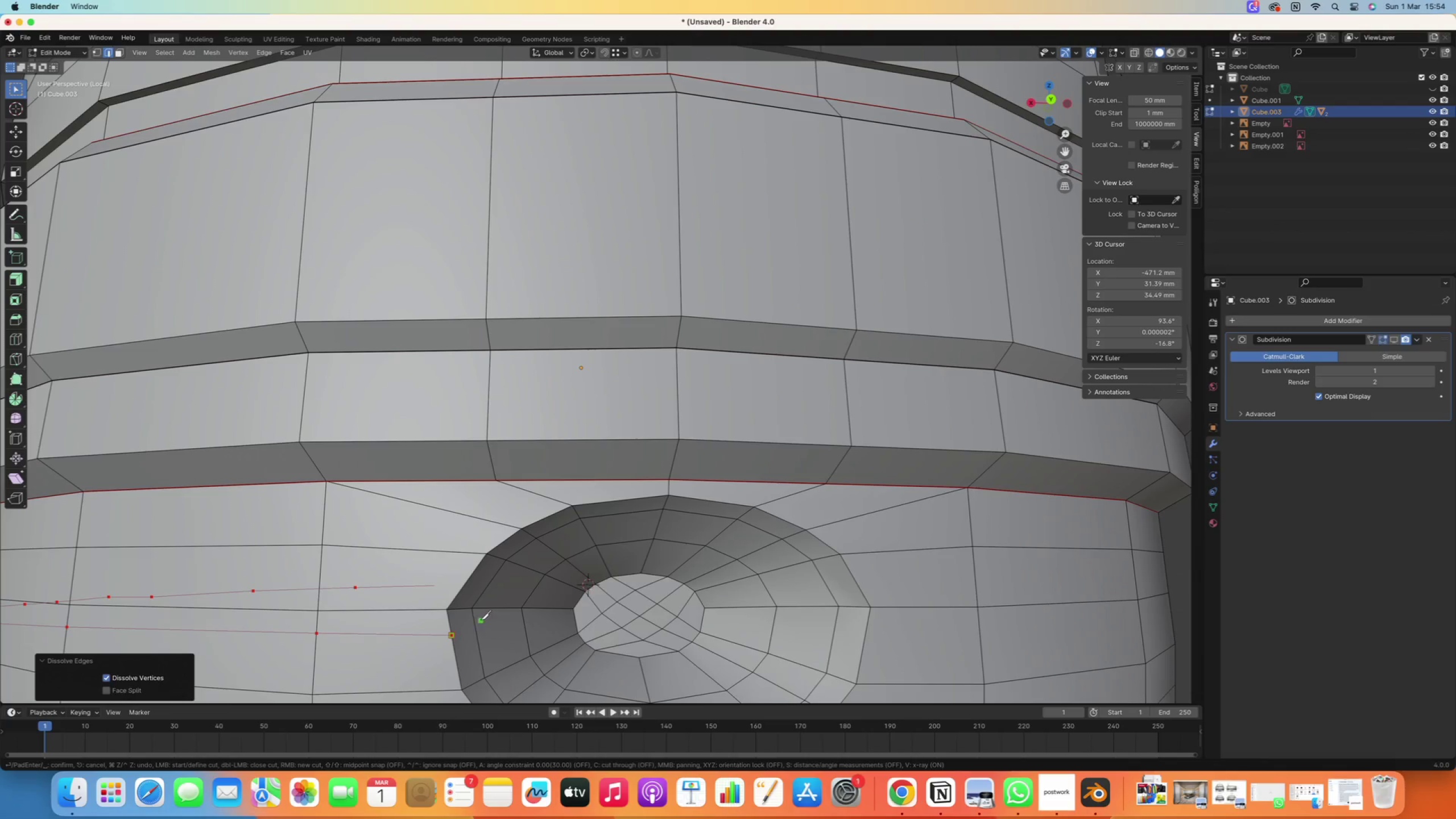 
scroll: coordinate [494, 665], scroll_direction: up, amount: 1.0
 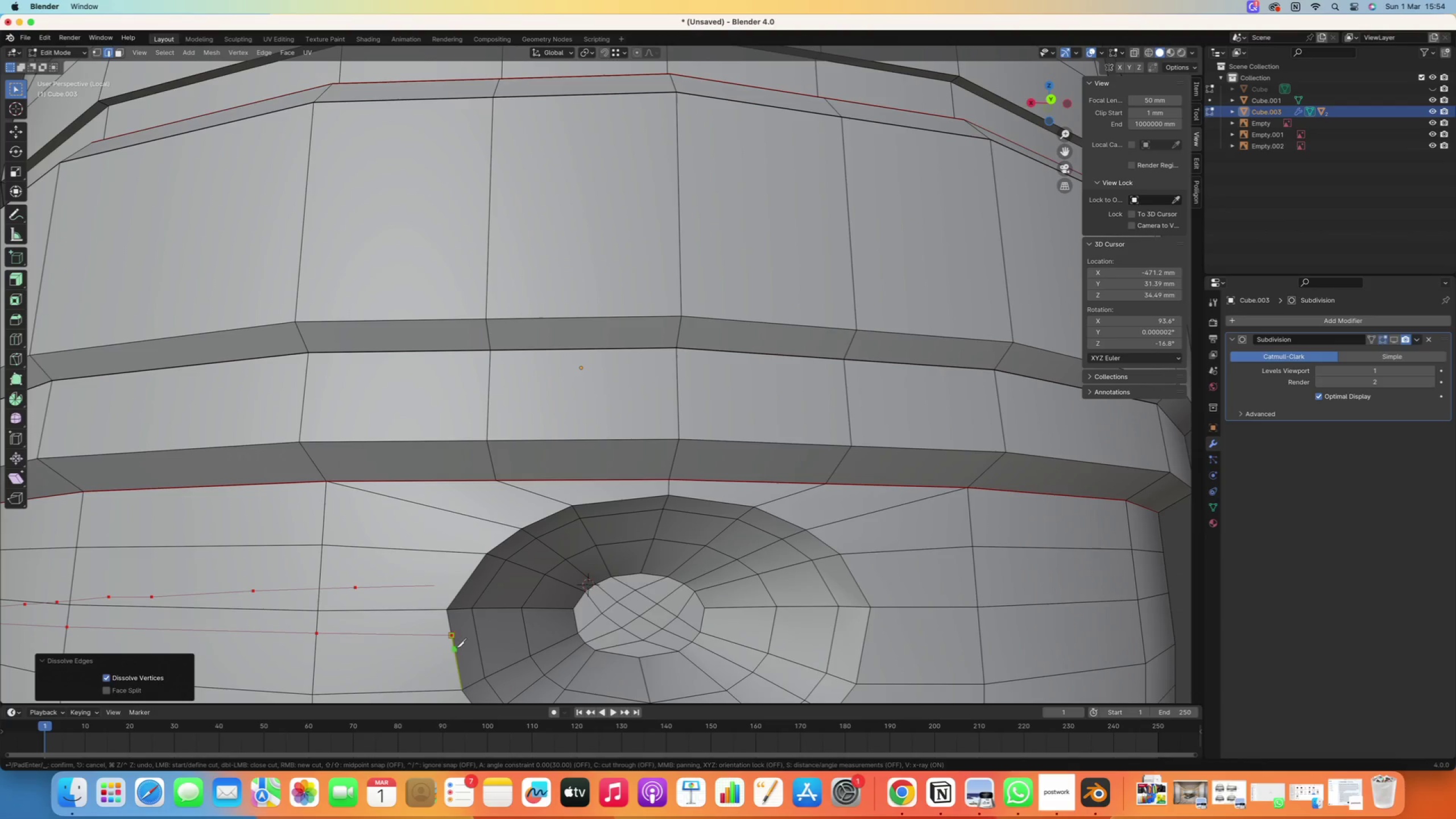 
left_click([454, 637])
 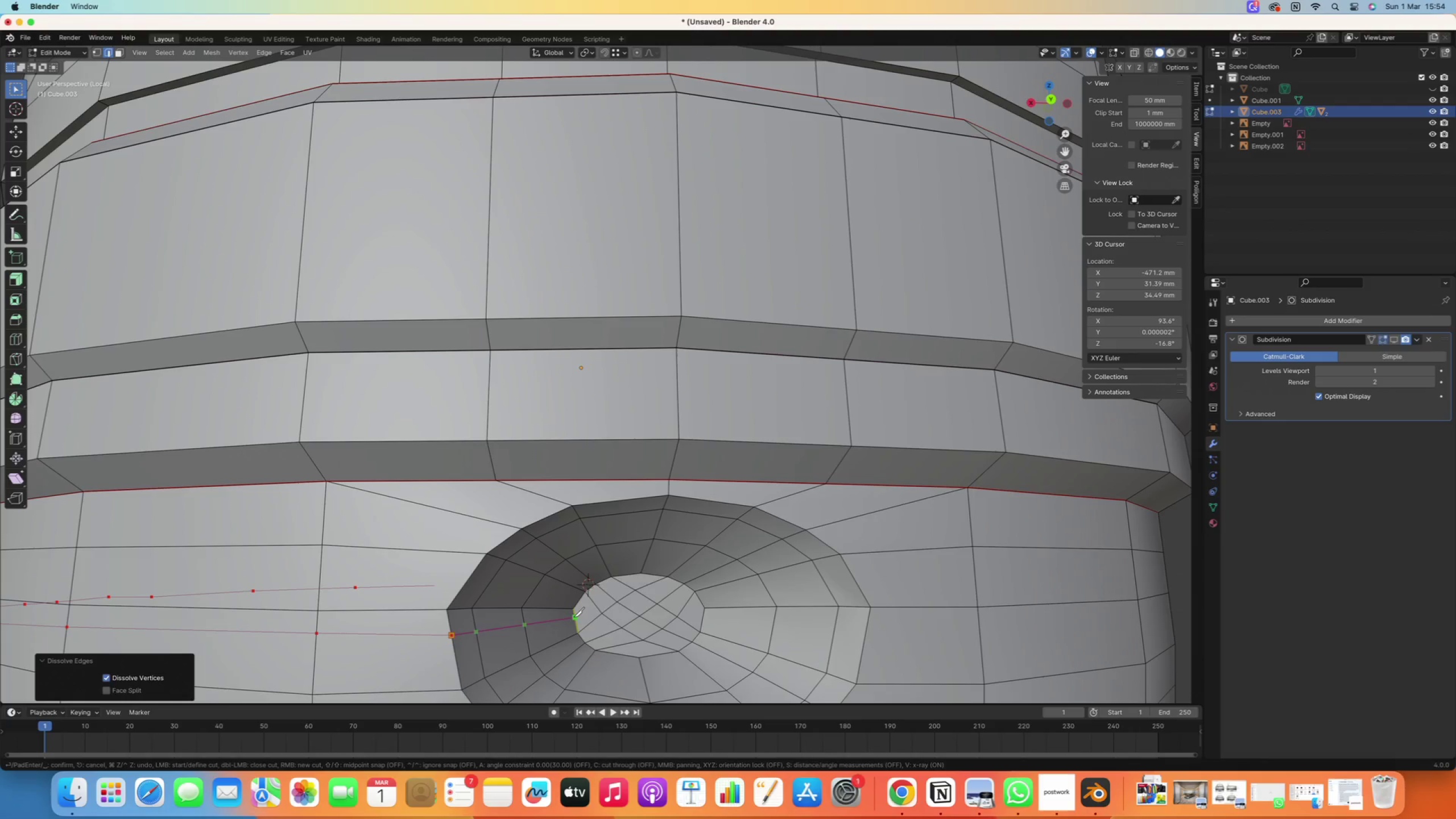 
left_click([574, 617])
 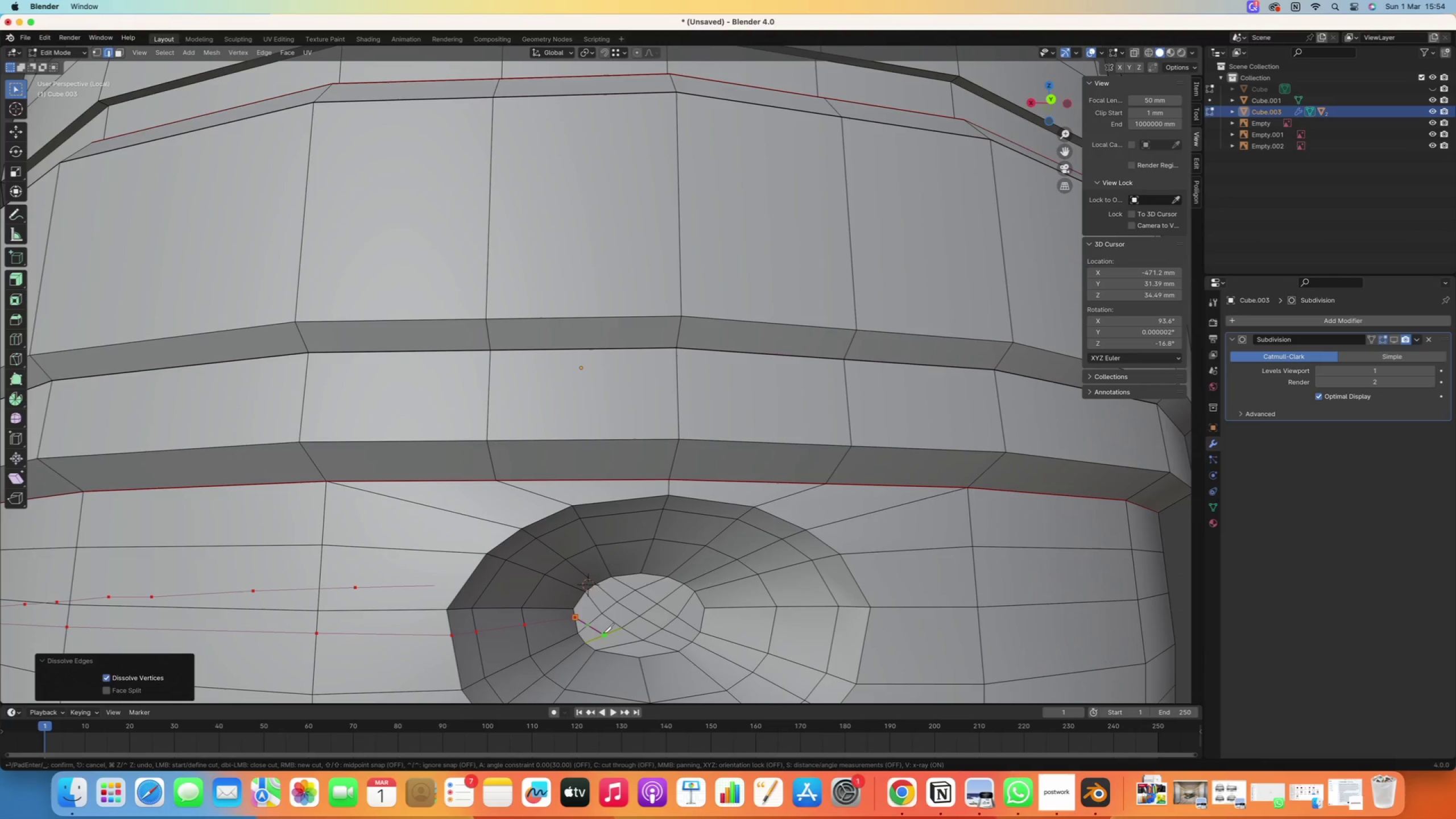 
left_click([603, 633])
 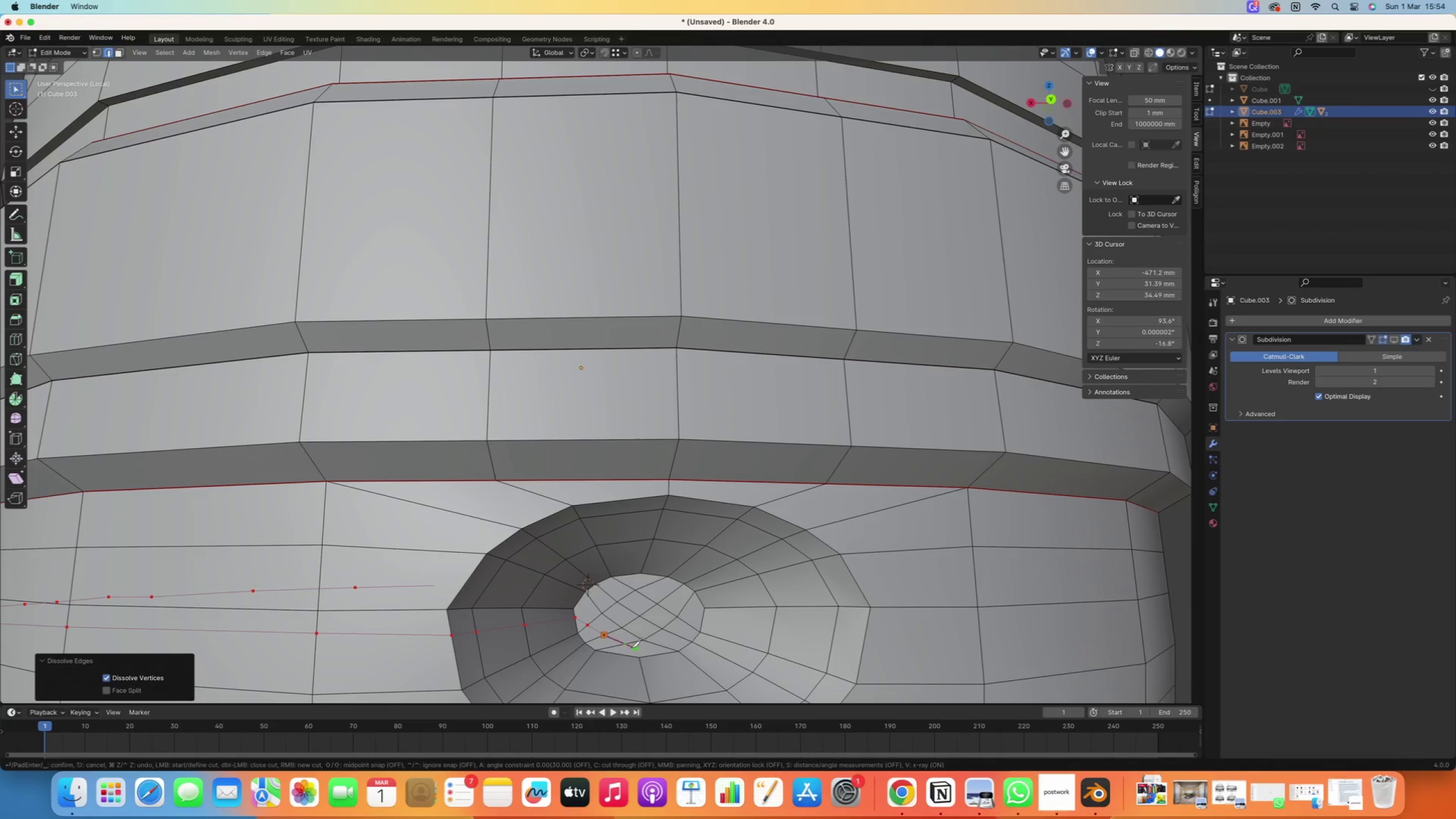 
left_click([626, 648])
 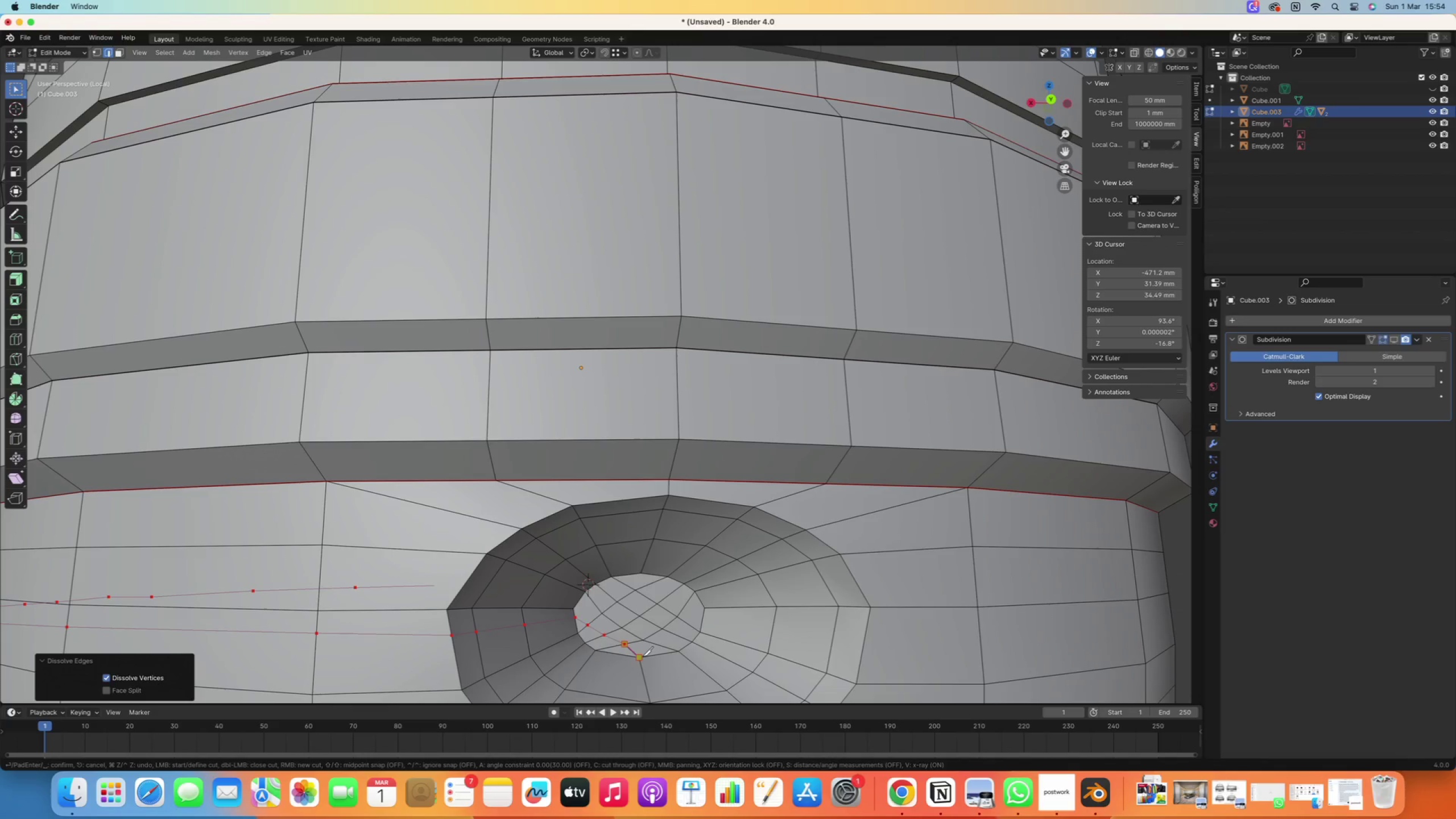 
left_click([643, 656])
 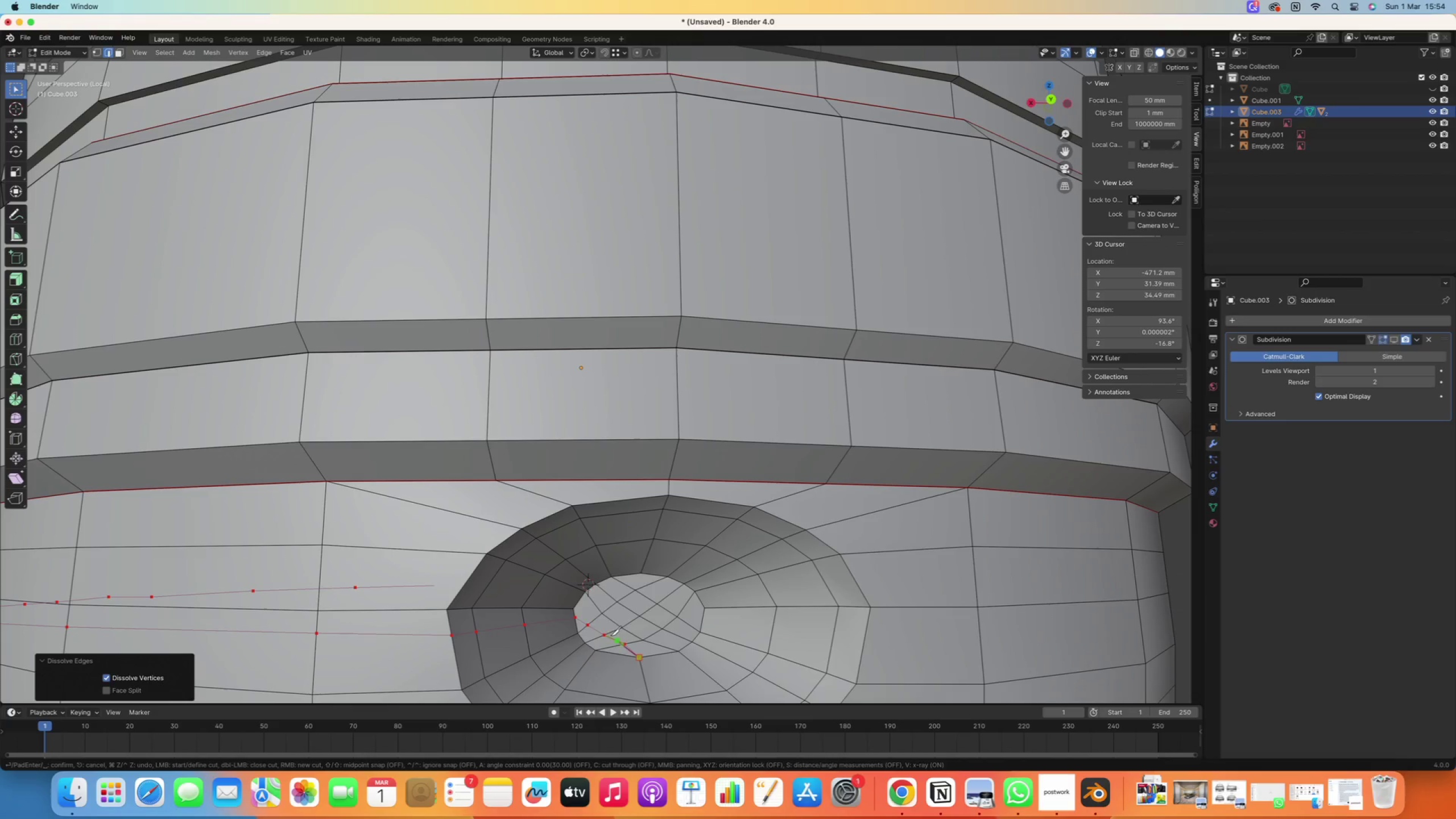 
right_click([611, 635])
 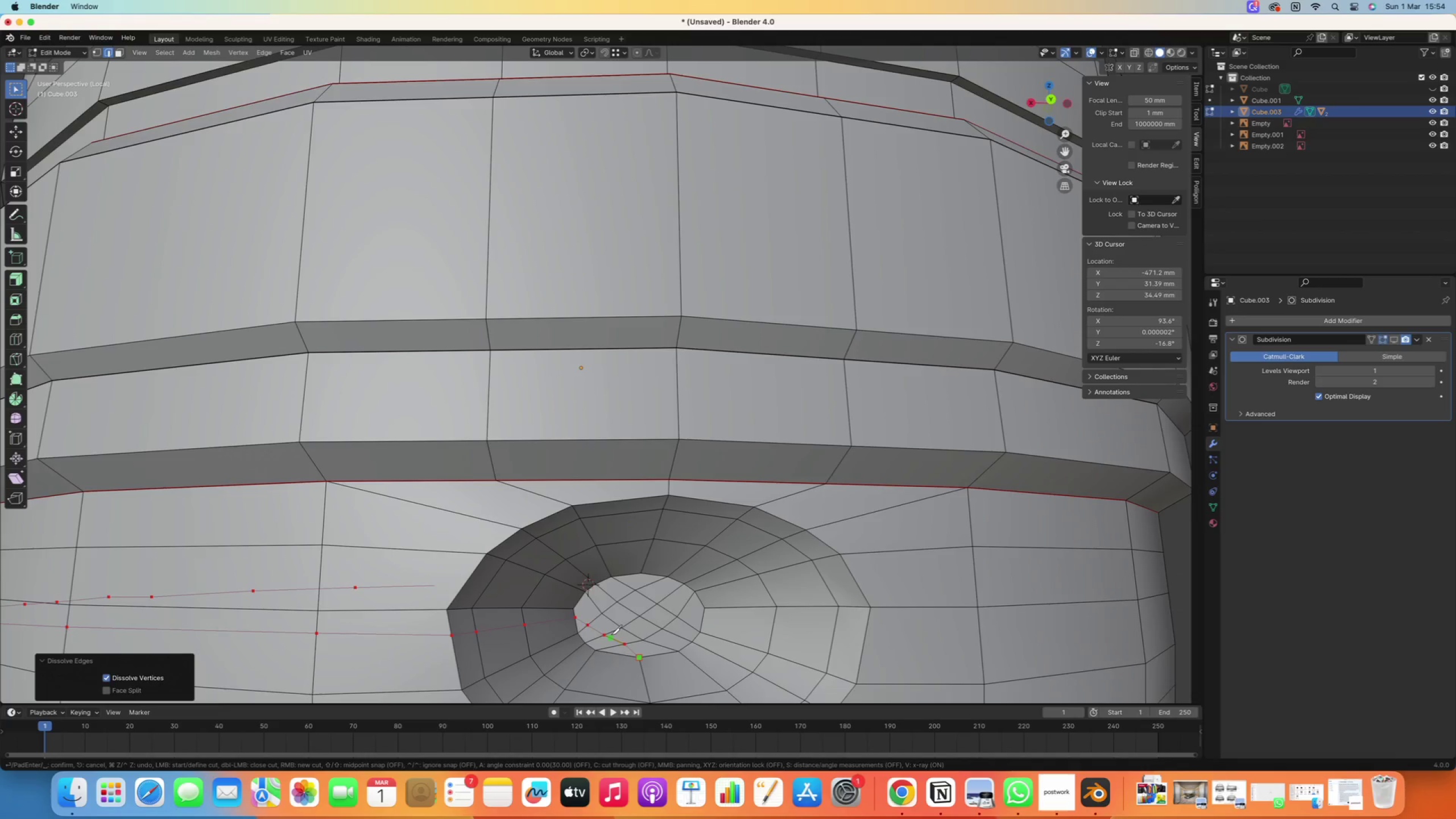 
scroll: coordinate [611, 635], scroll_direction: down, amount: 2.0
 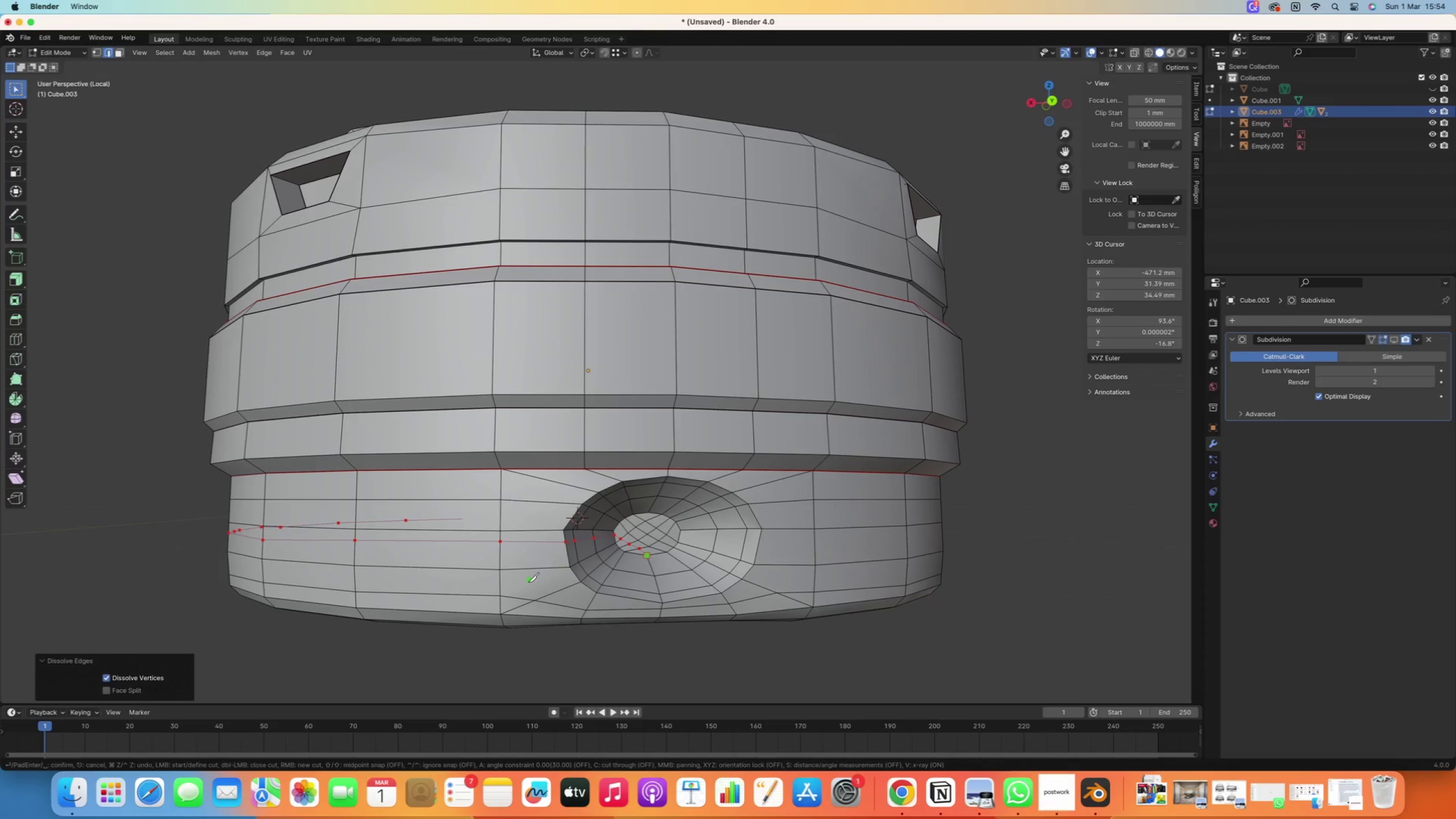 
wait(7.45)
 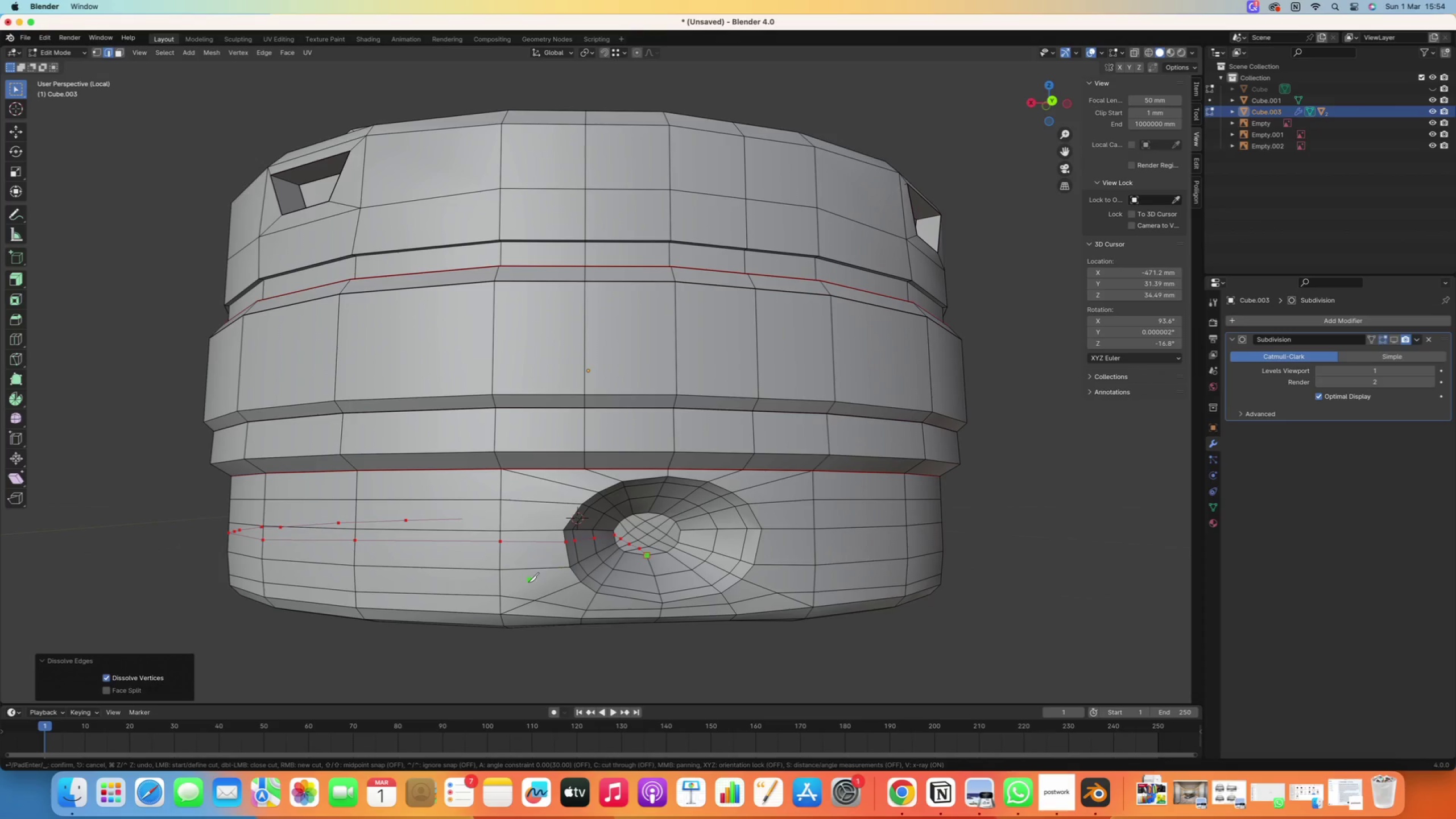 
left_click([520, 552])
 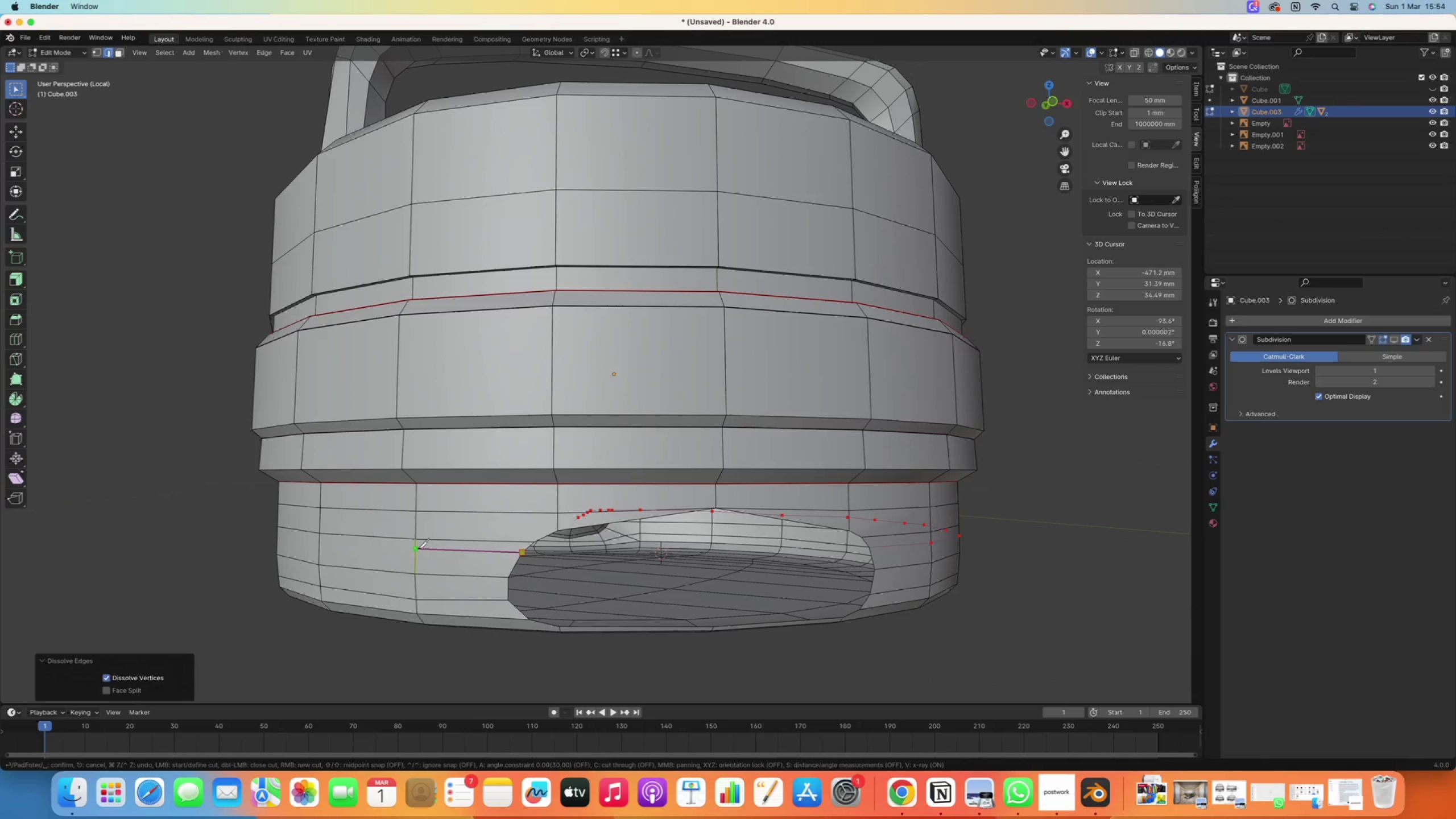 
left_click([419, 548])
 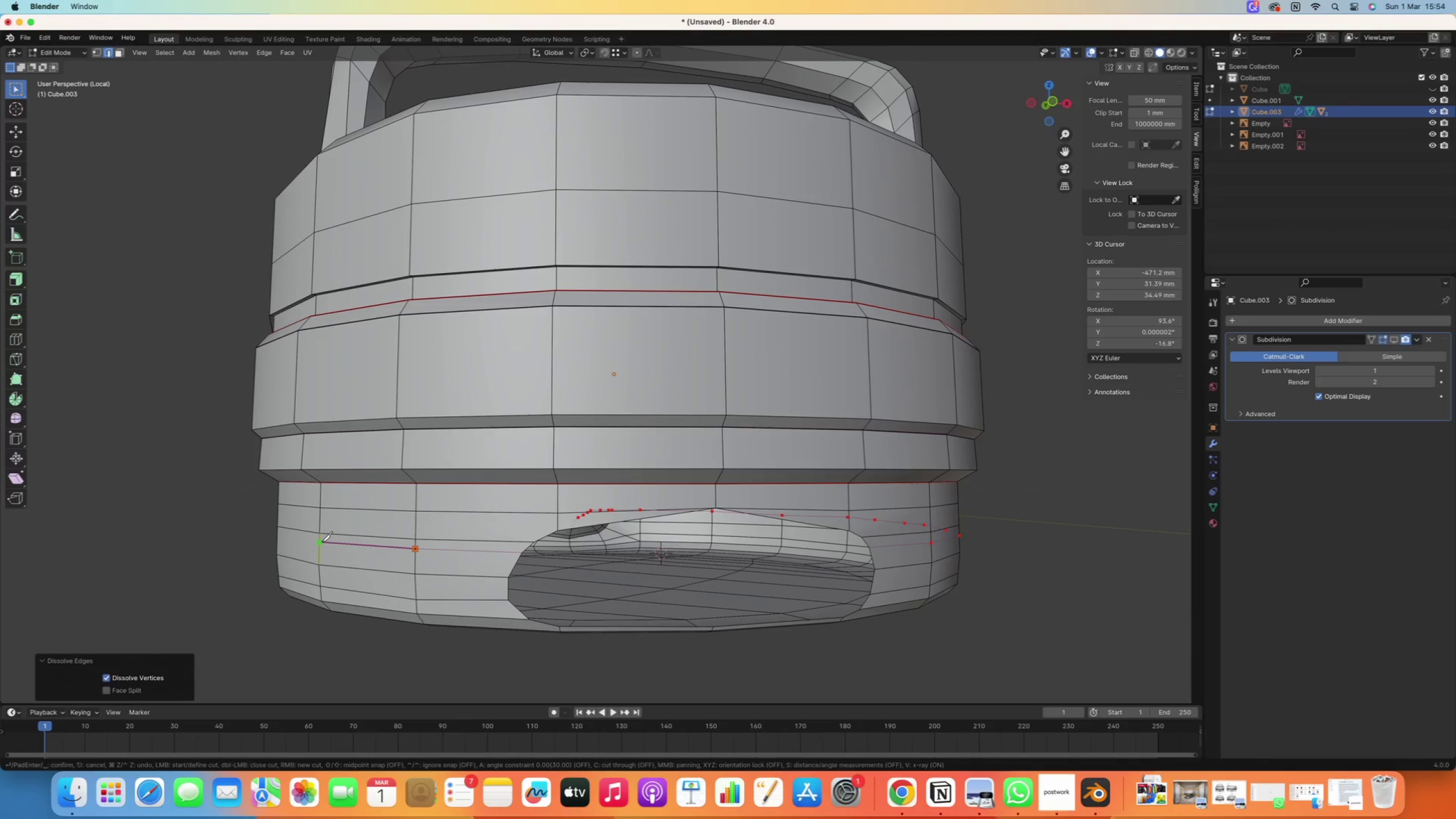 
left_click([322, 541])
 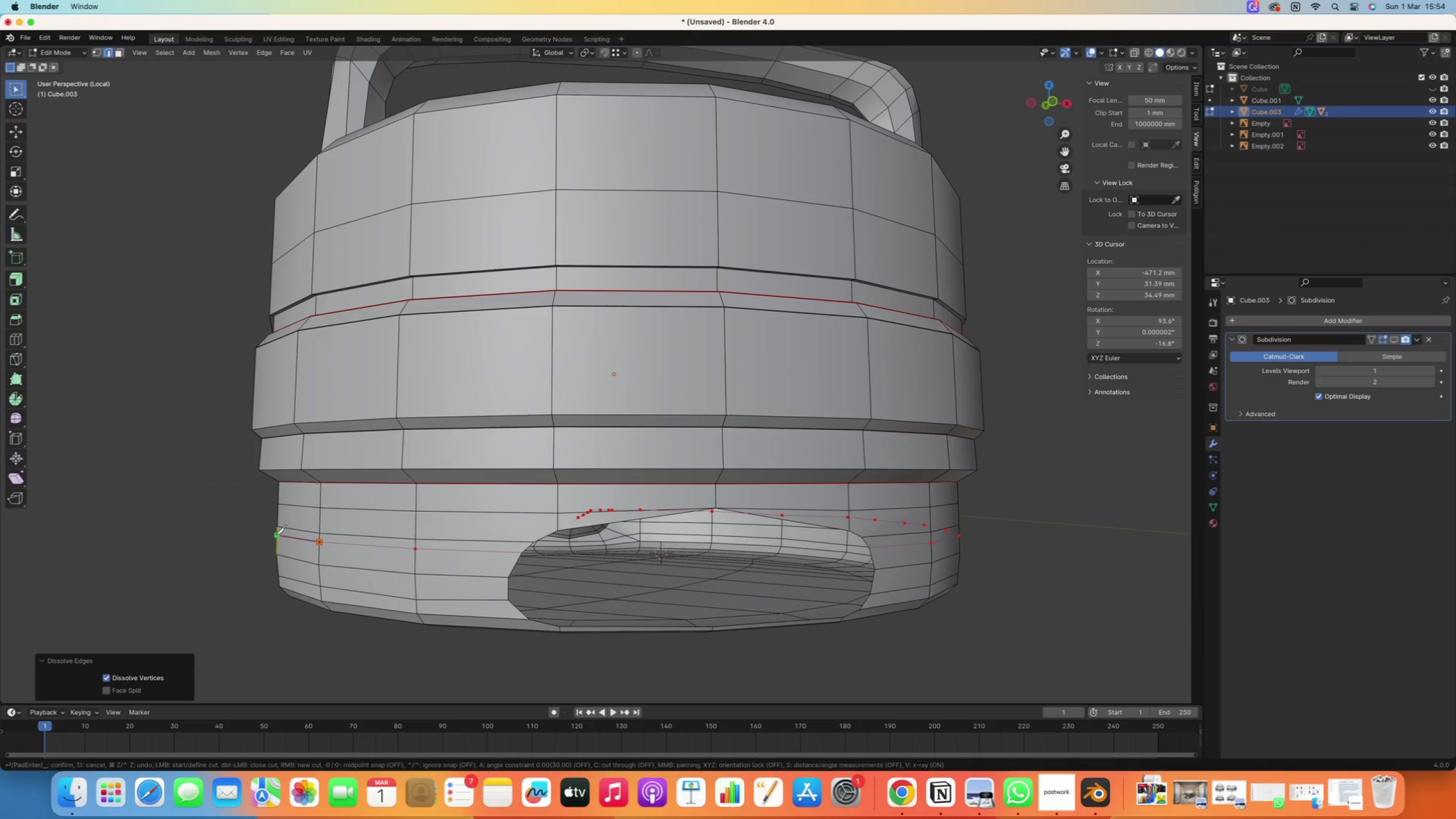 
left_click([275, 535])
 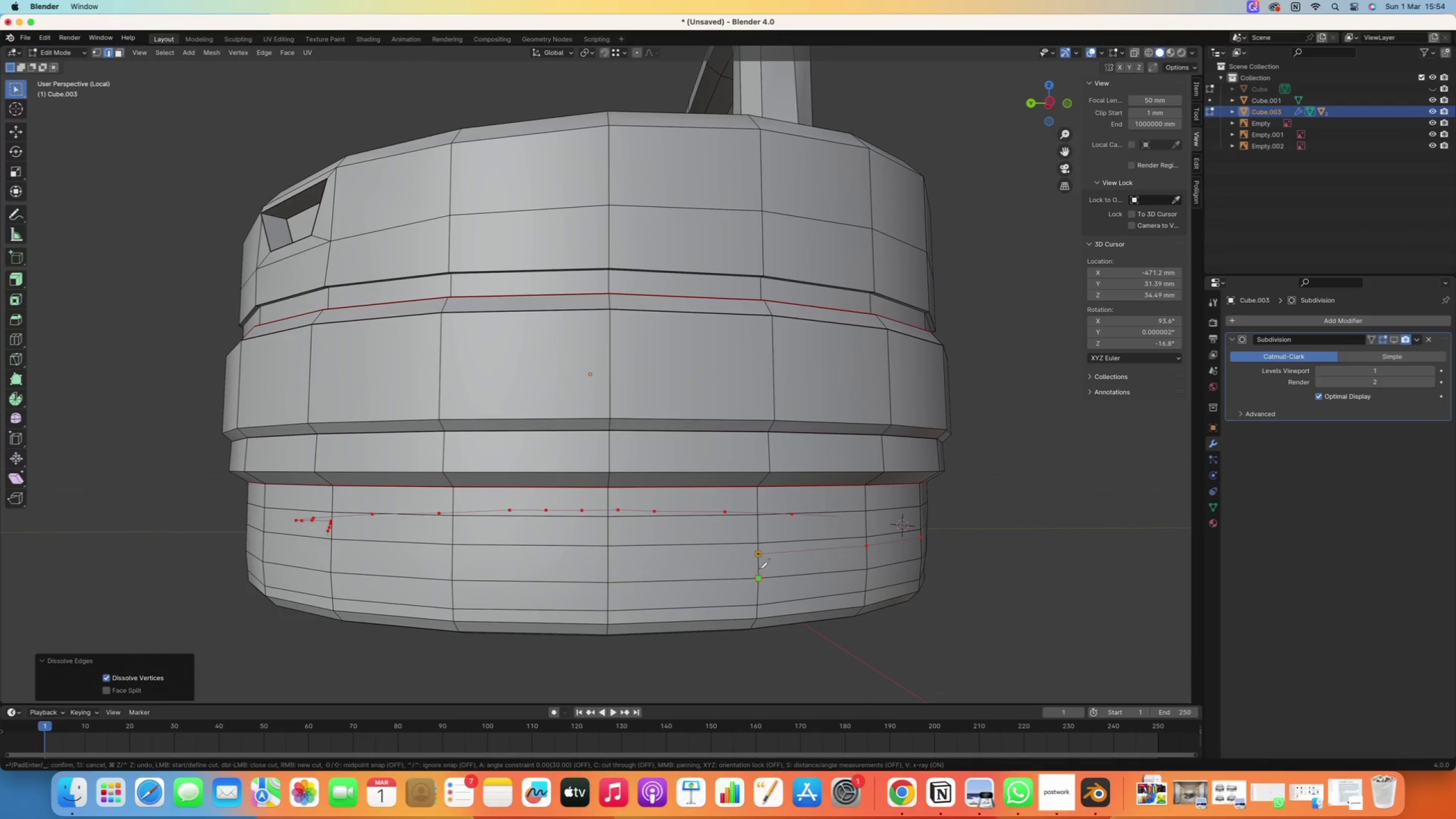 
left_click([761, 556])
 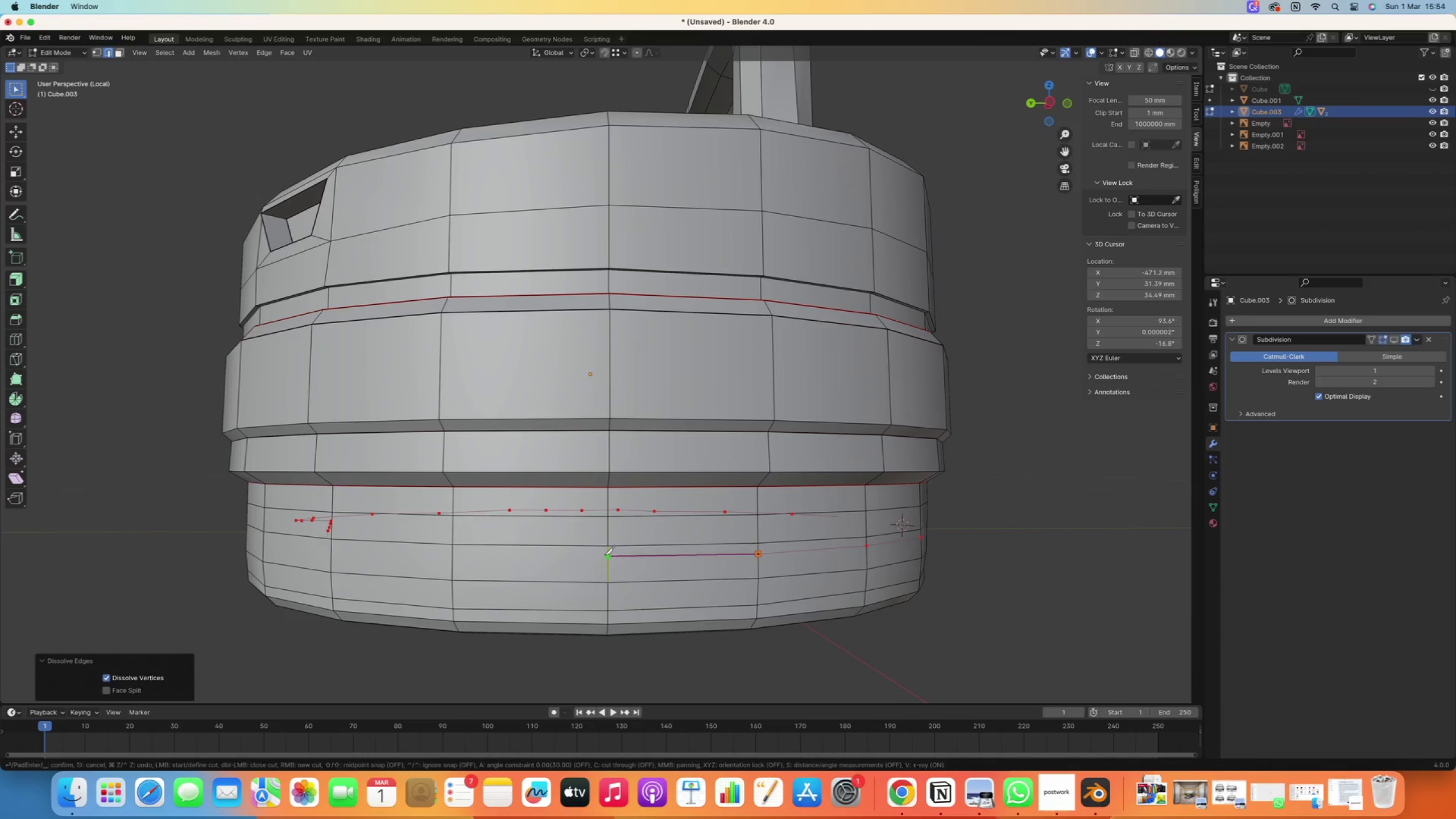 
left_click([606, 558])
 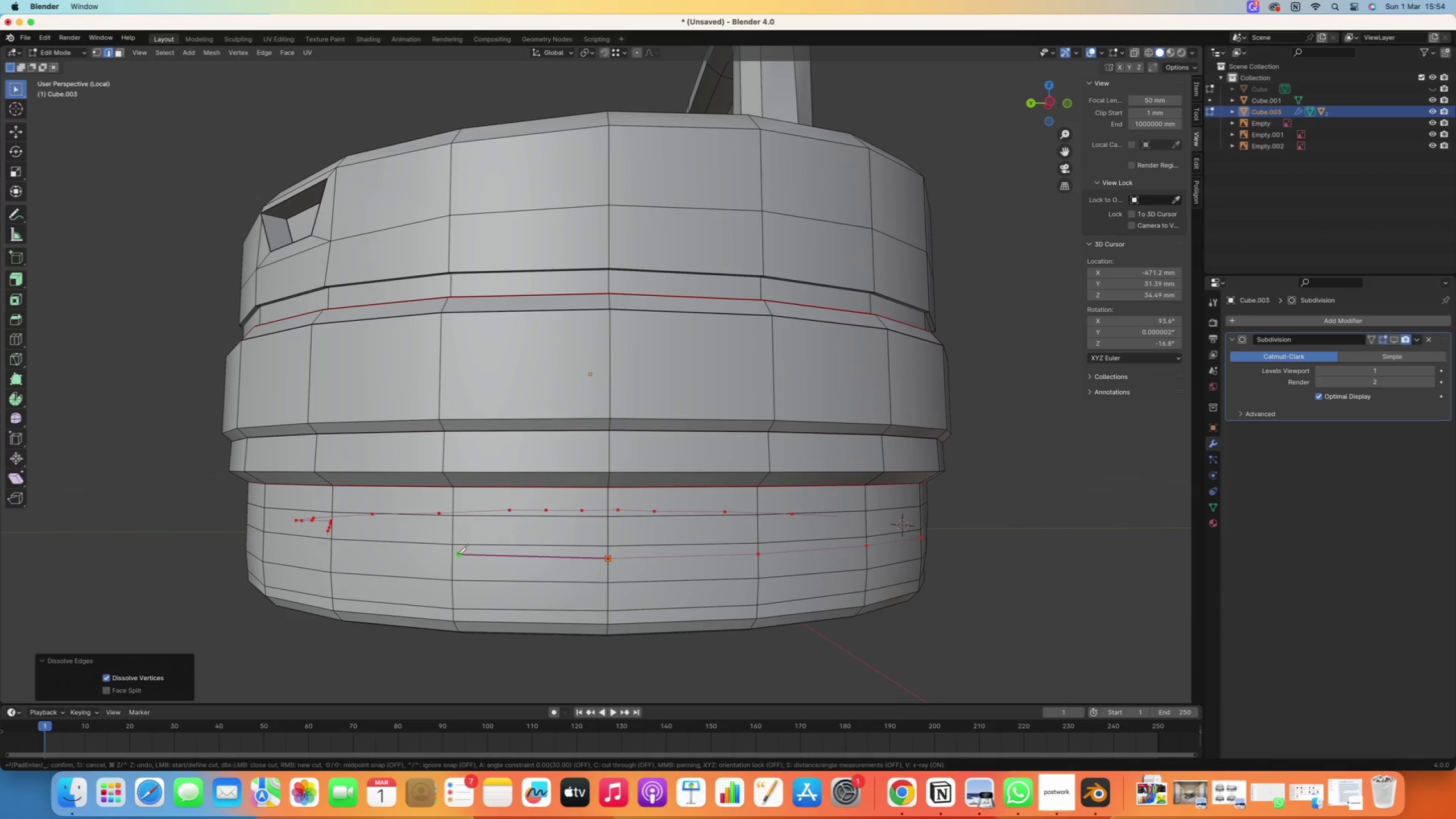 
left_click([455, 555])
 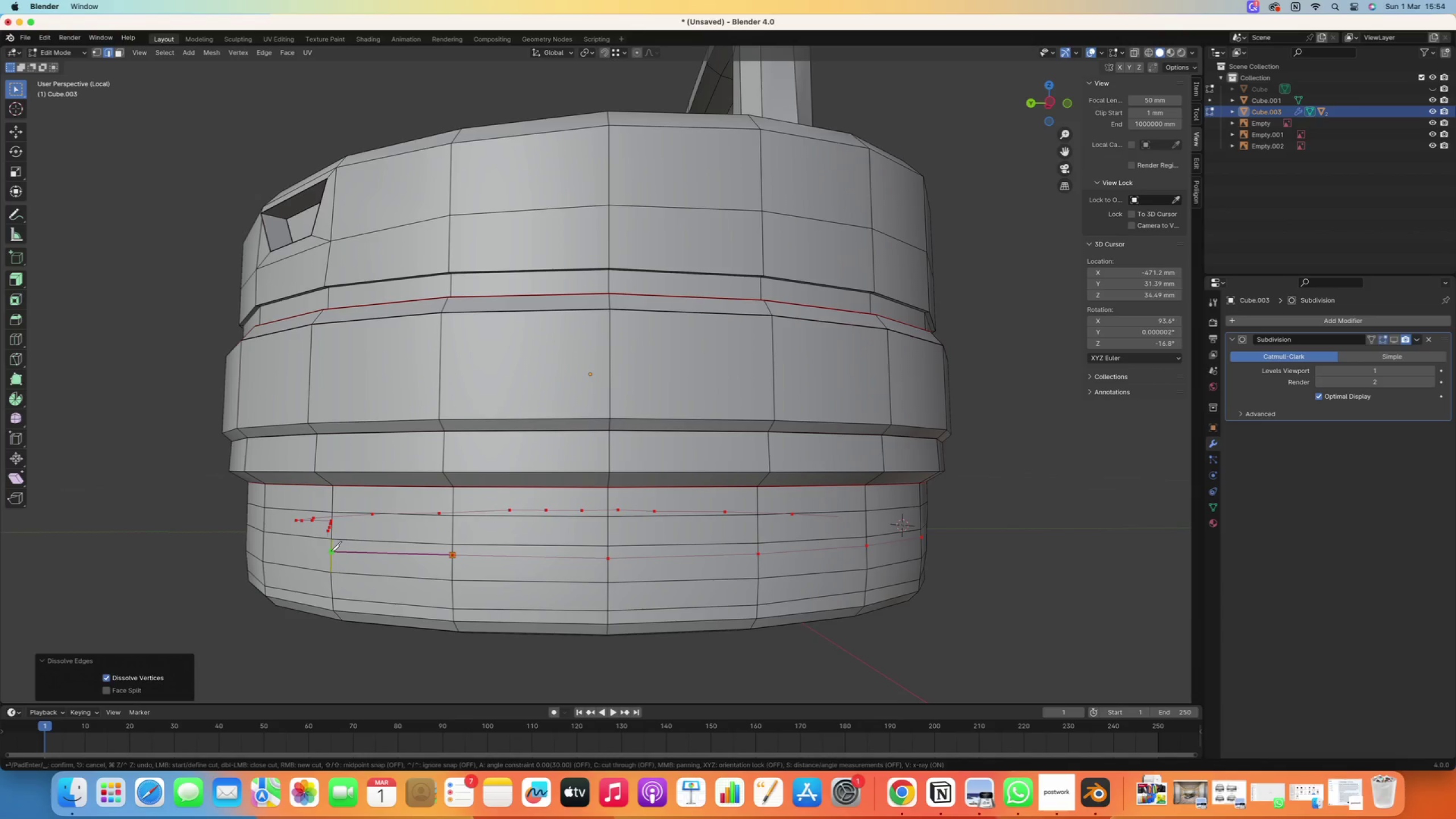 
left_click([331, 551])
 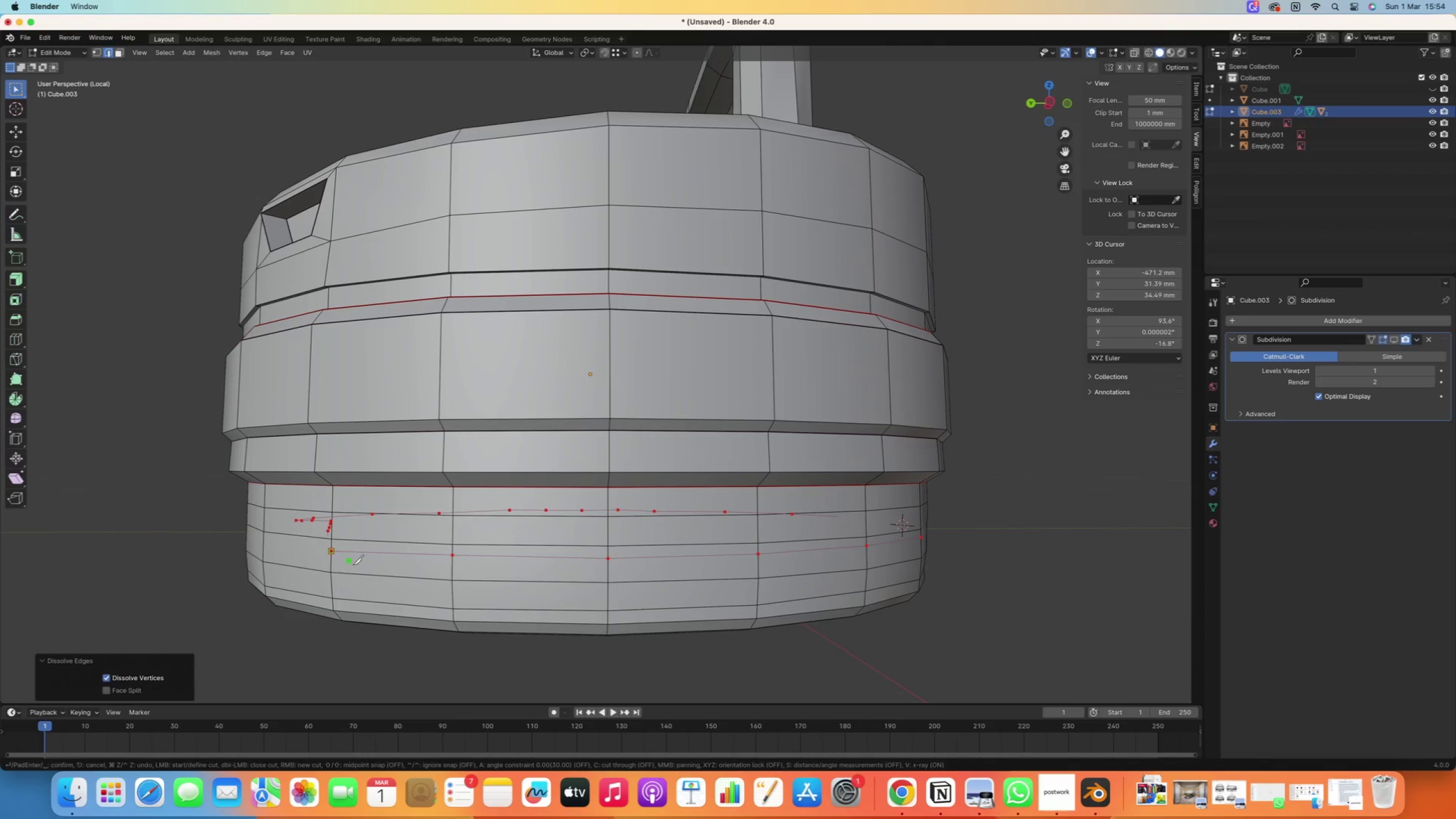 
key(Enter)
 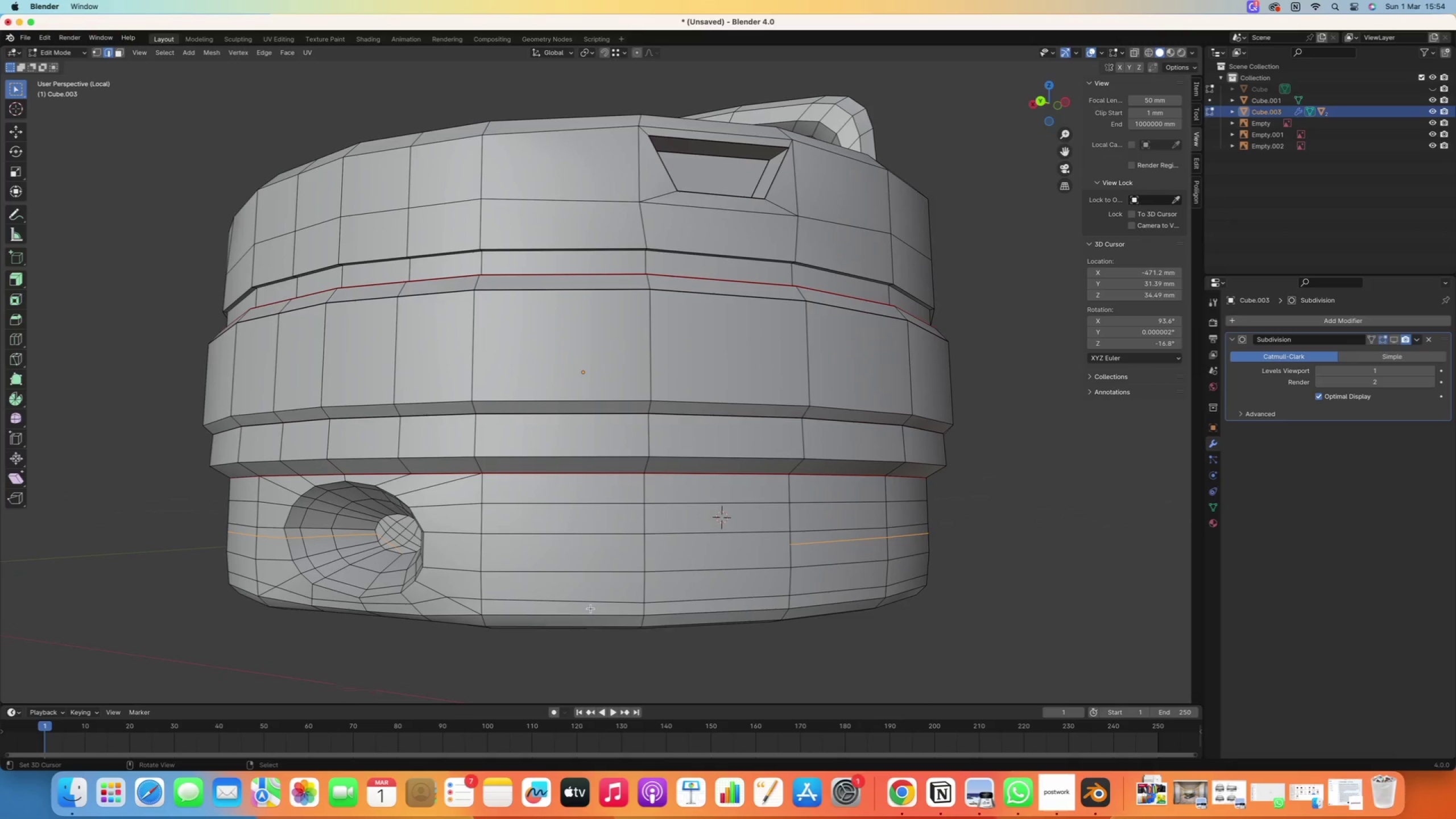 
key(K)
 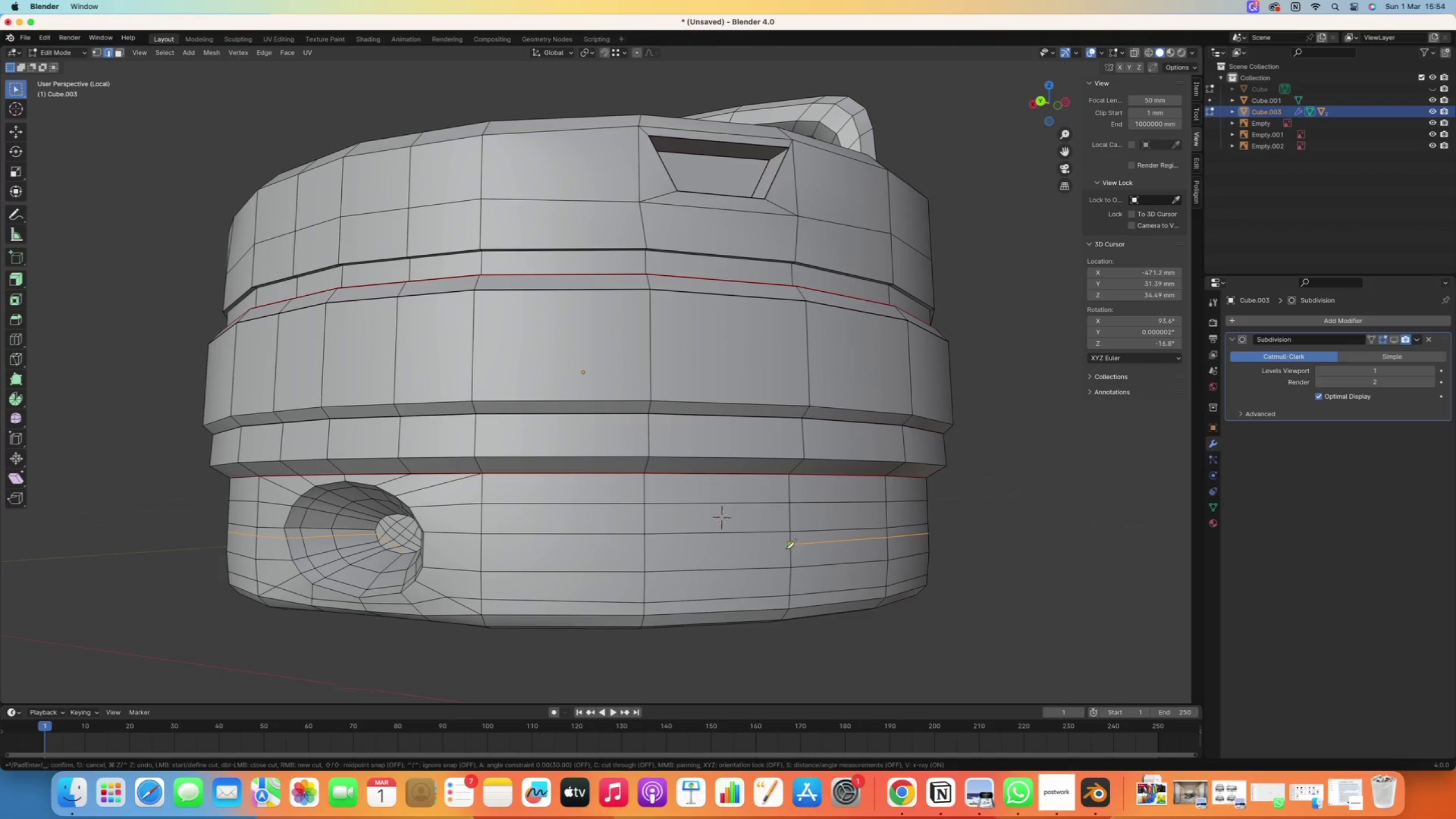 
left_click([788, 547])
 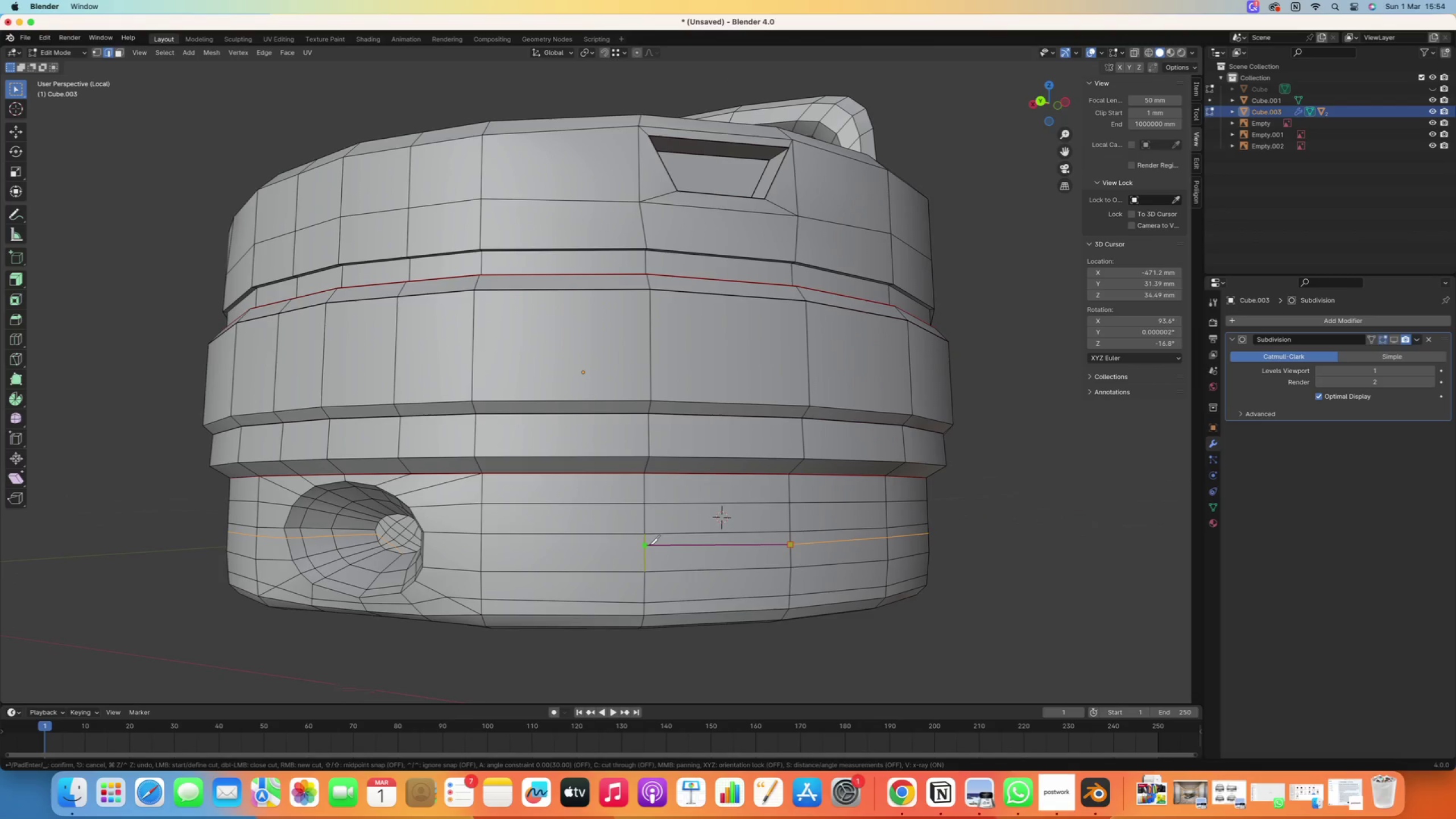 
left_click([648, 545])
 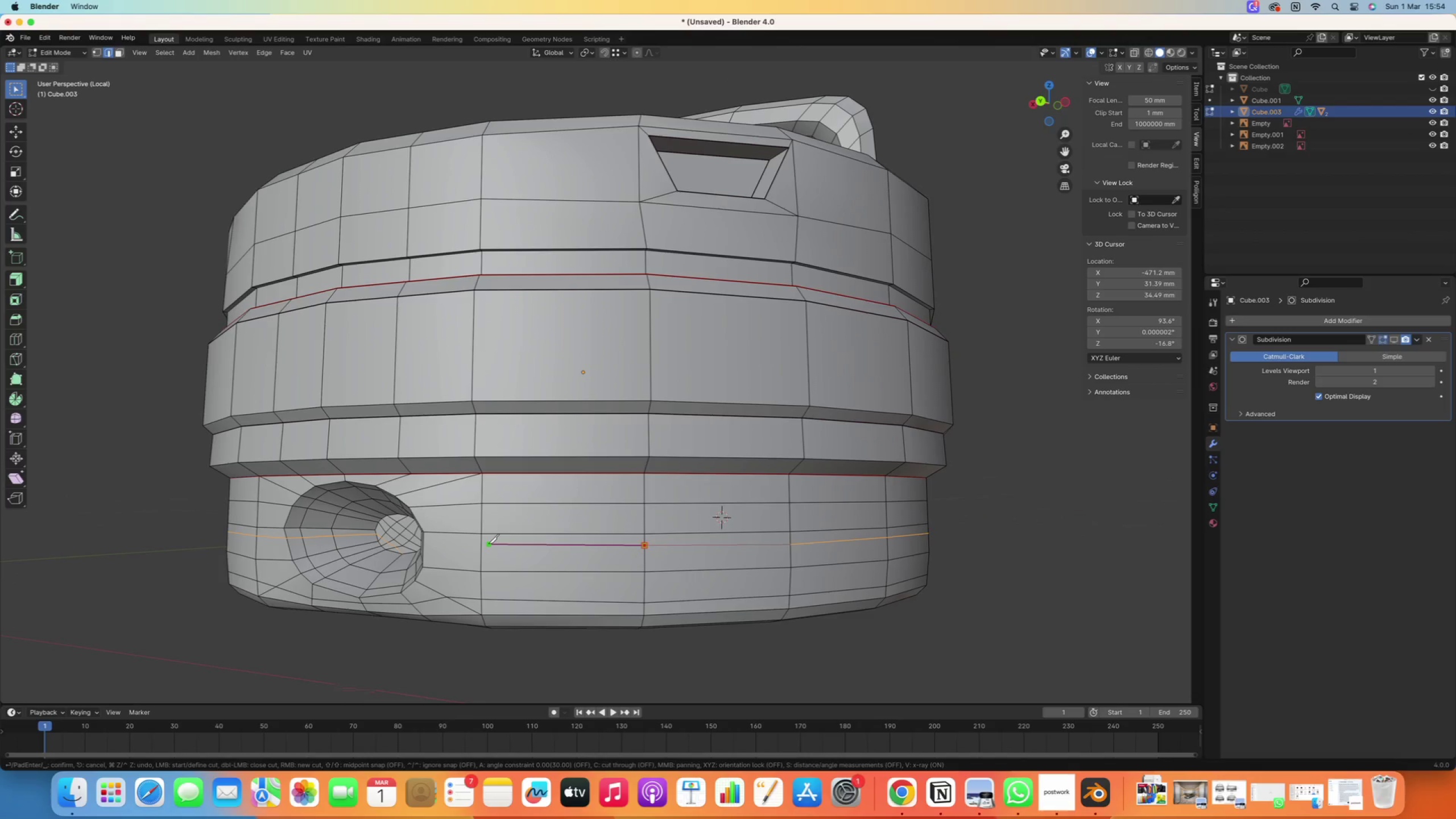 
left_click([489, 544])
 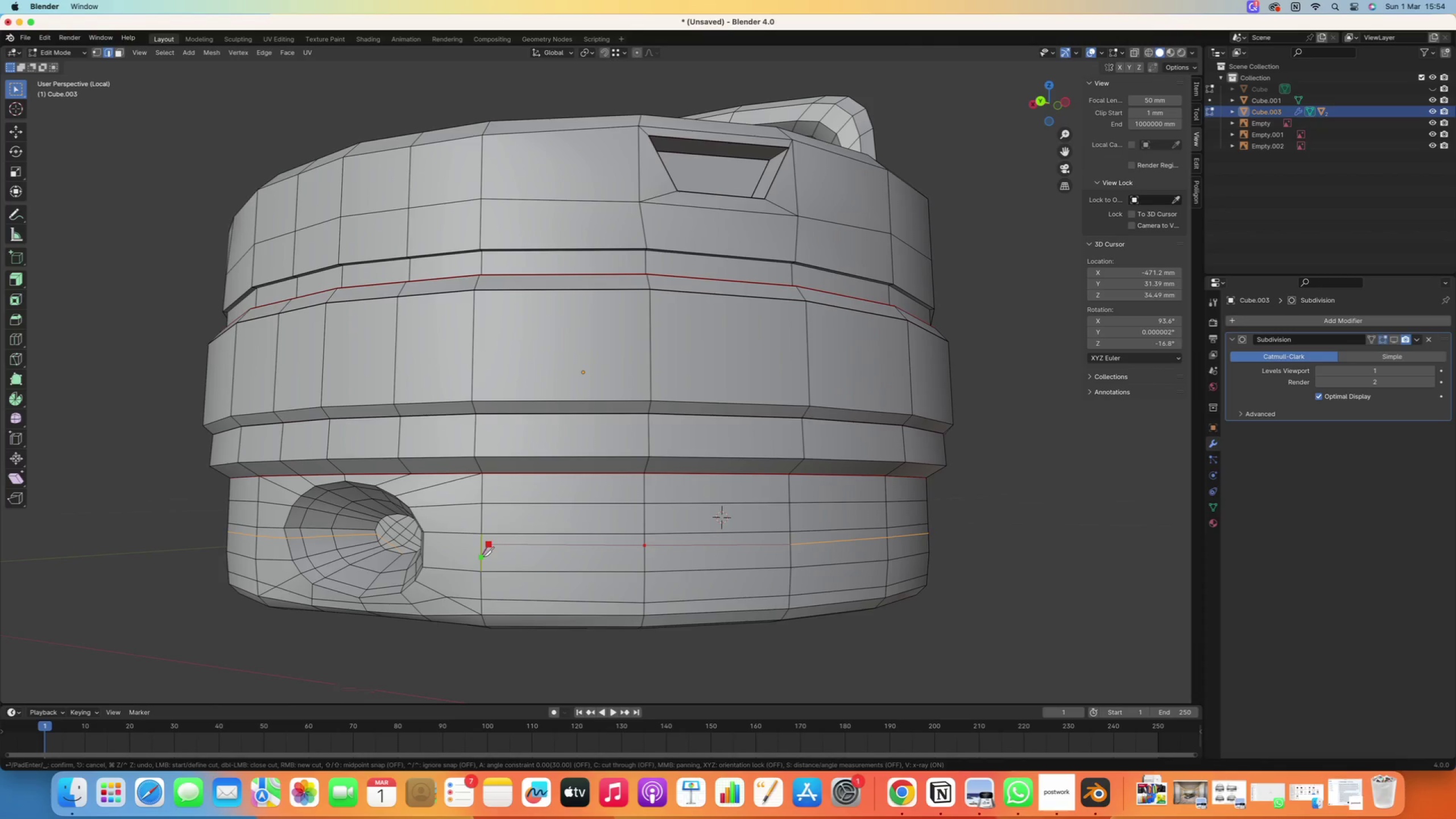 
right_click([485, 557])
 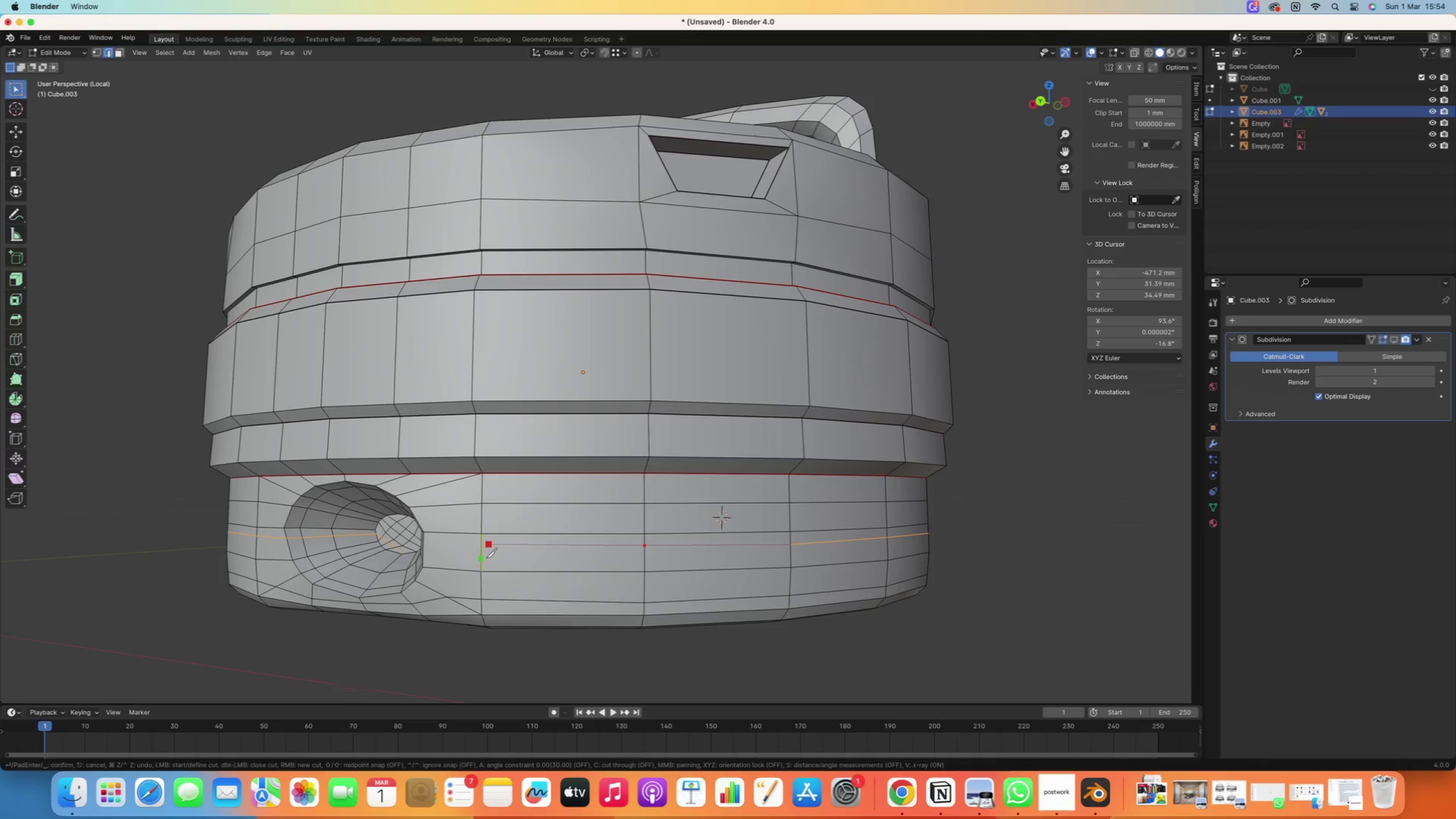 
key(Z)
 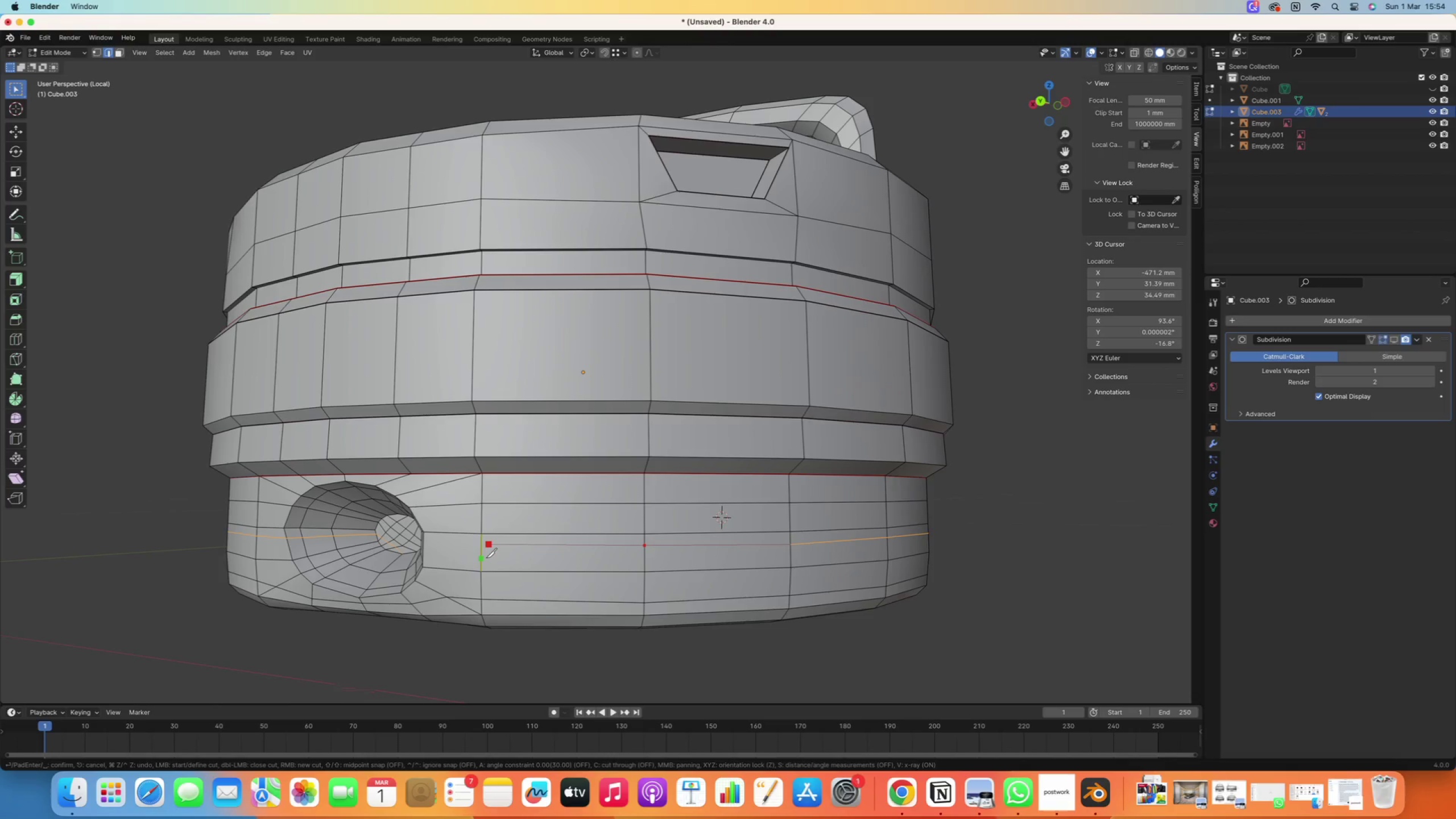 
key(Control+Z)
 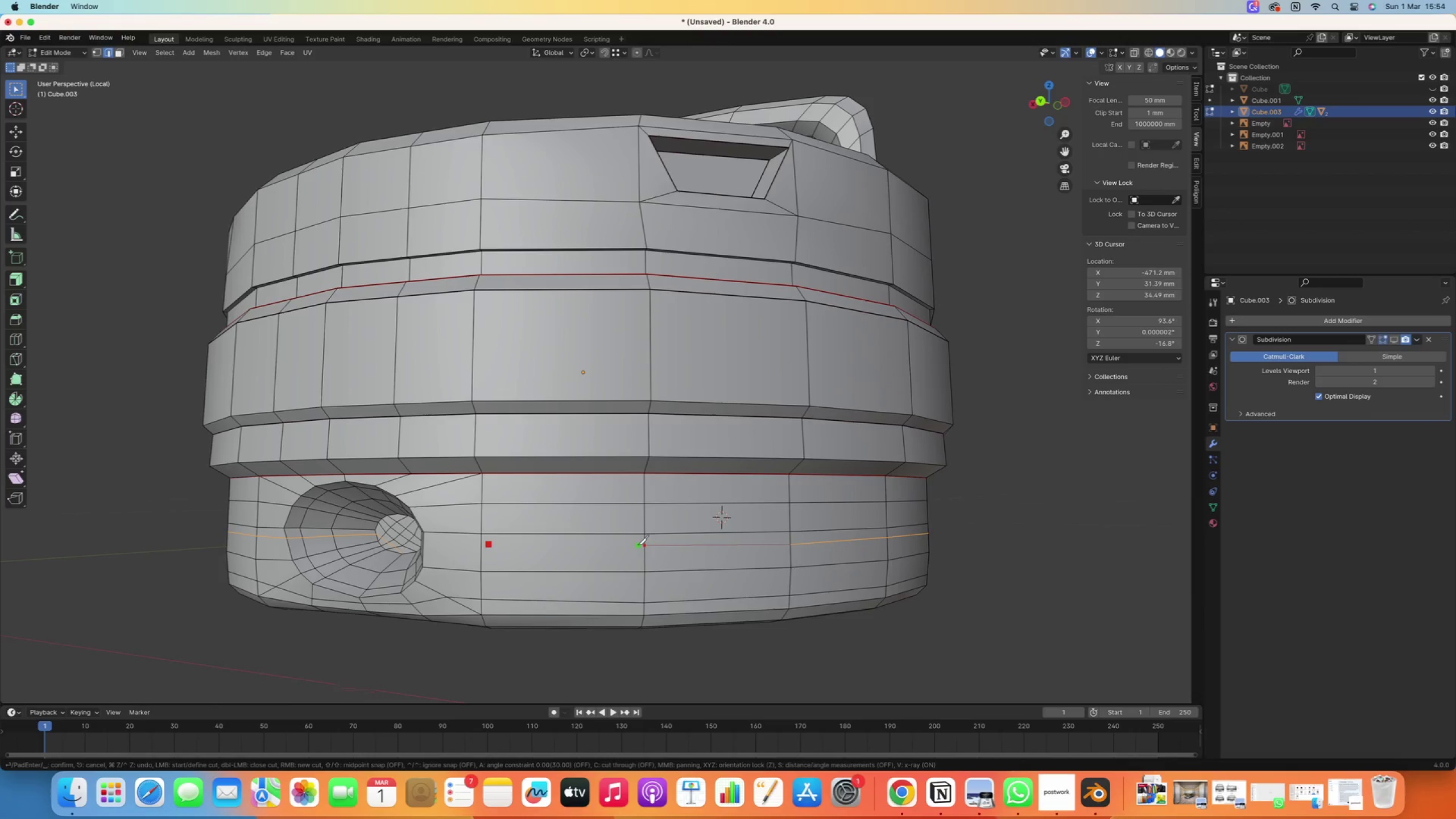 
left_click([643, 545])
 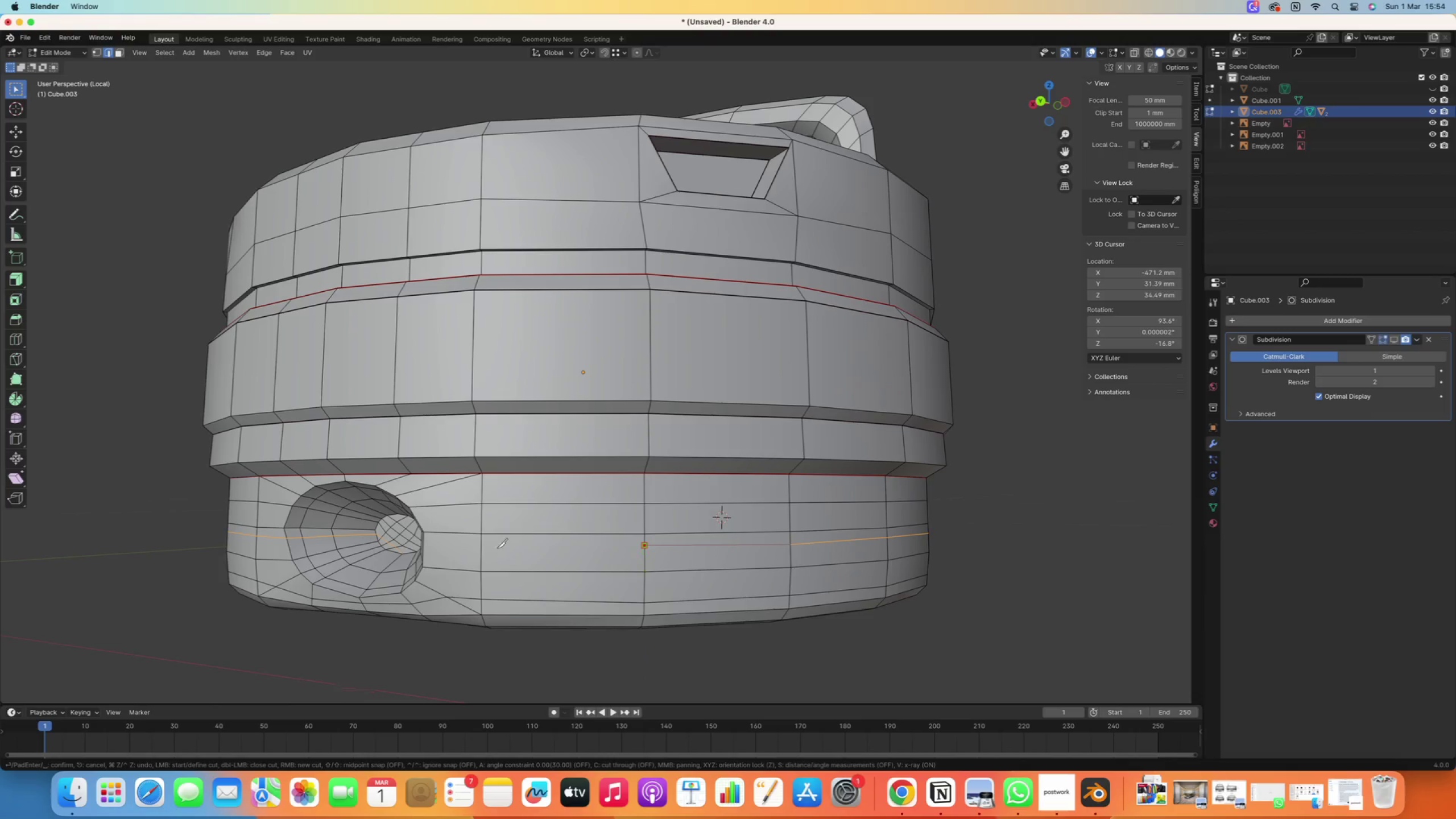 
type(zz)
 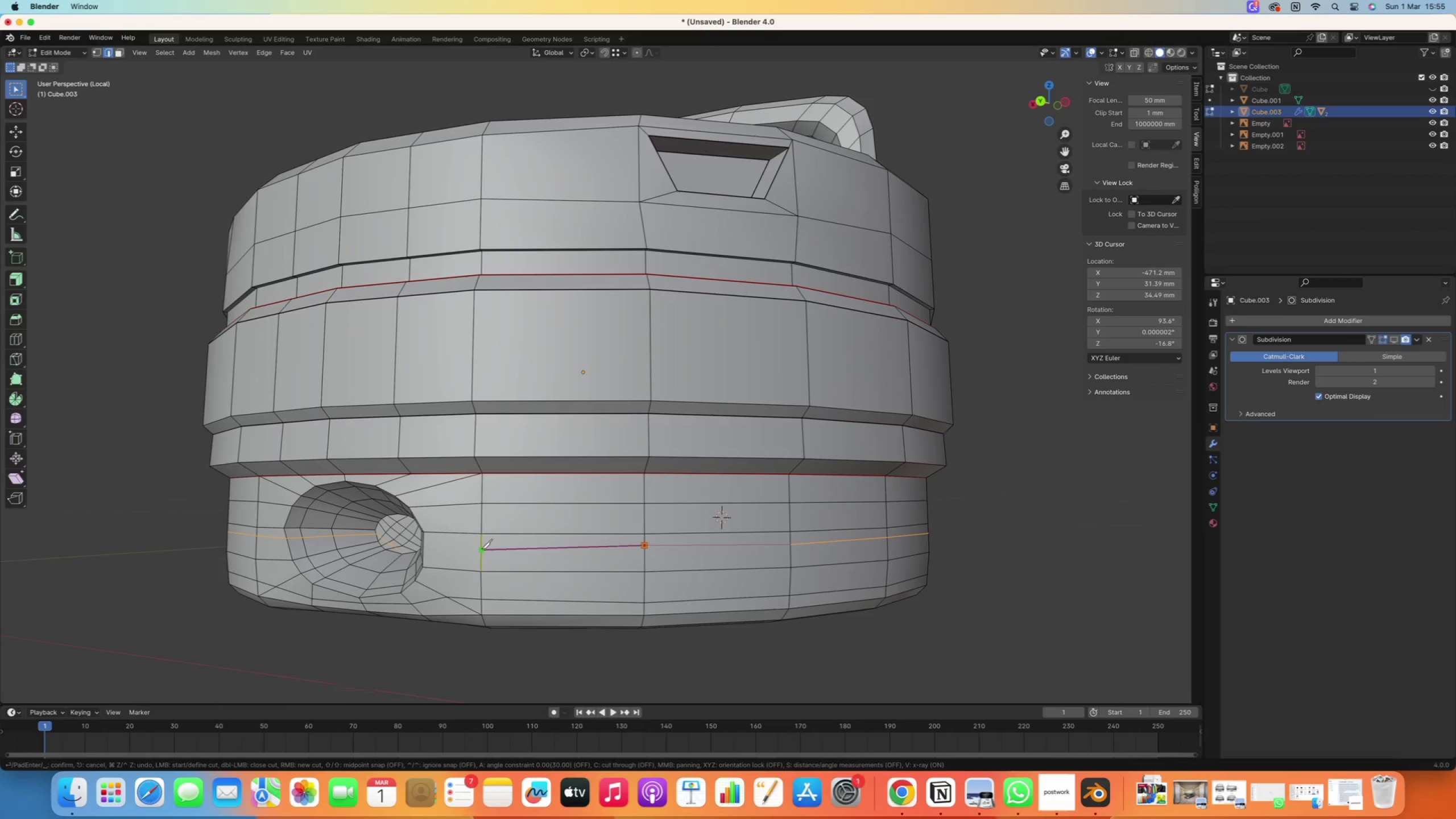 
left_click([483, 545])
 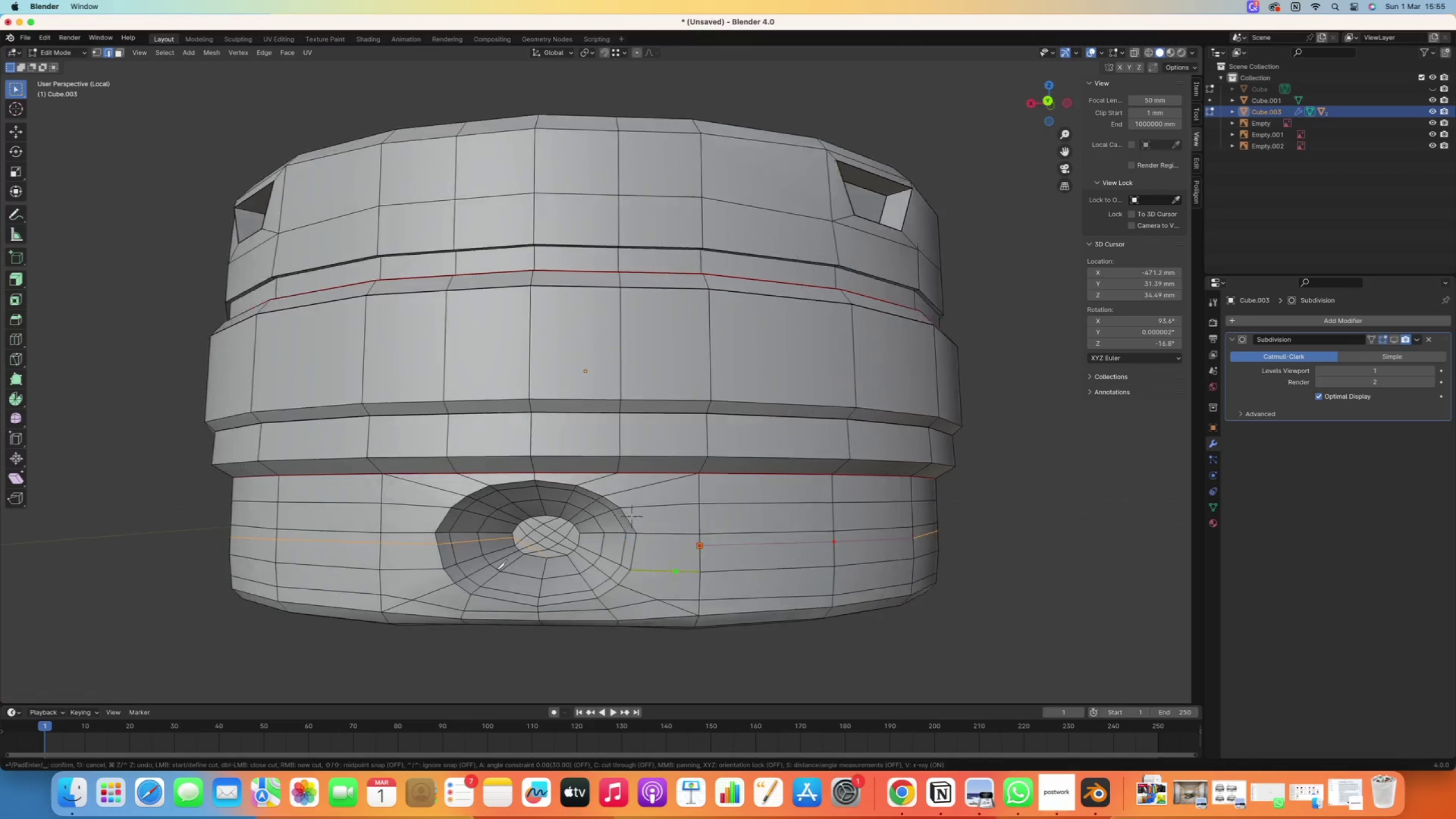 
scroll: coordinate [611, 560], scroll_direction: up, amount: 2.0
 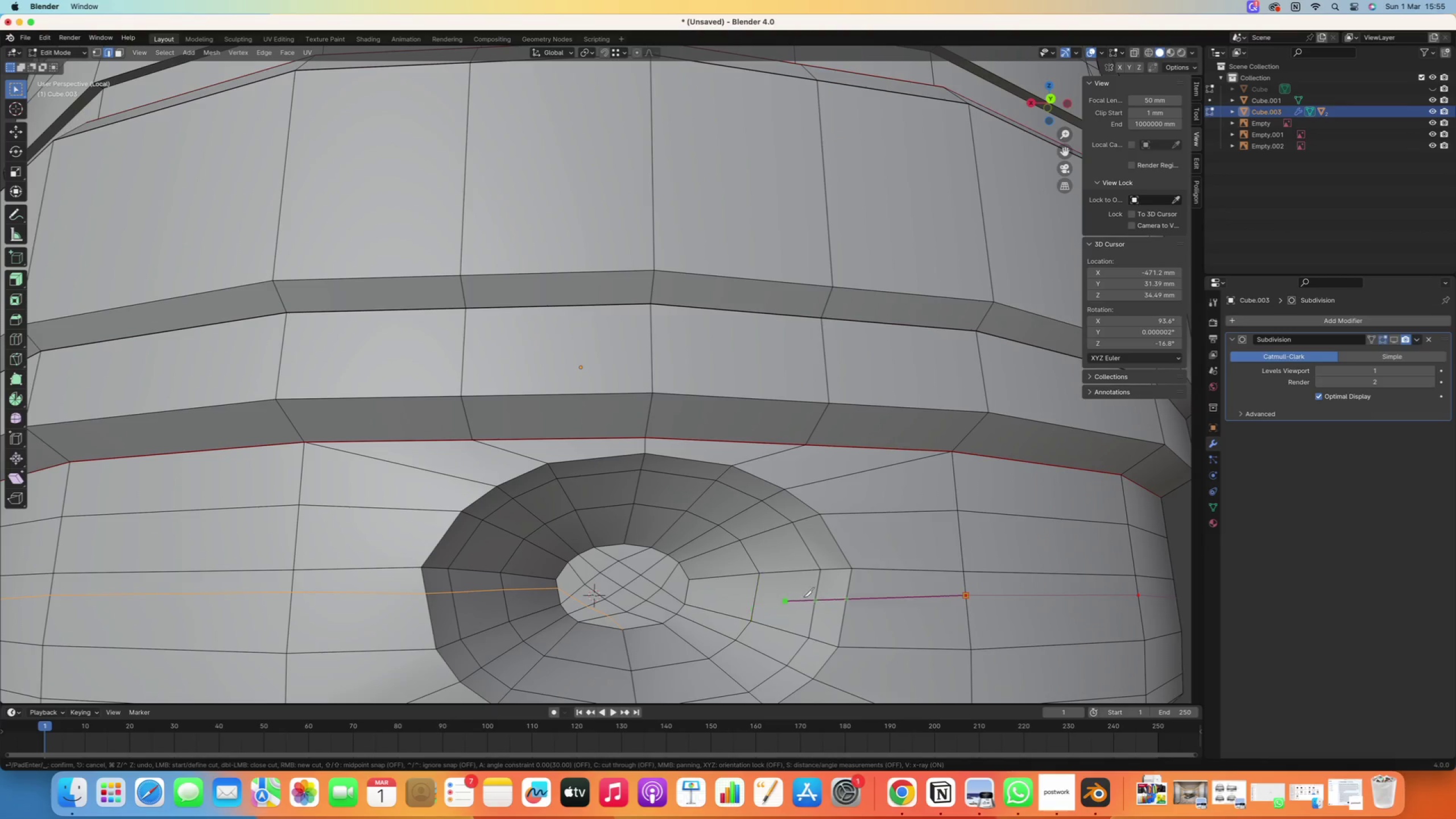 
left_click([820, 590])
 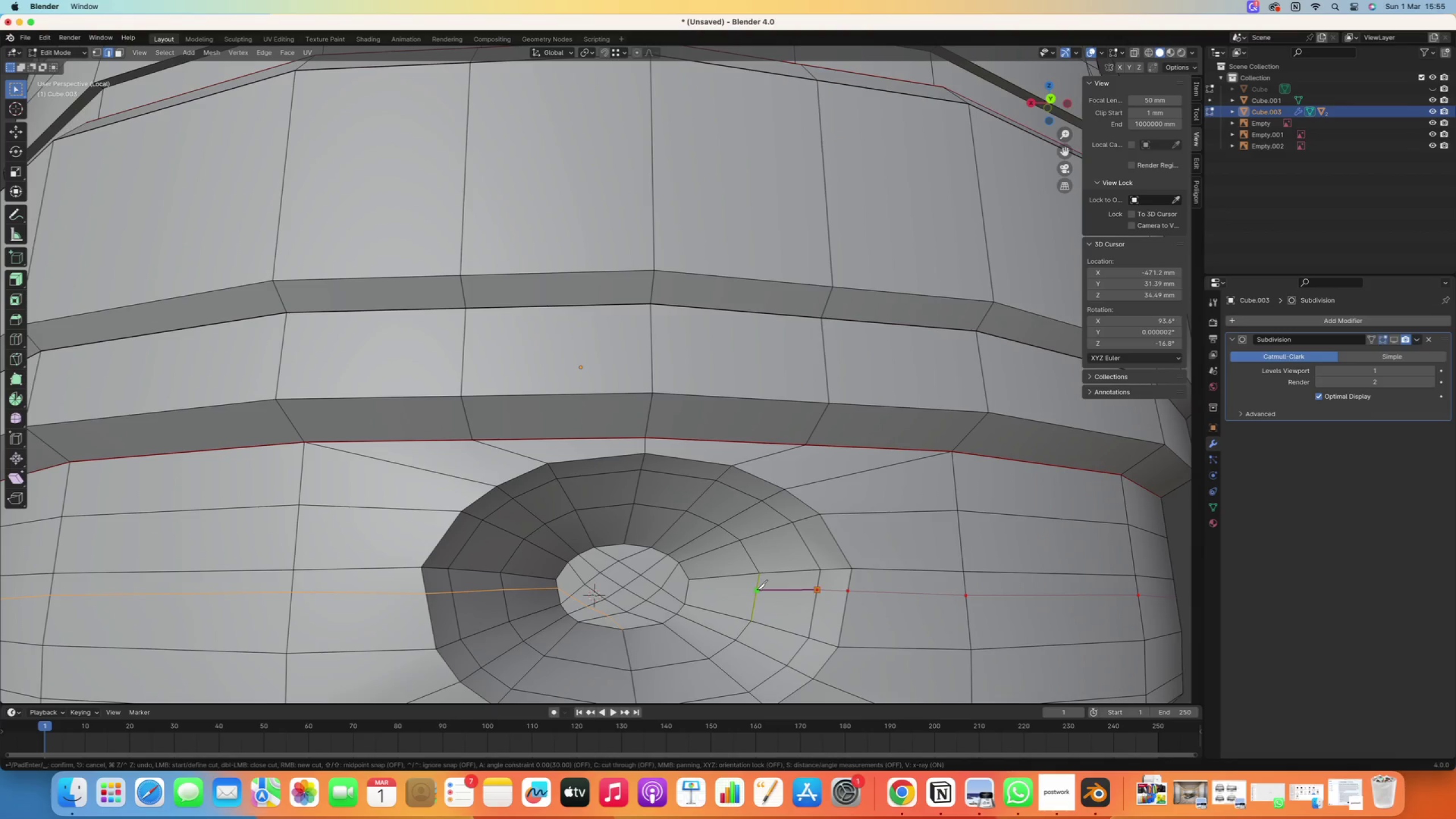 
left_click([757, 590])
 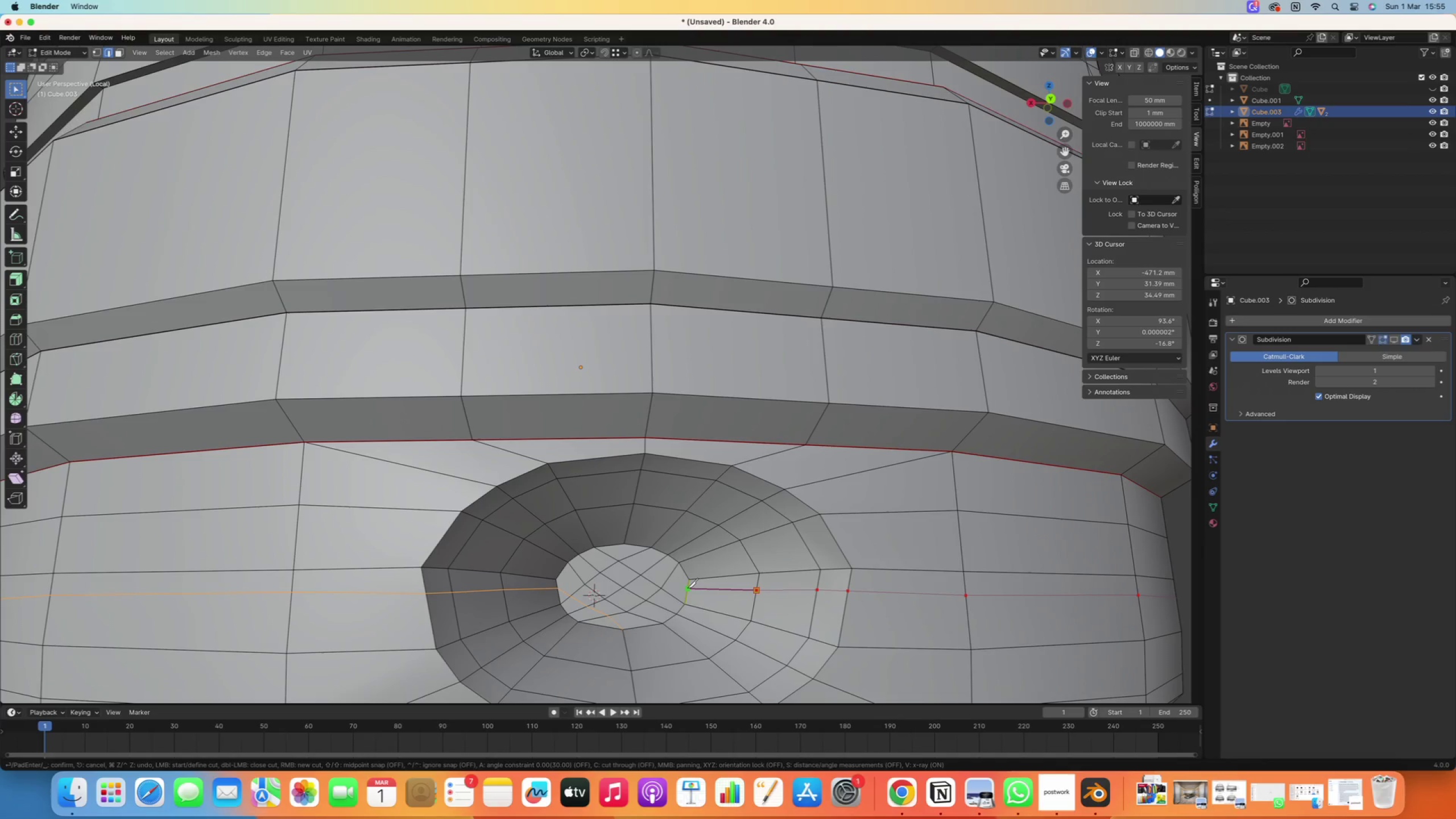 
left_click([688, 588])
 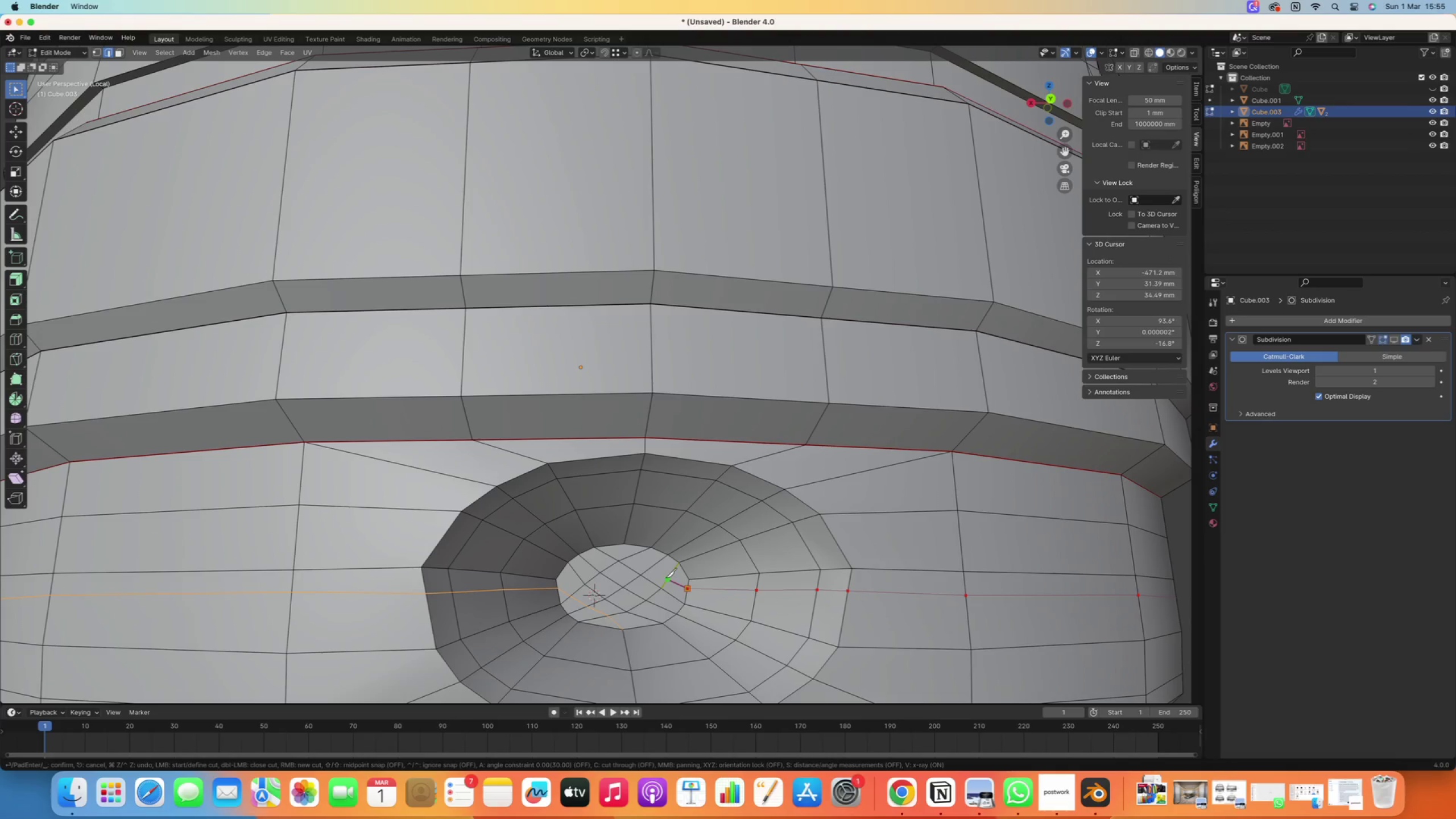 
left_click([668, 577])
 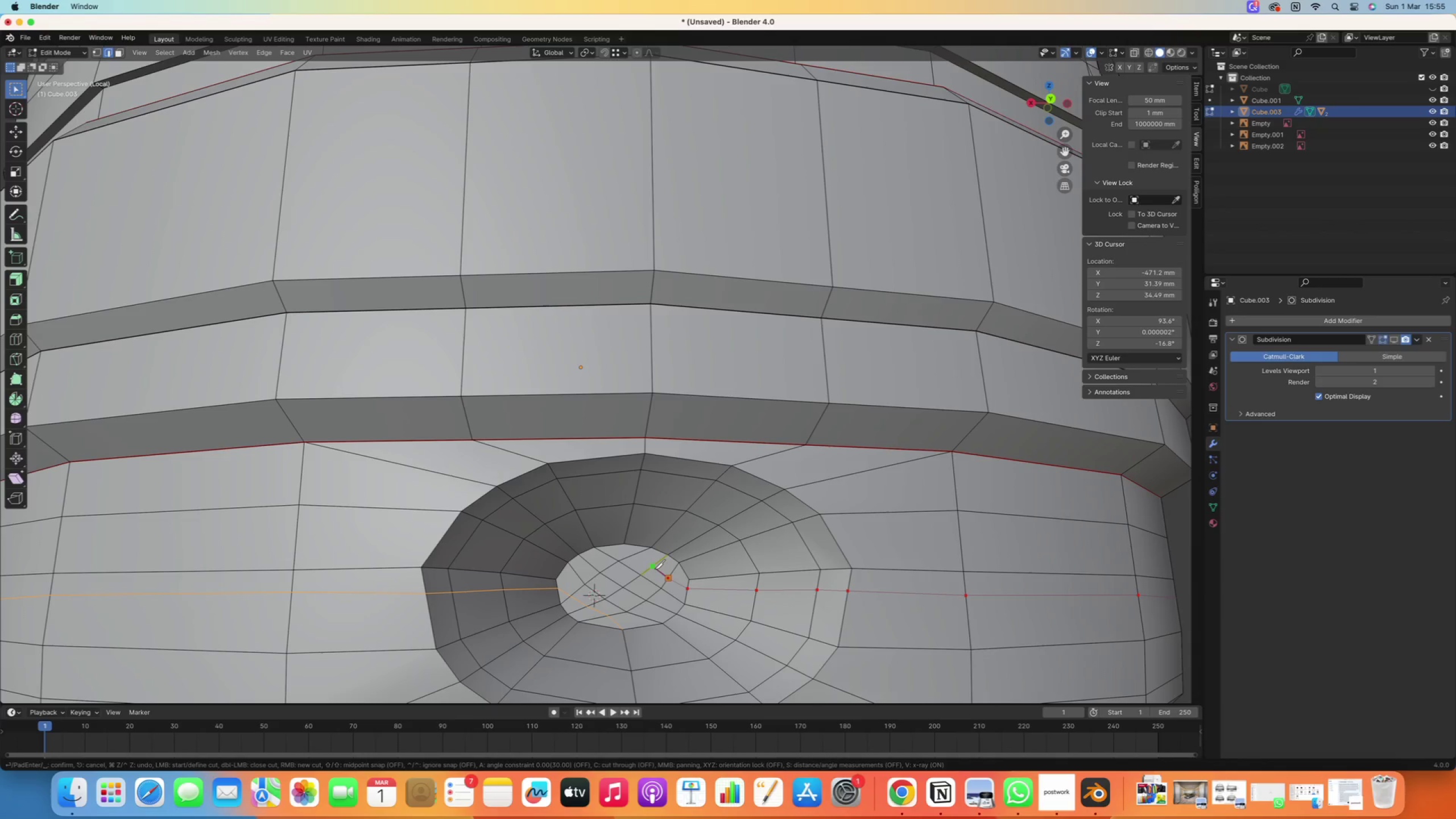 
left_click([653, 569])
 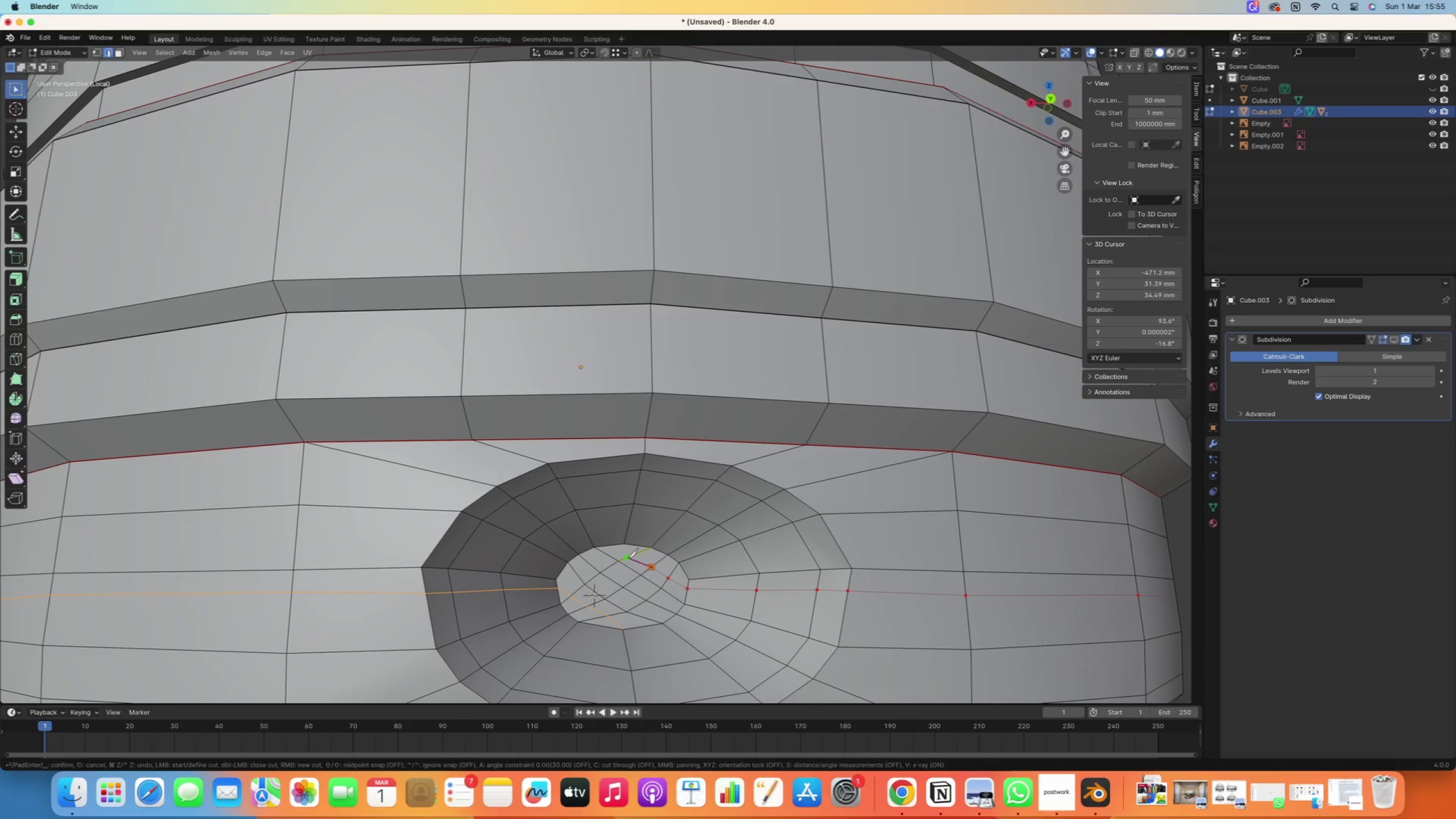 
left_click([628, 558])
 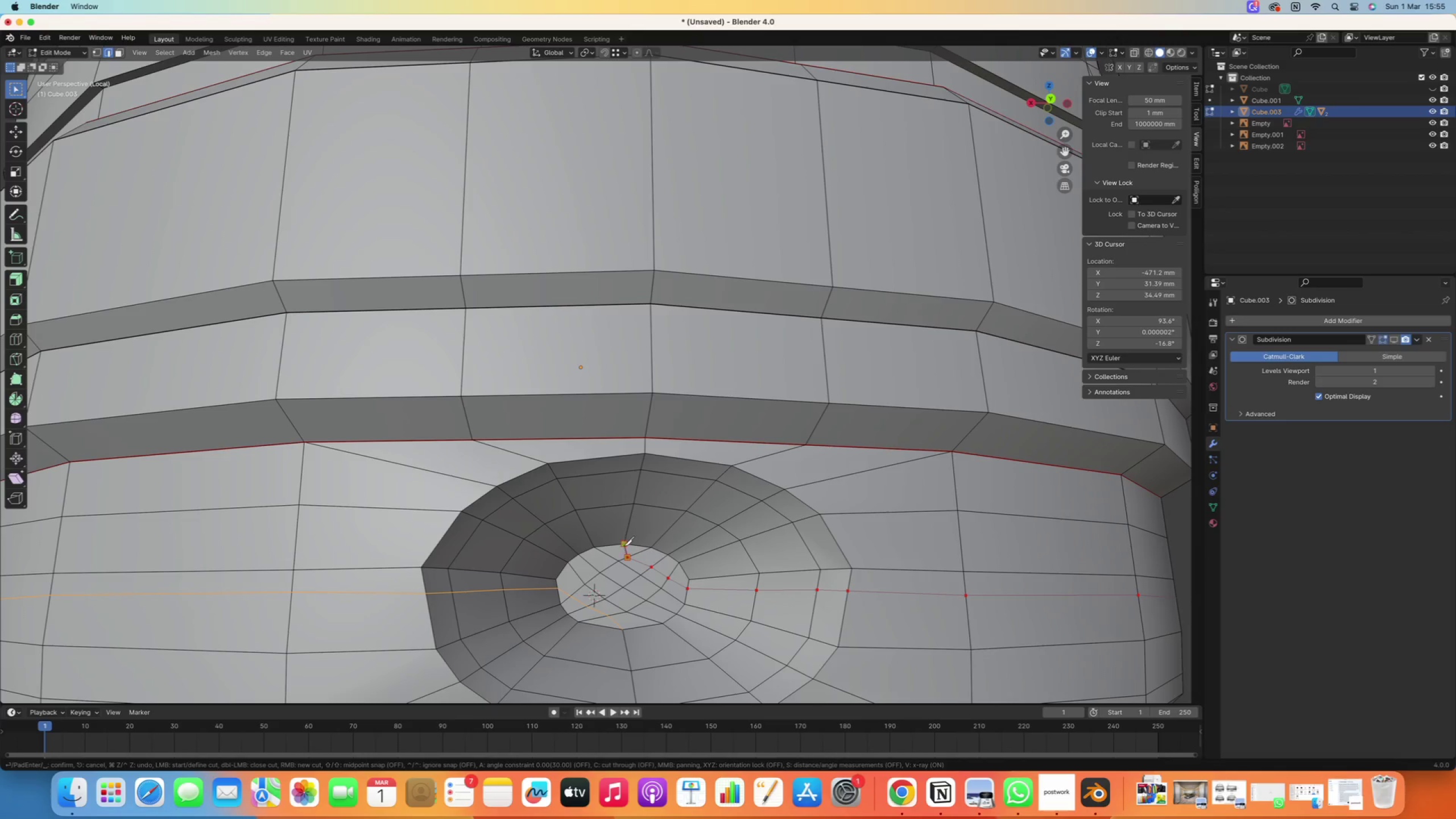 
left_click([624, 545])
 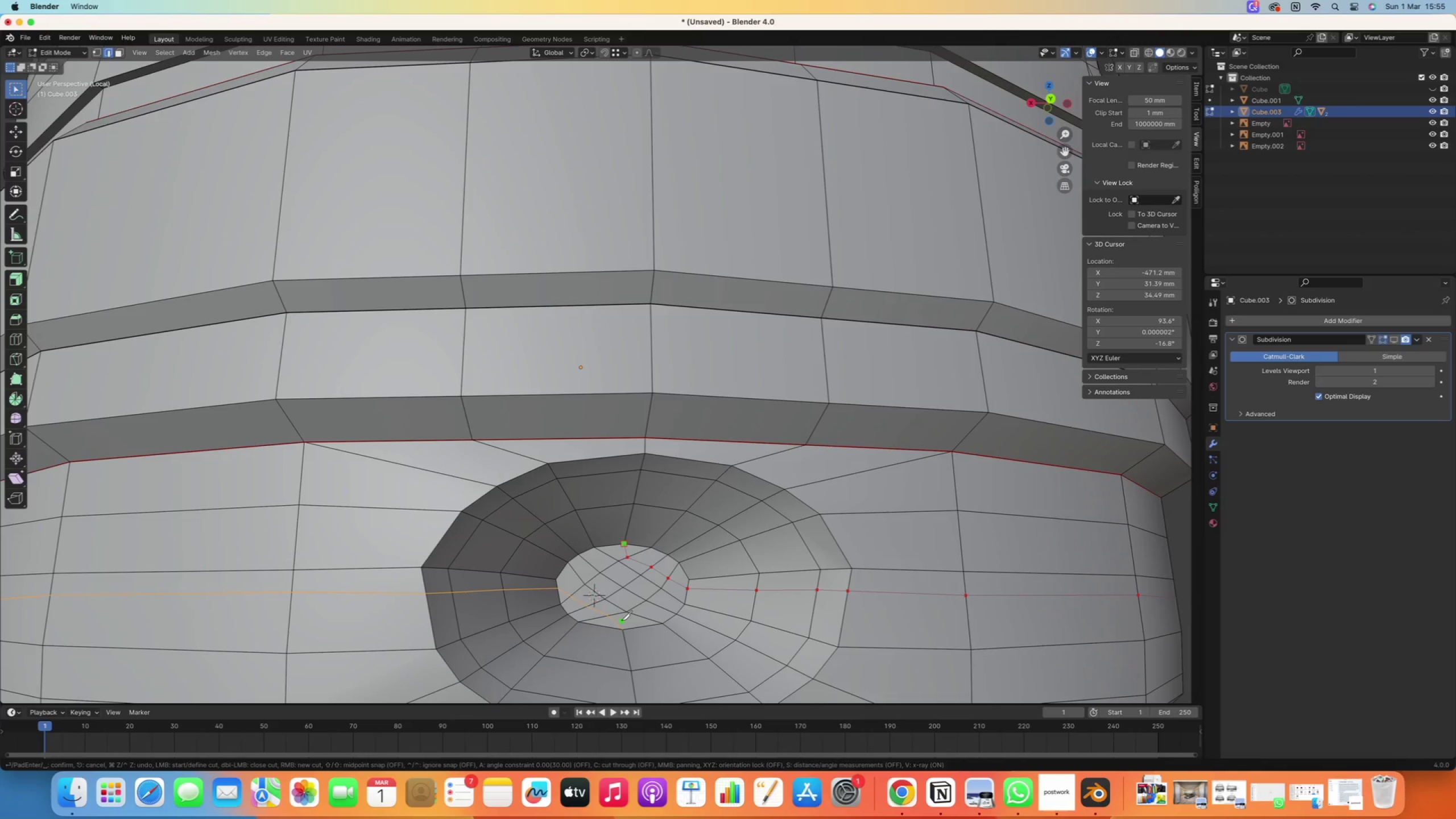 
key(Enter)
 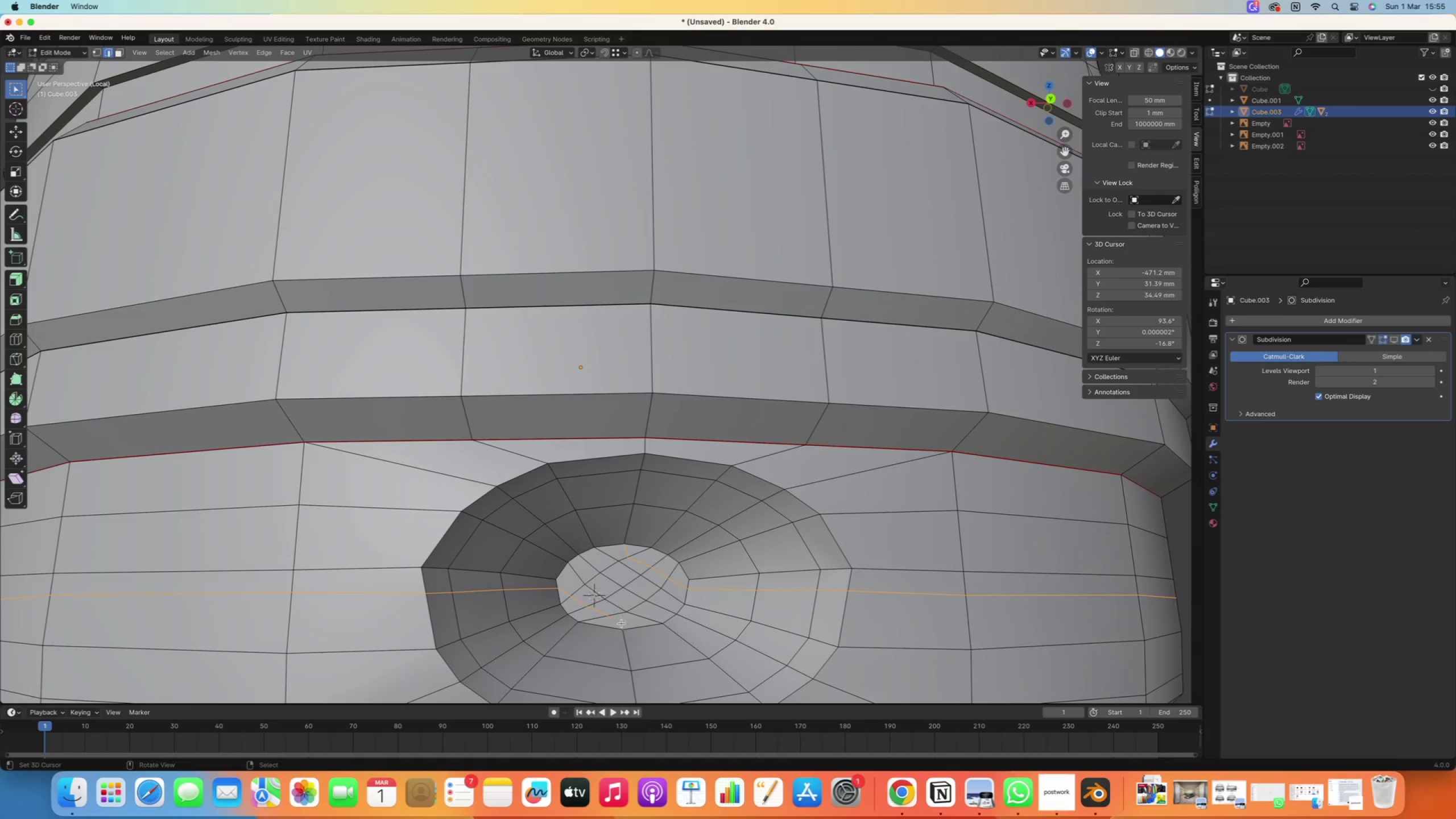 
scroll: coordinate [609, 650], scroll_direction: down, amount: 16.0
 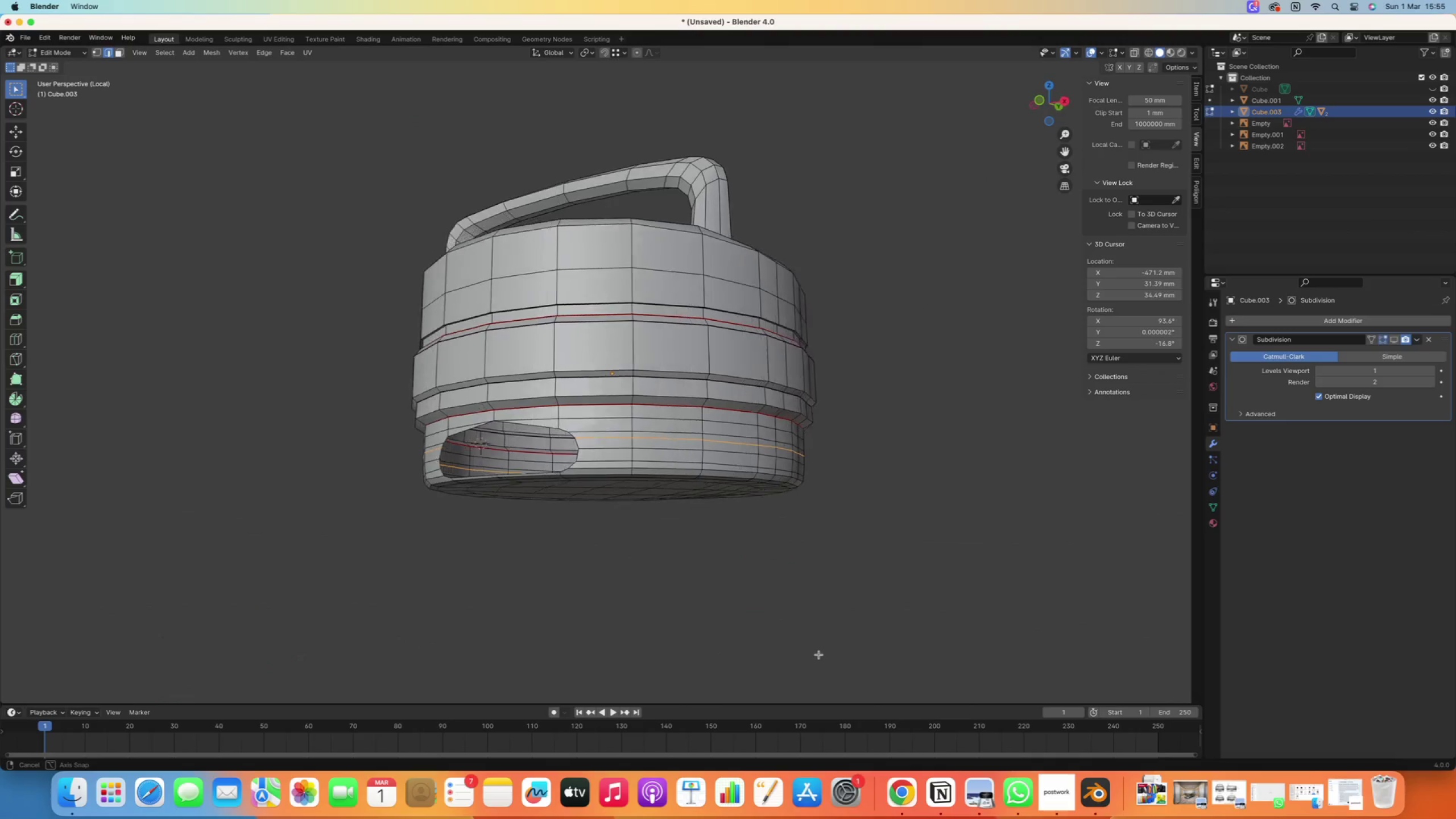 
scroll: coordinate [669, 561], scroll_direction: up, amount: 4.0
 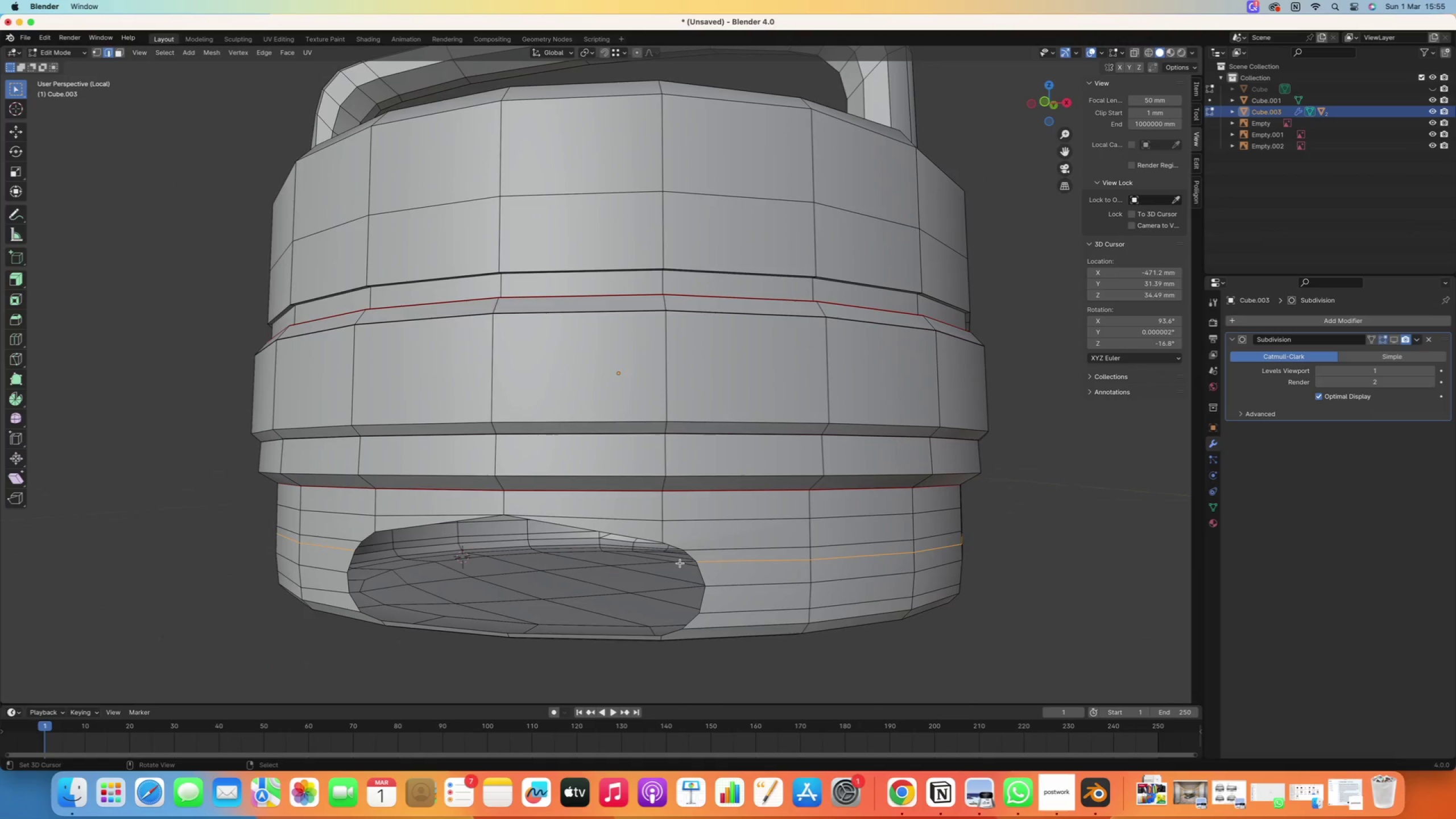 
key(3)
 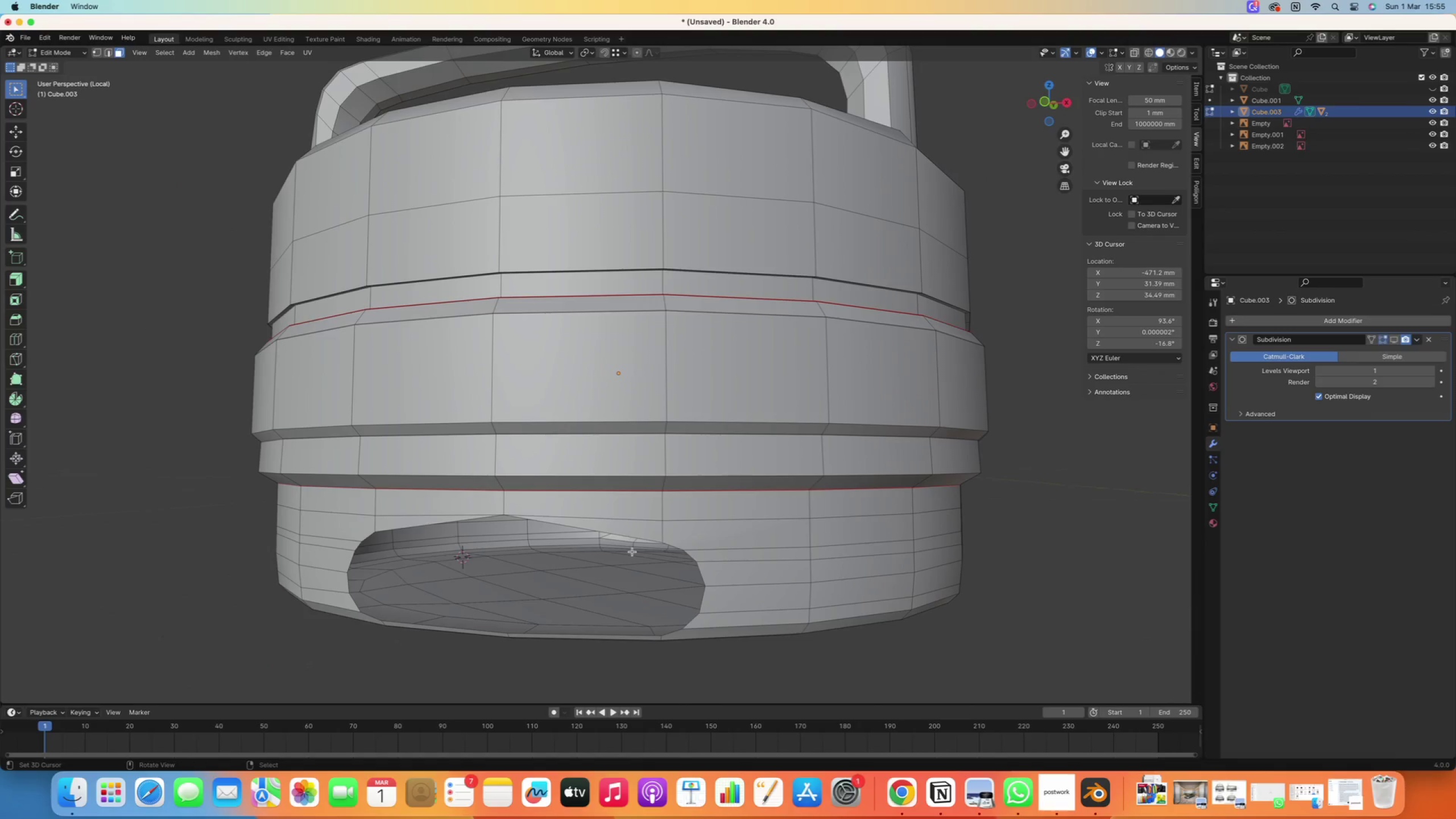 
key(2)
 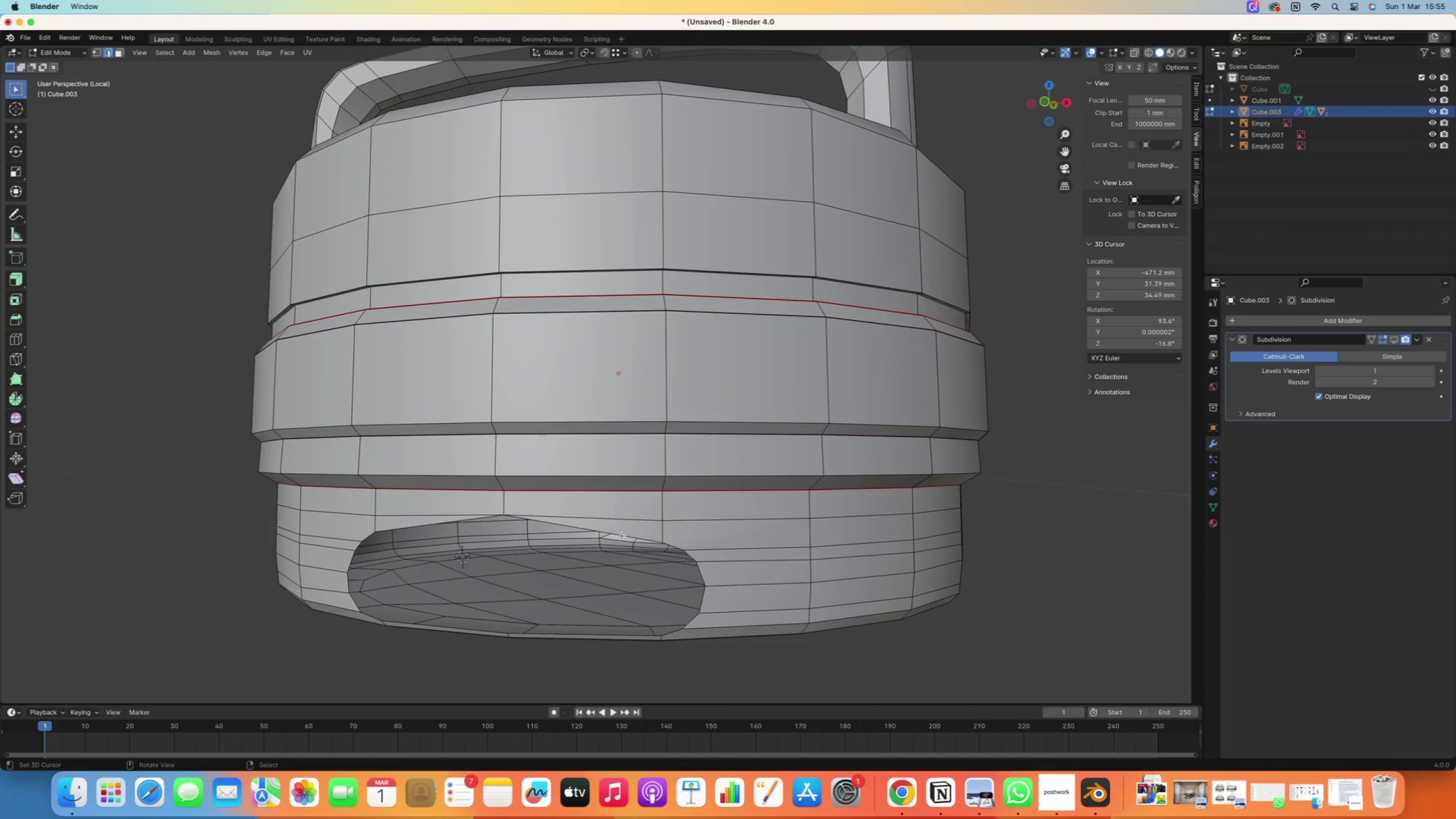 
right_click([619, 533])
 